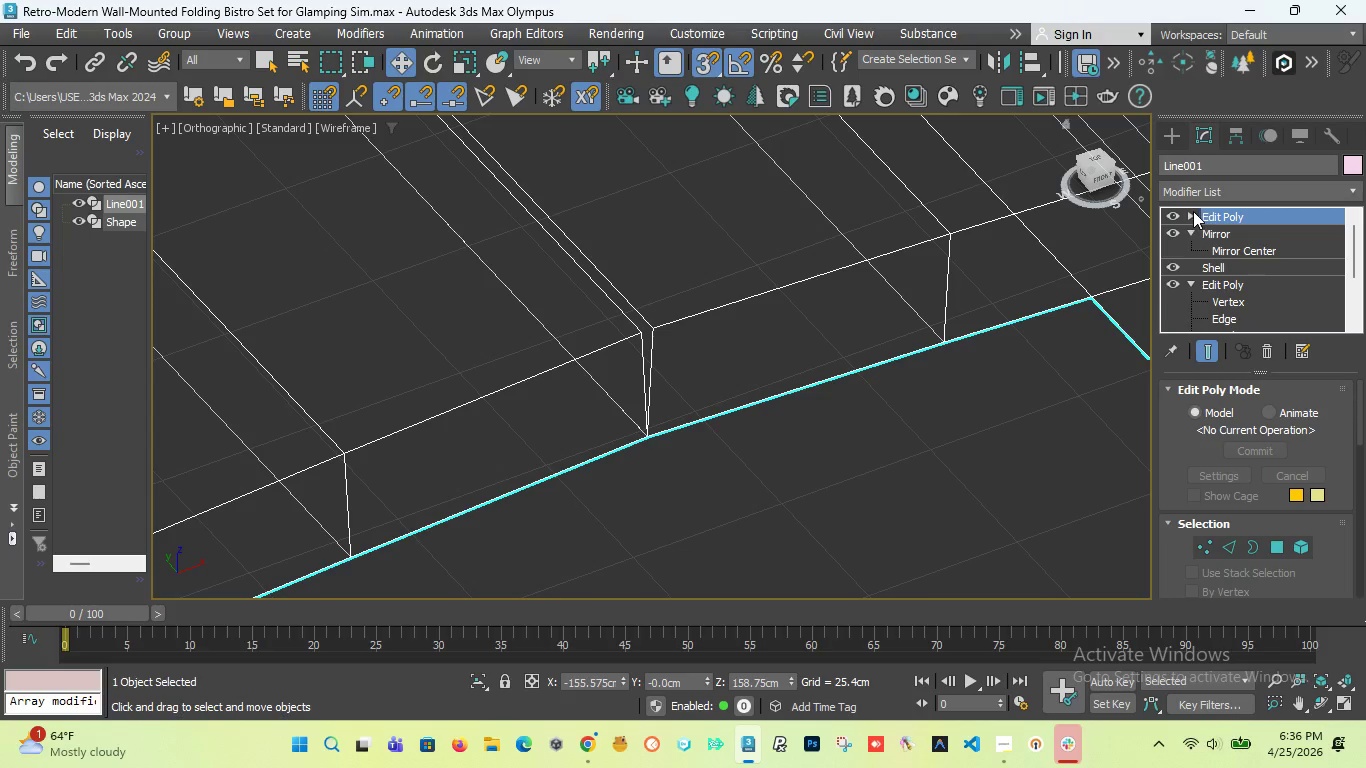 
left_click([1186, 212])
 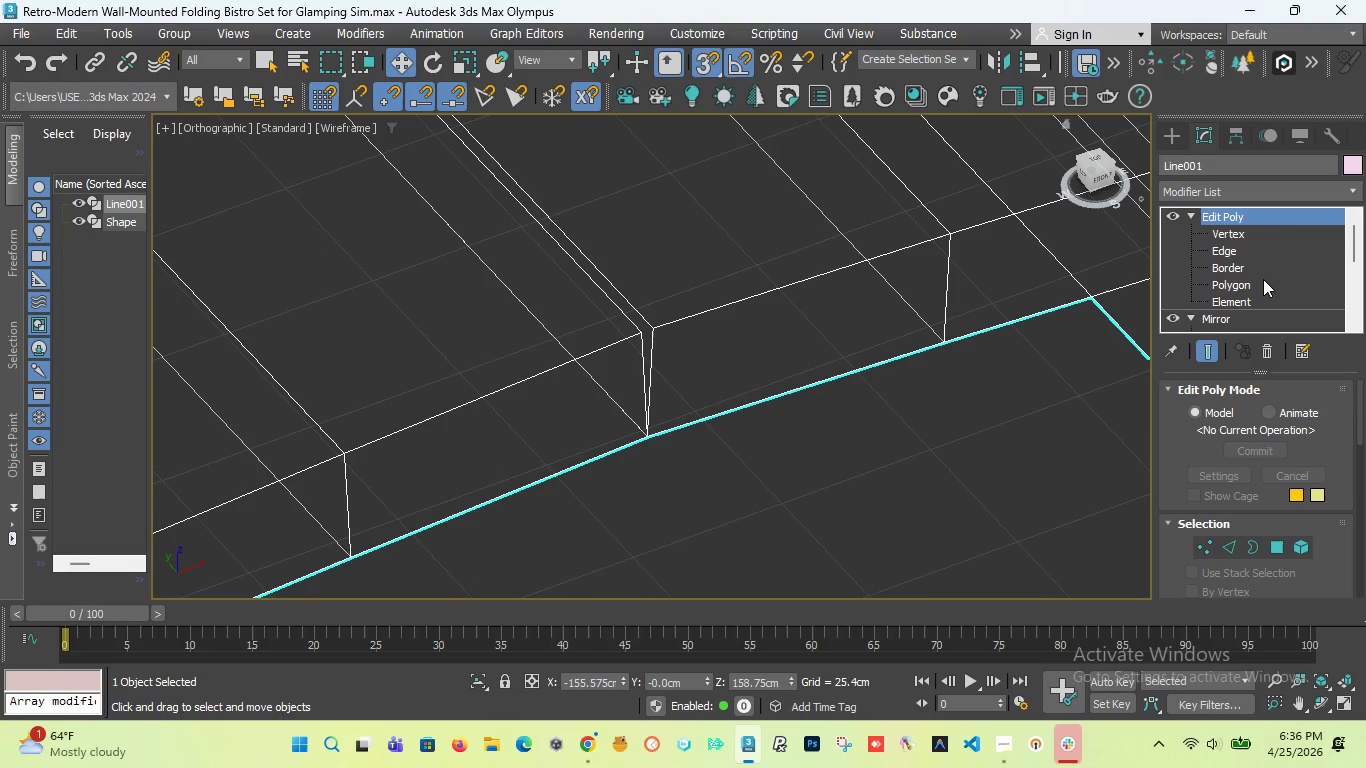 
wait(16.73)
 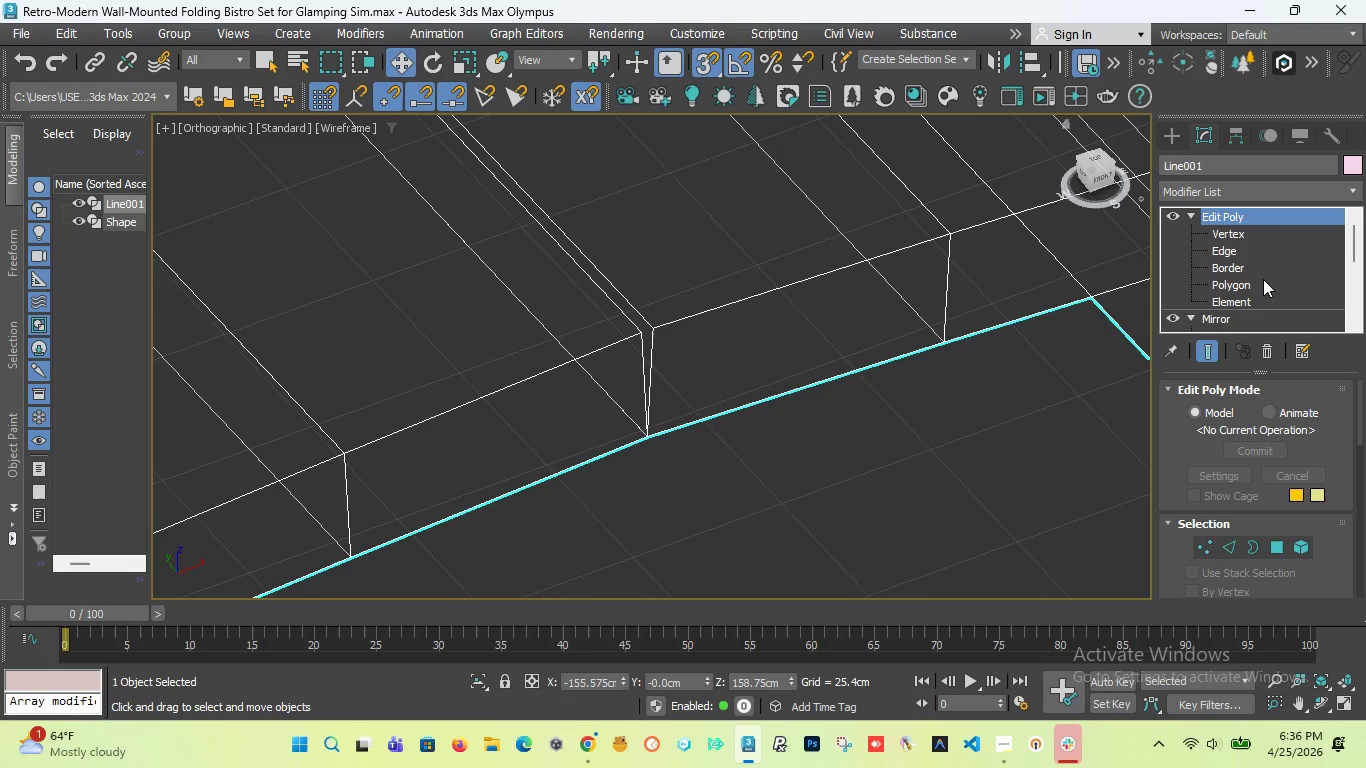 
left_click([1250, 238])
 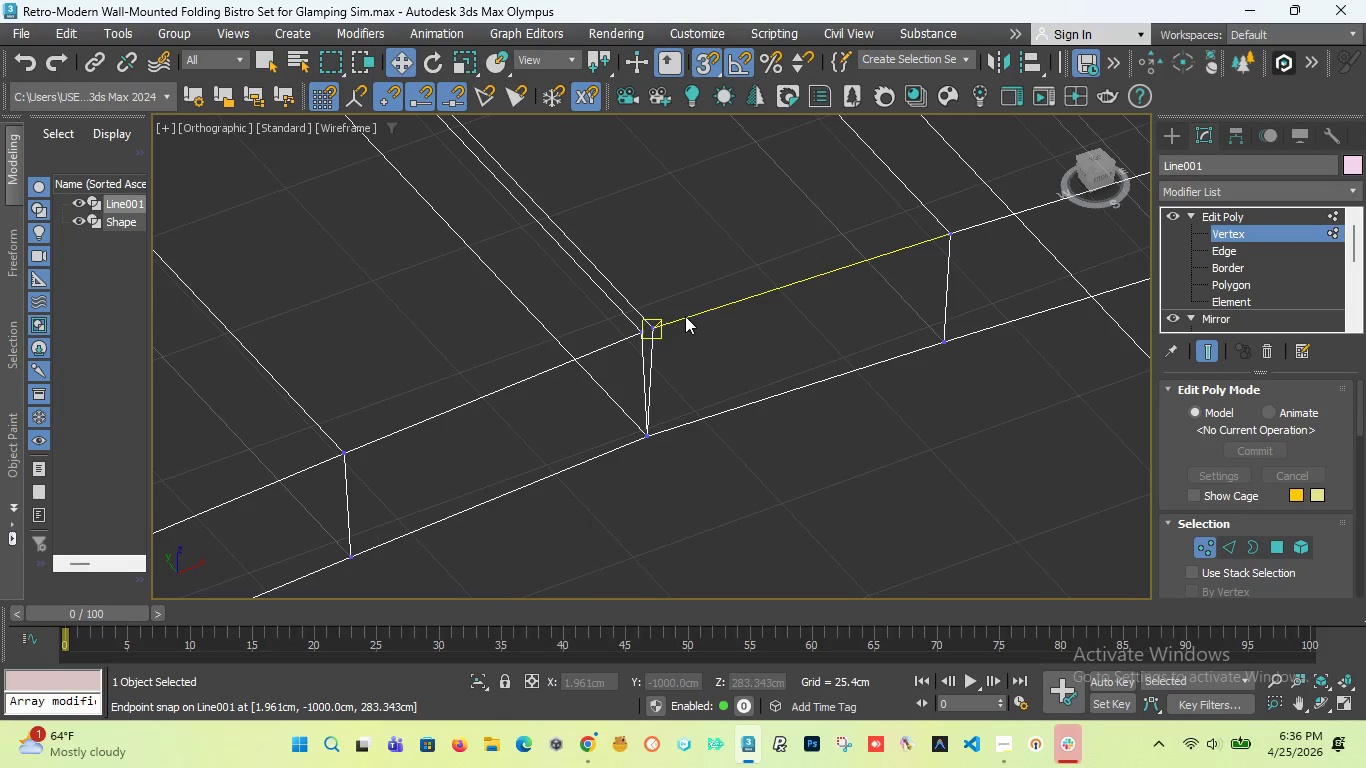 
scroll: coordinate [650, 328], scroll_direction: up, amount: 5.0
 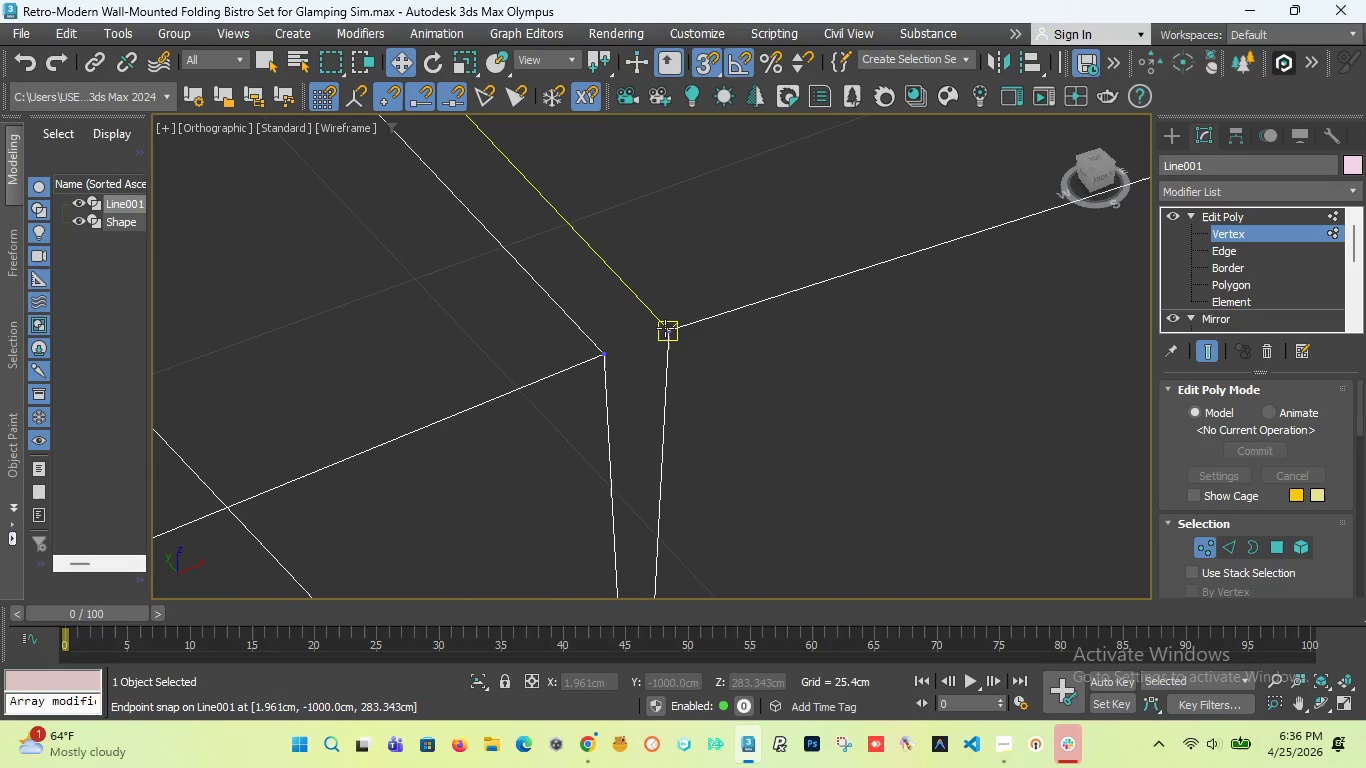 
left_click([665, 328])
 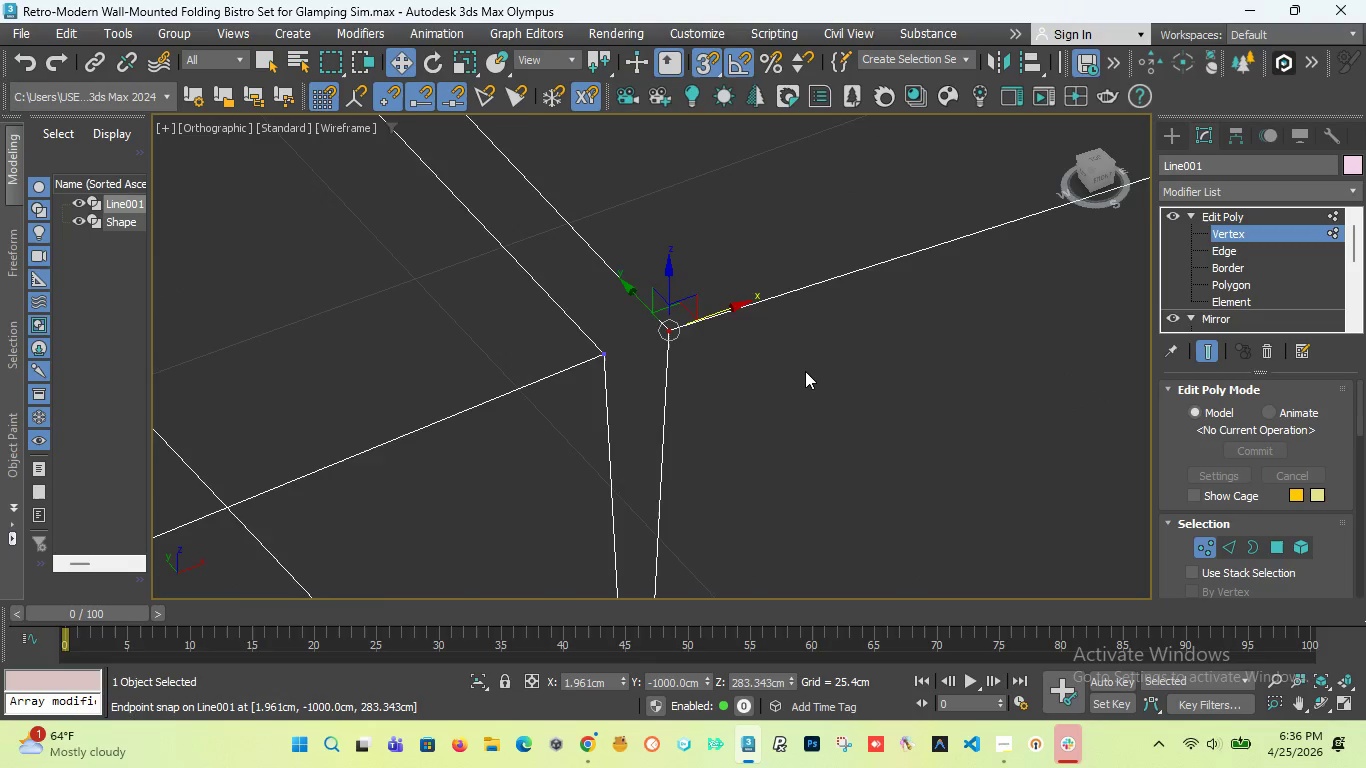 
scroll: coordinate [805, 371], scroll_direction: down, amount: 17.0
 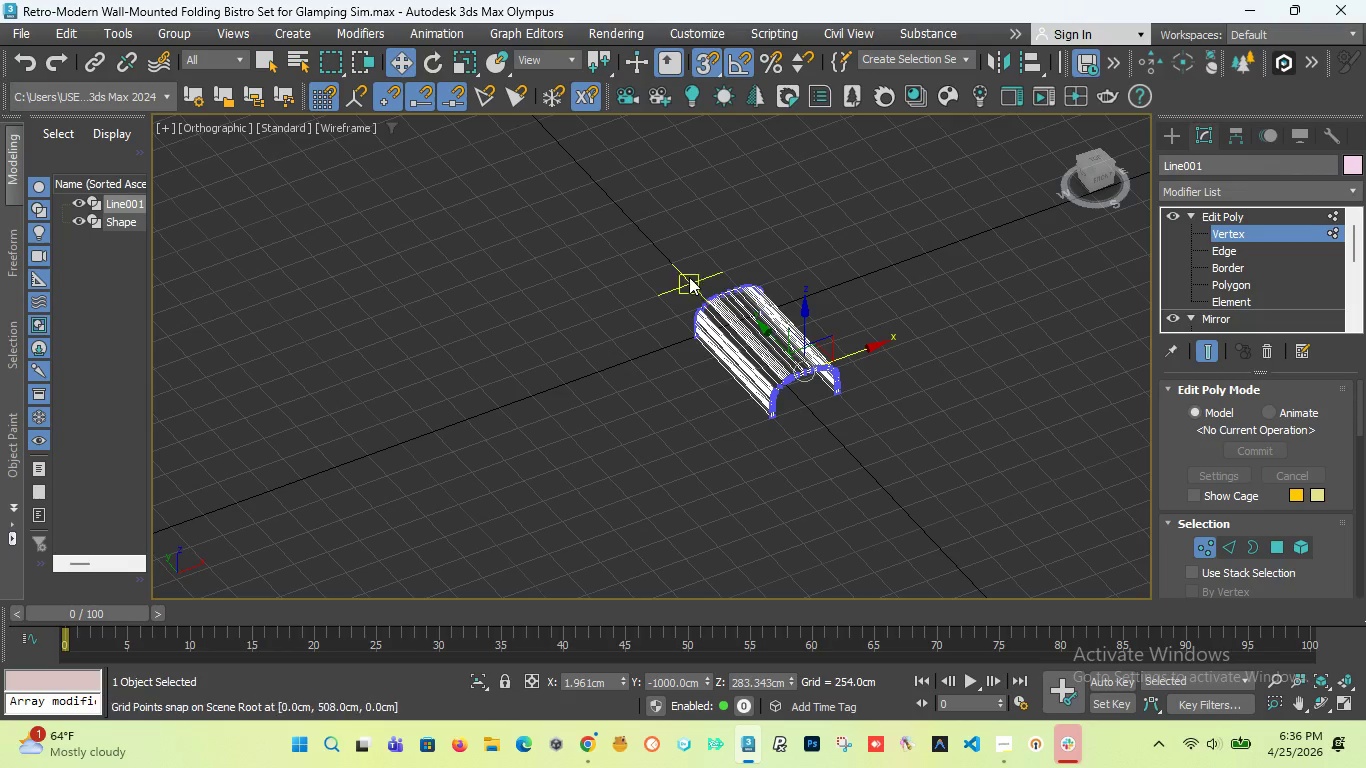 
scroll: coordinate [701, 289], scroll_direction: up, amount: 8.0
 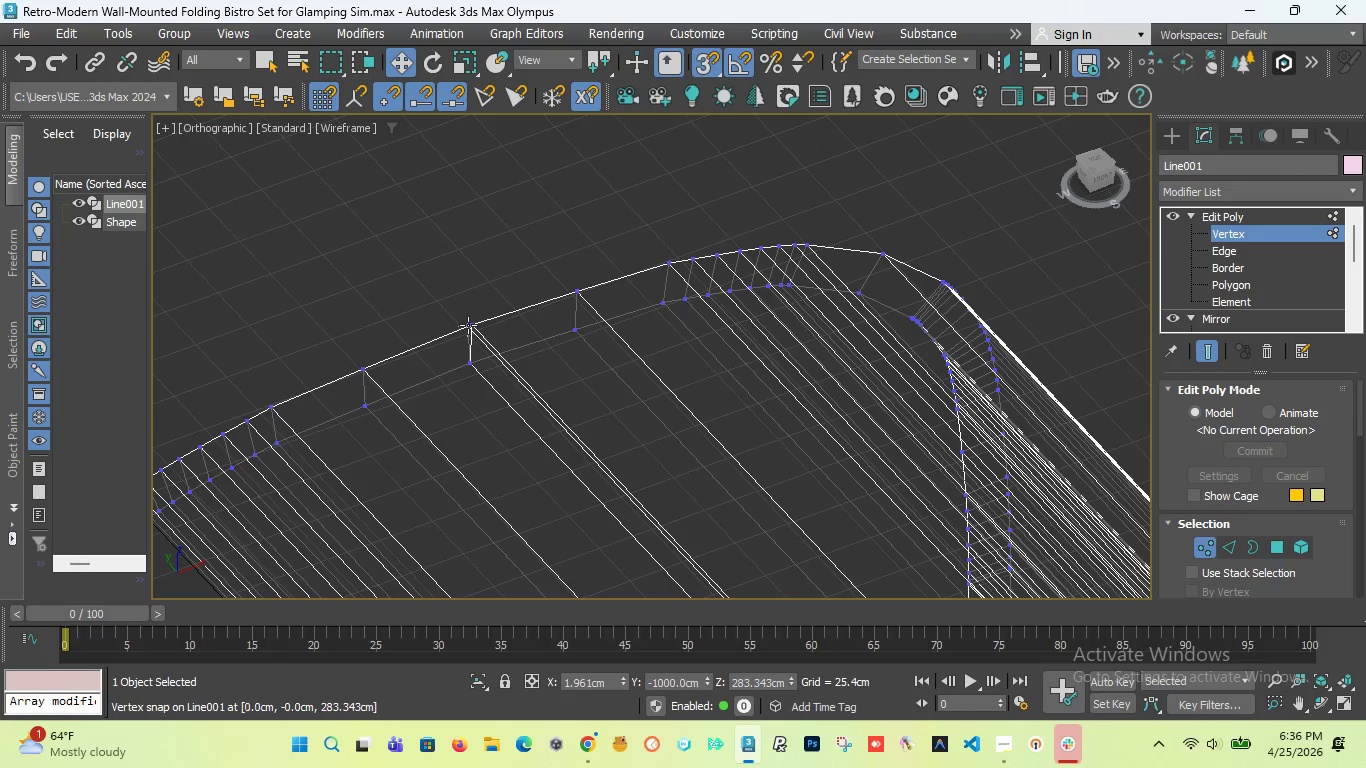 
hold_key(key=ControlLeft, duration=0.94)
 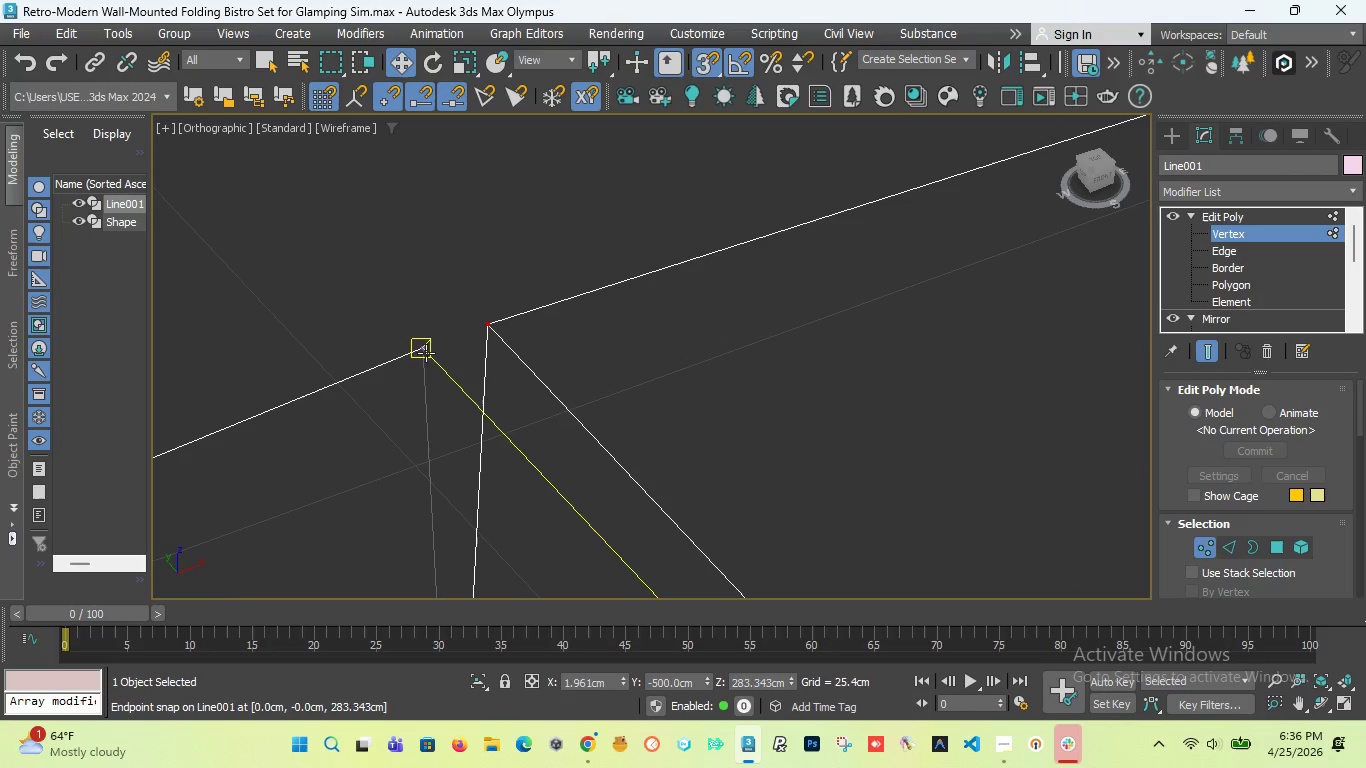 
scroll: coordinate [506, 316], scroll_direction: up, amount: 8.0
 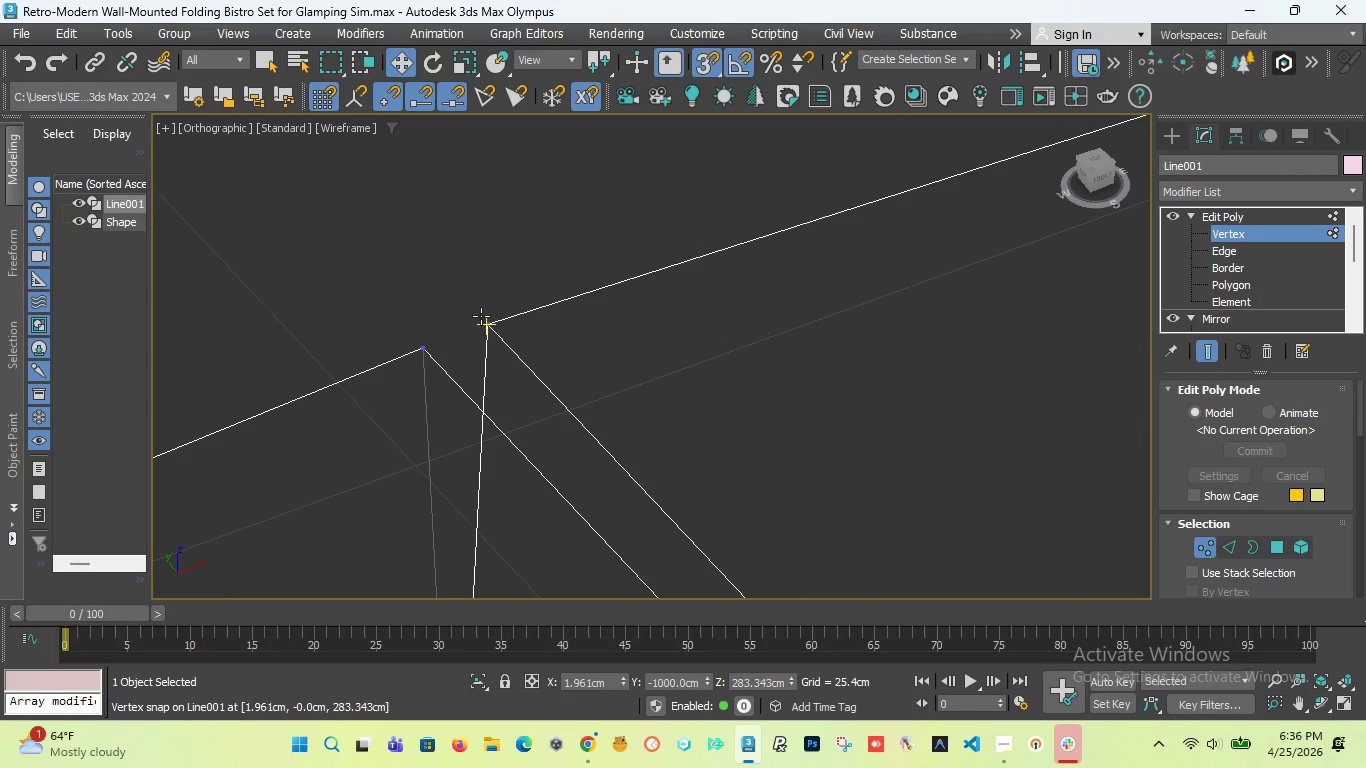 
left_click([481, 318])
 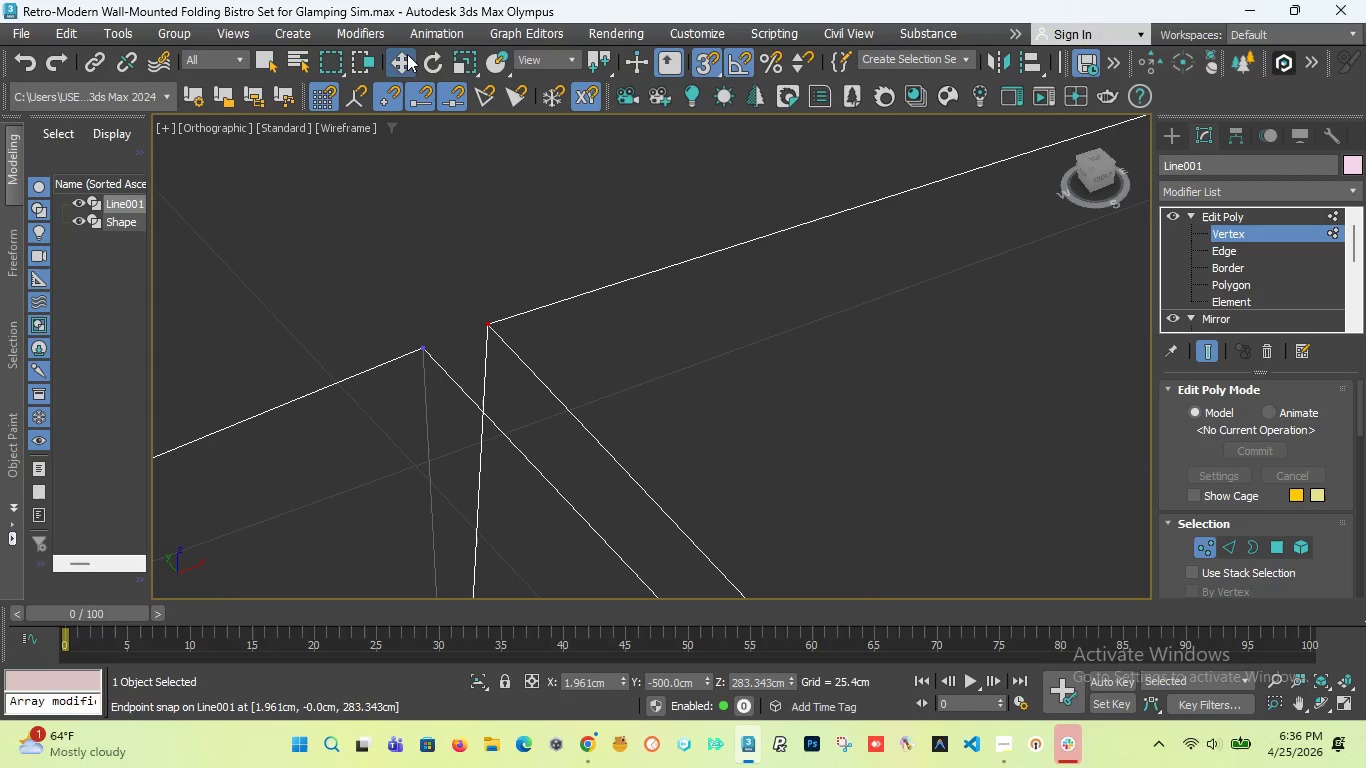 
left_click_drag(start_coordinate=[717, 59], to_coordinate=[716, 71])
 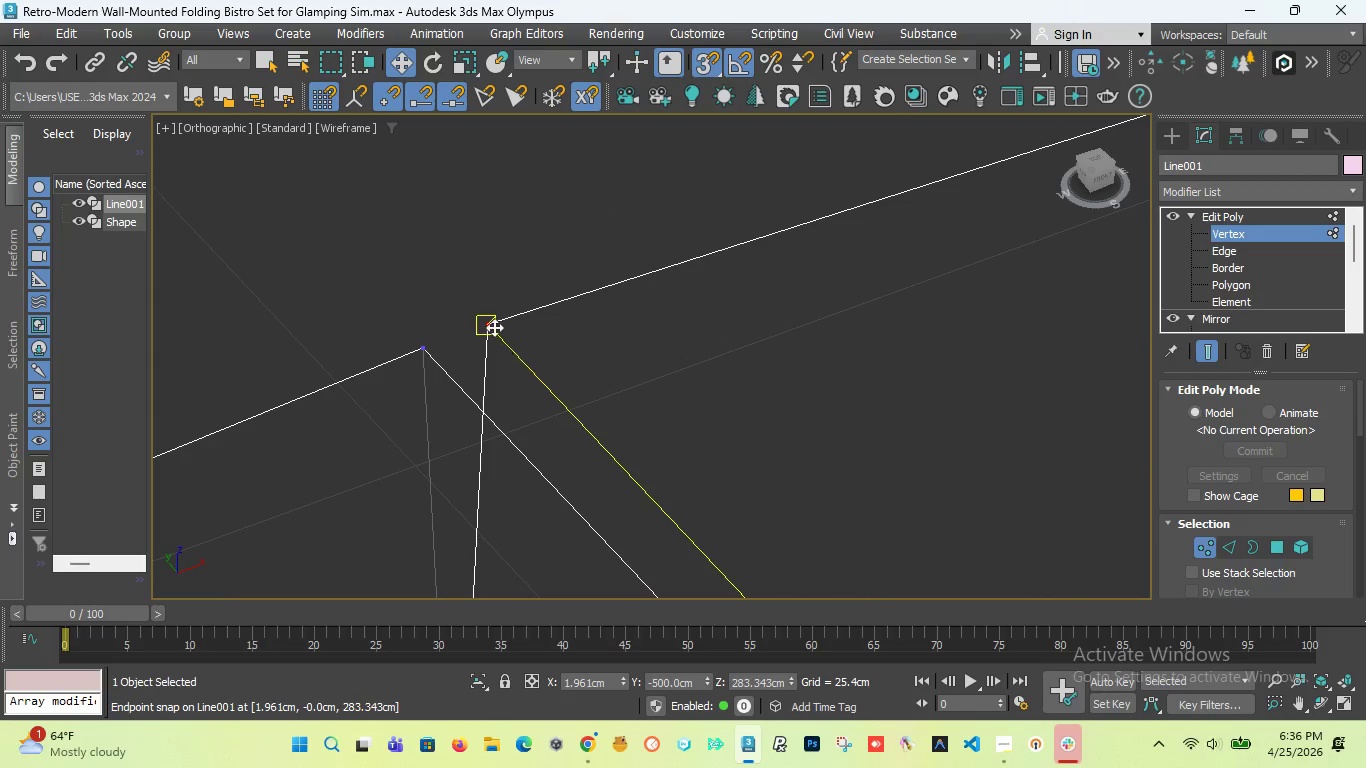 
left_click_drag(start_coordinate=[488, 322], to_coordinate=[439, 340])
 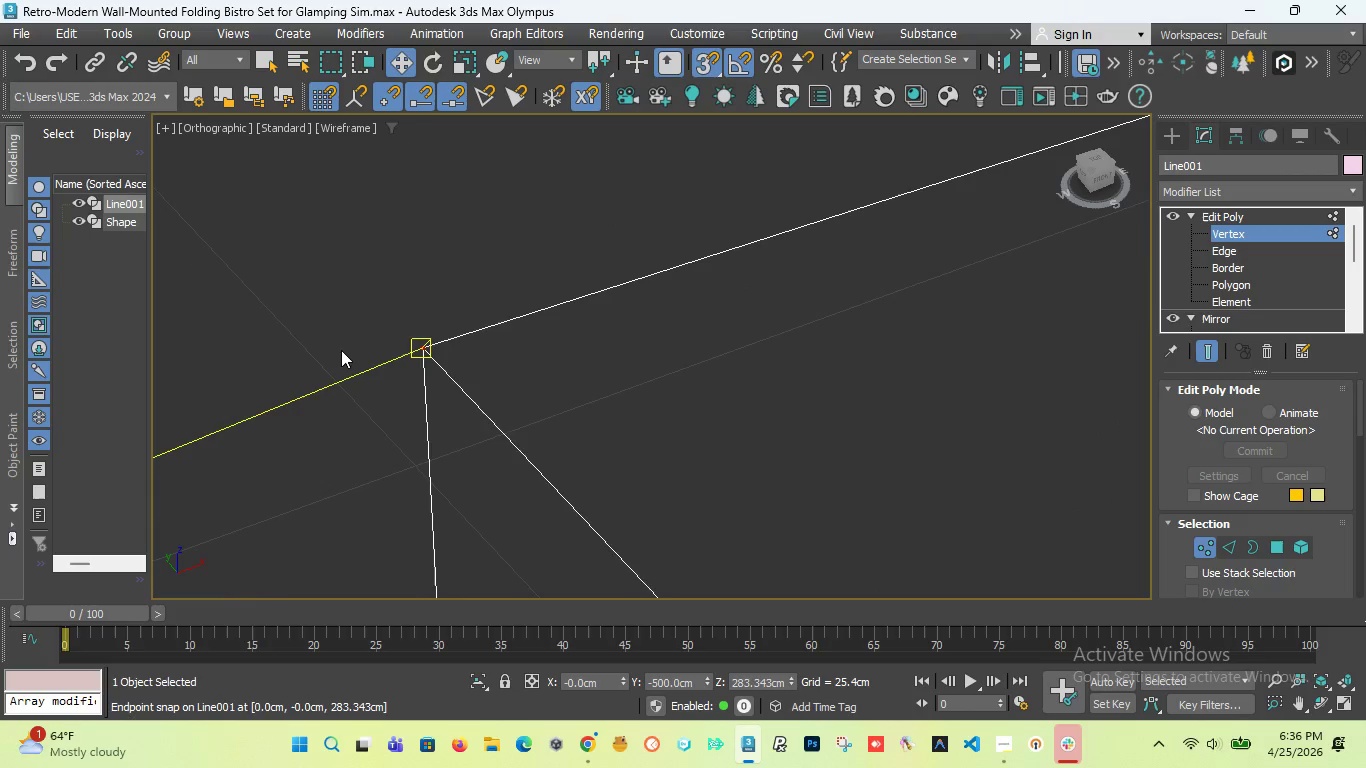 
scroll: coordinate [530, 339], scroll_direction: down, amount: 20.0
 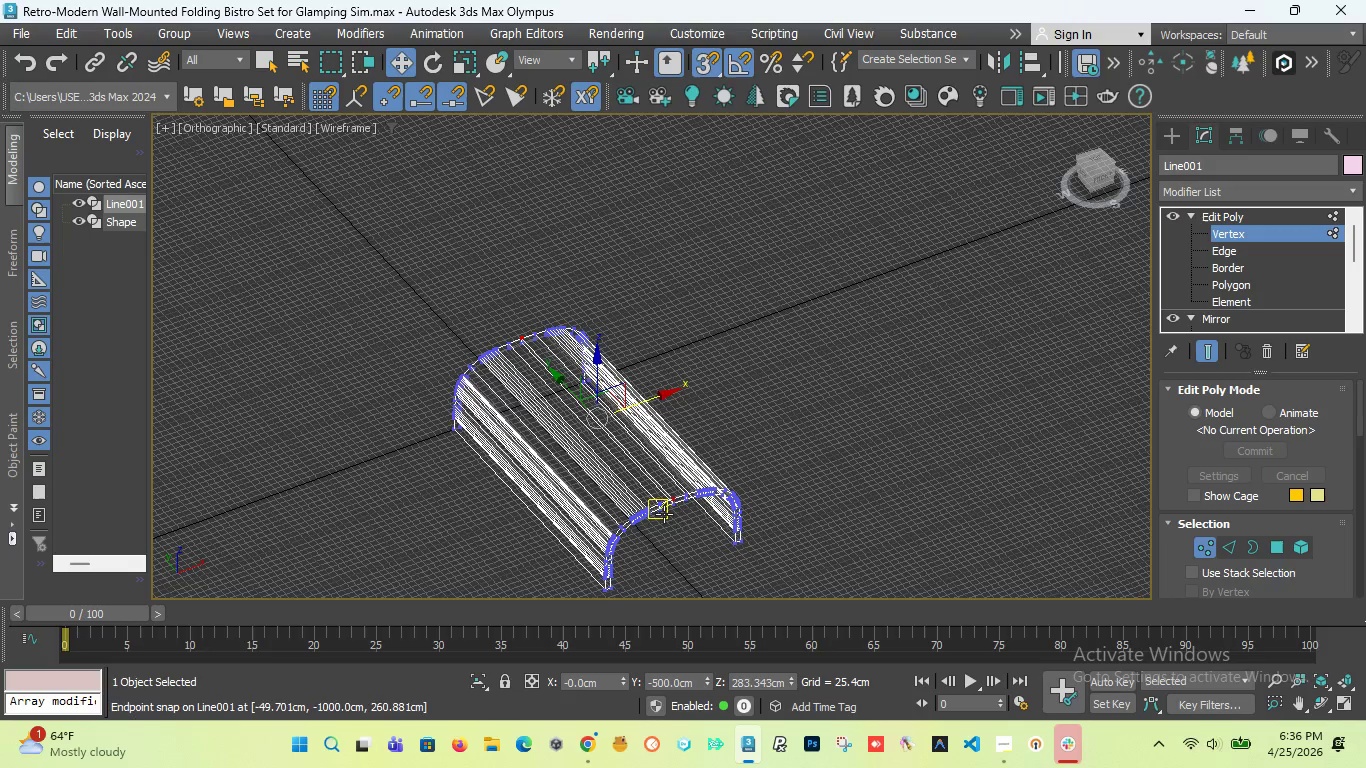 
scroll: coordinate [752, 356], scroll_direction: up, amount: 26.0
 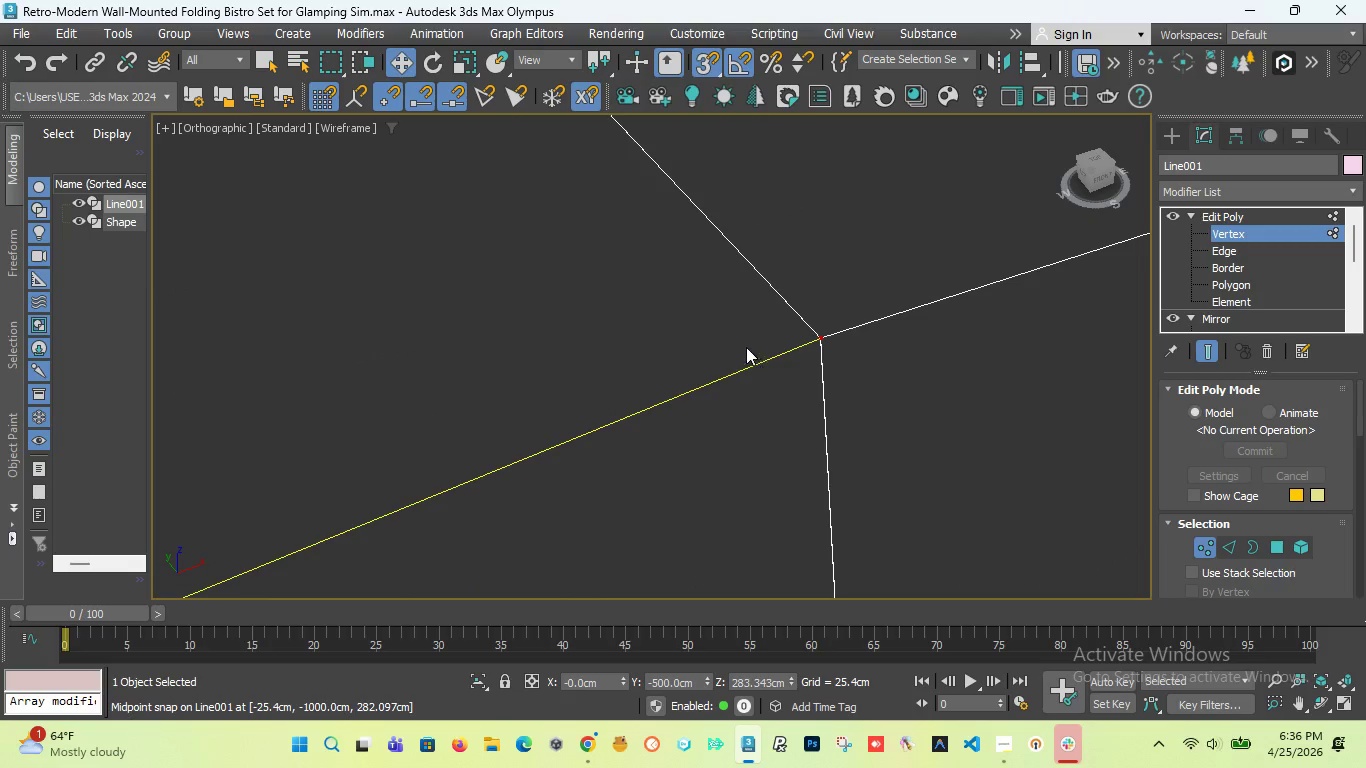 
scroll: coordinate [744, 342], scroll_direction: down, amount: 24.0
 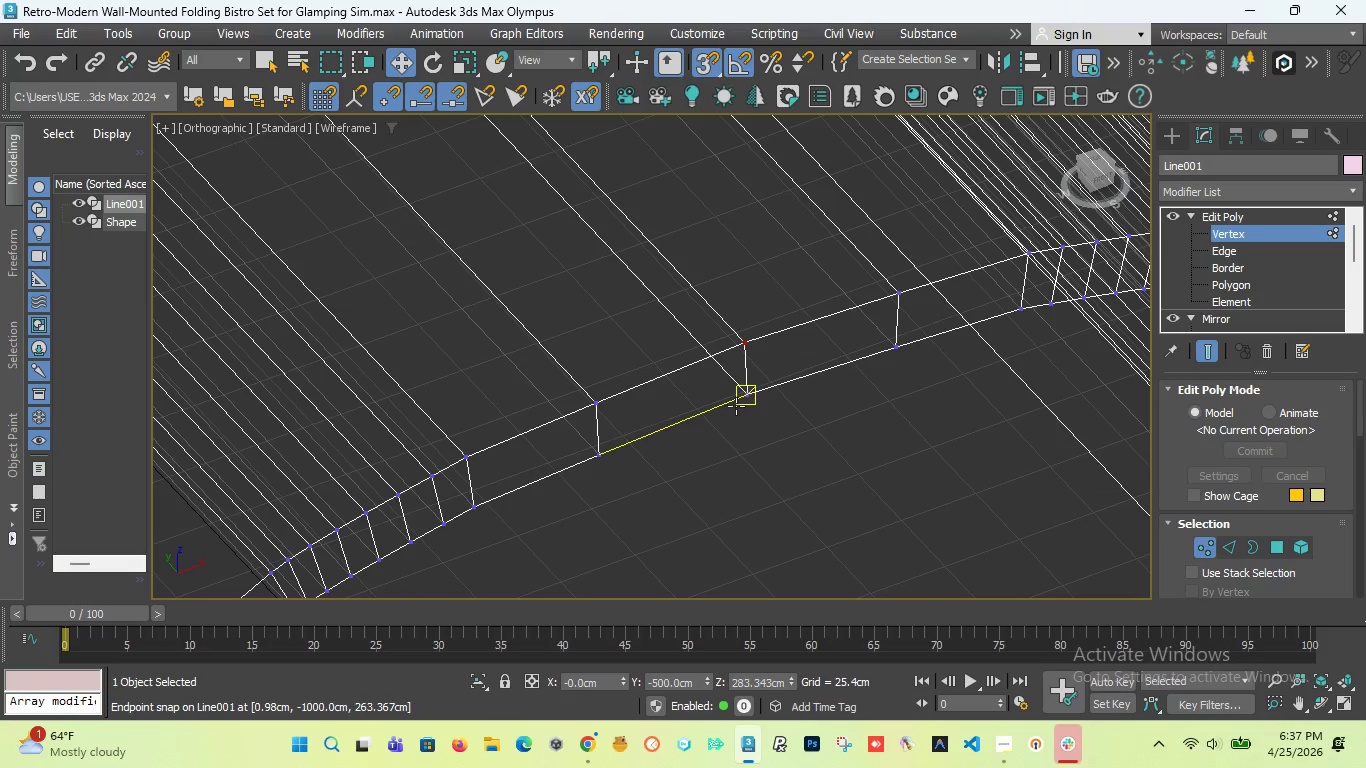 
scroll: coordinate [606, 336], scroll_direction: up, amount: 31.0
 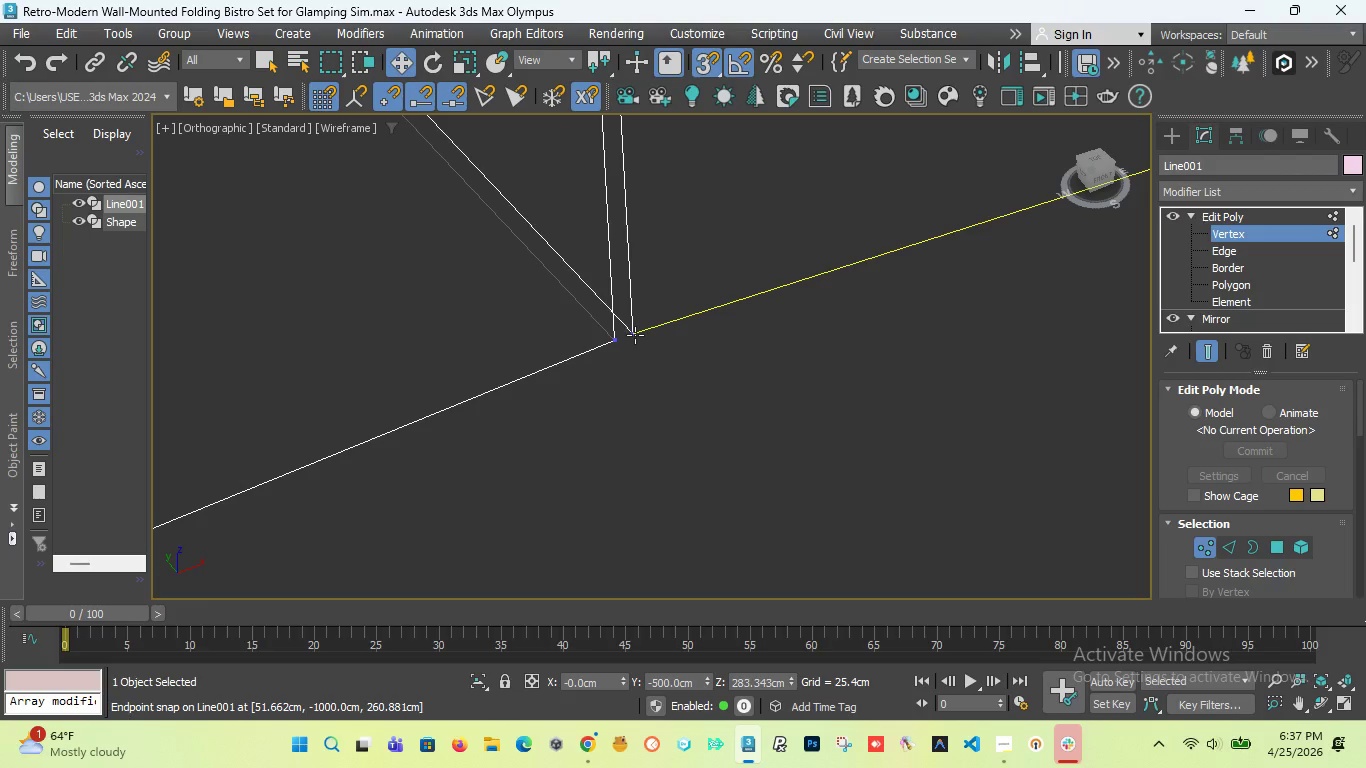 
left_click([635, 335])
 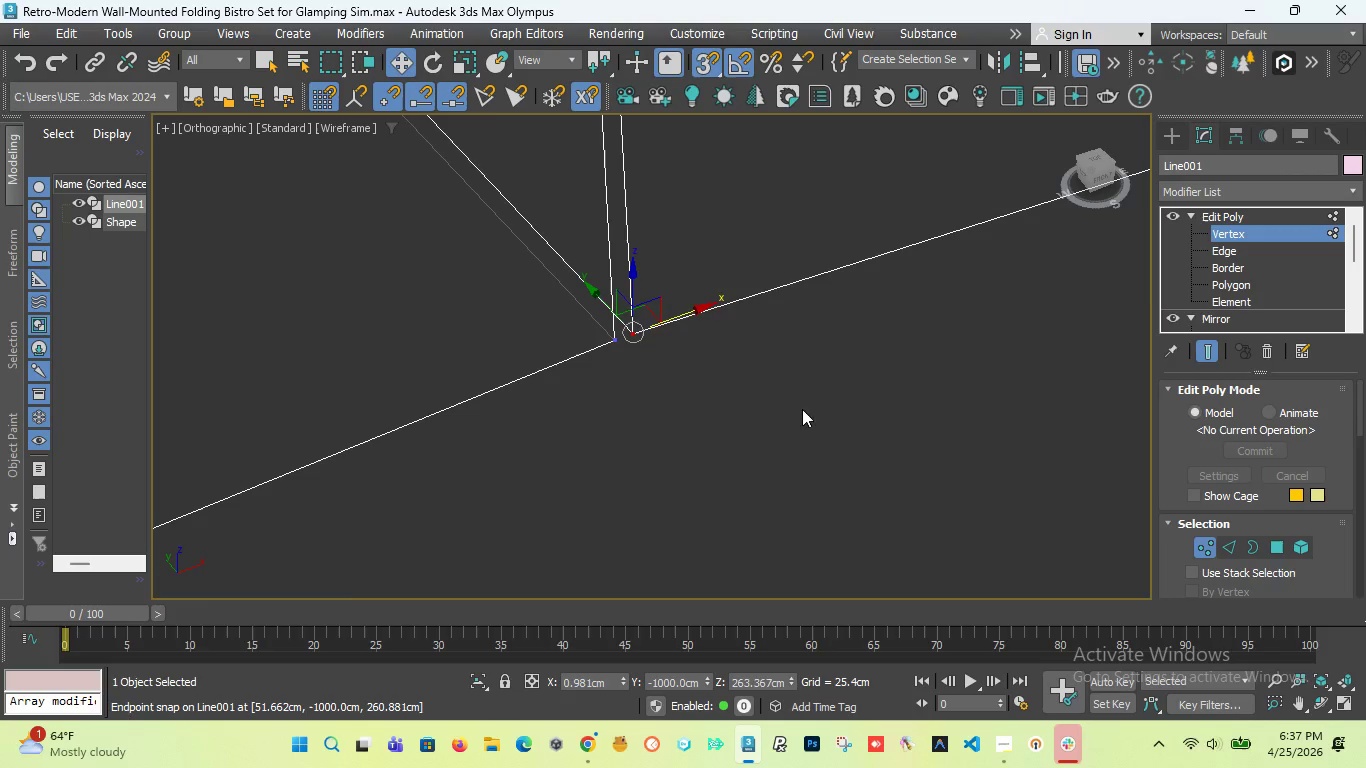 
scroll: coordinate [831, 459], scroll_direction: down, amount: 45.0
 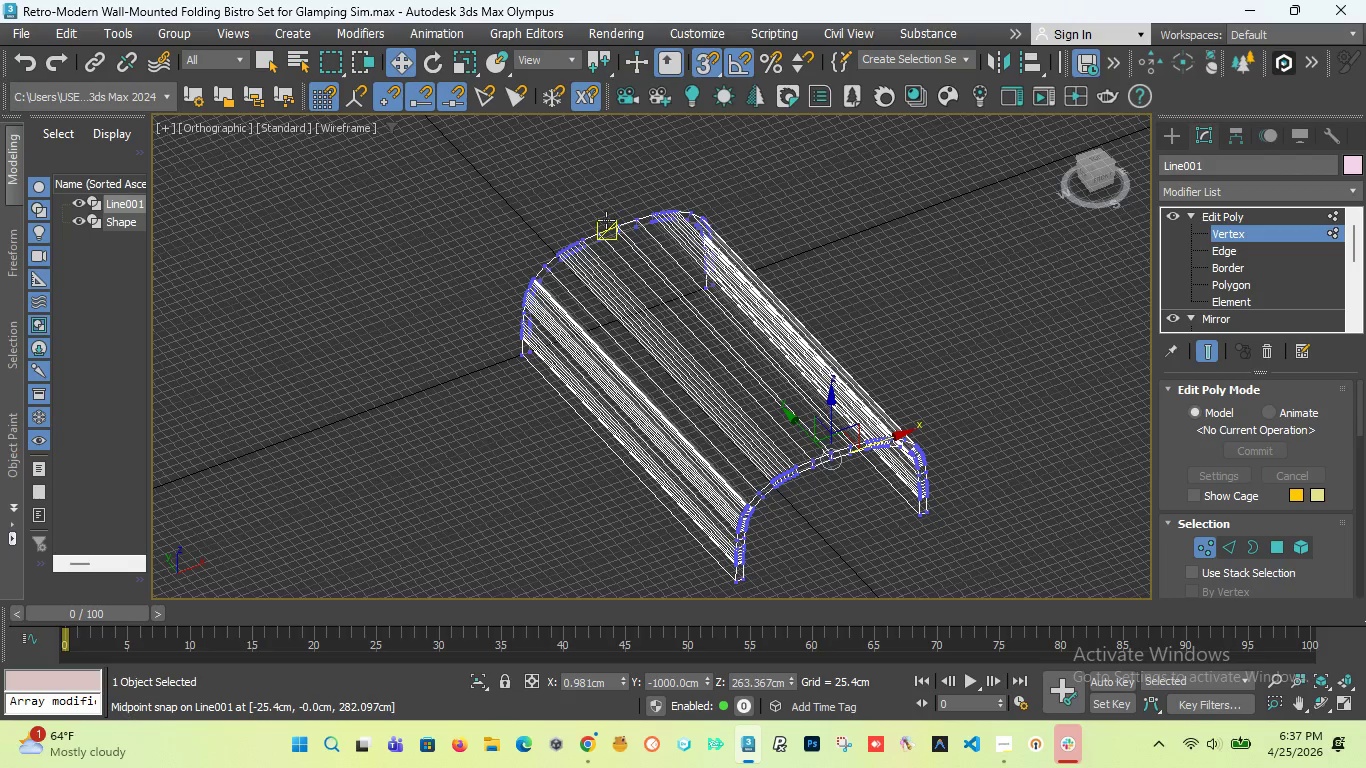 
scroll: coordinate [642, 331], scroll_direction: up, amount: 41.0
 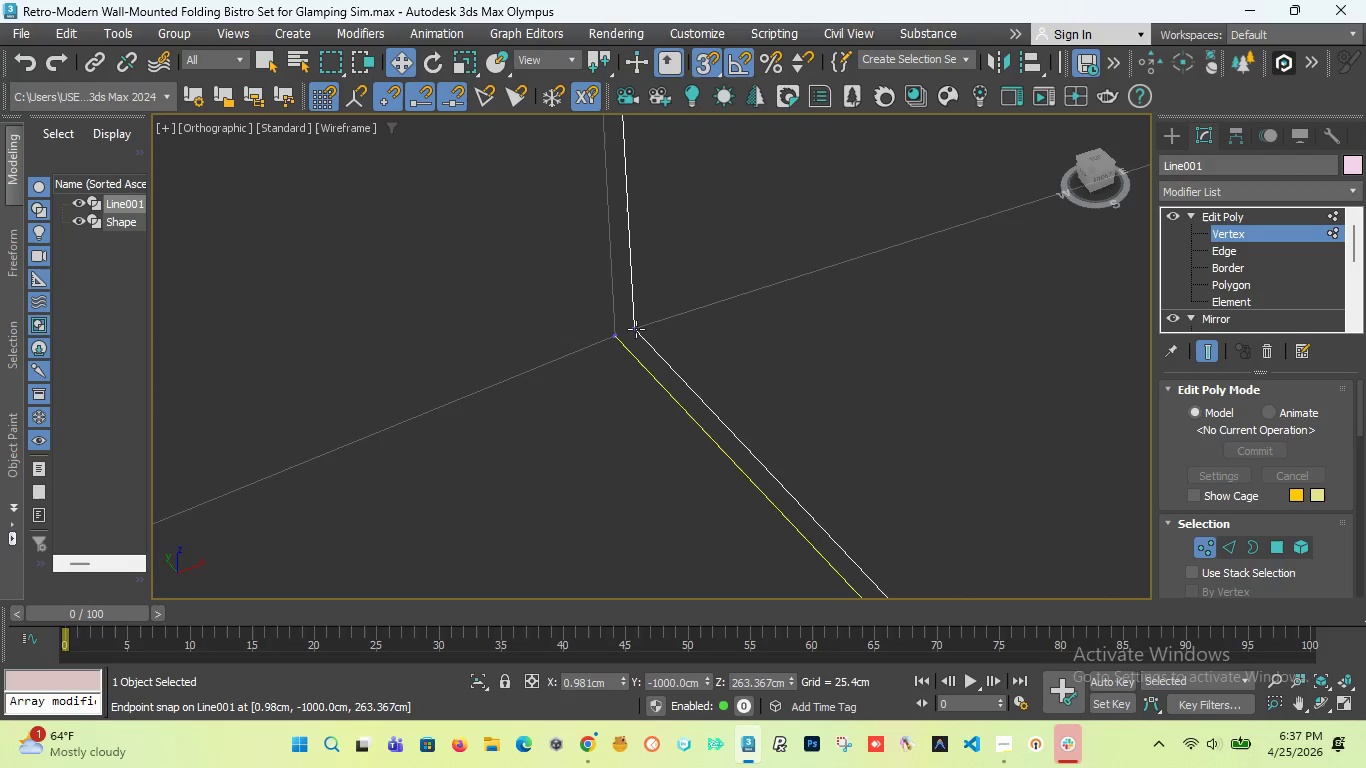 
hold_key(key=ControlLeft, duration=0.69)
left_click([636, 329])
 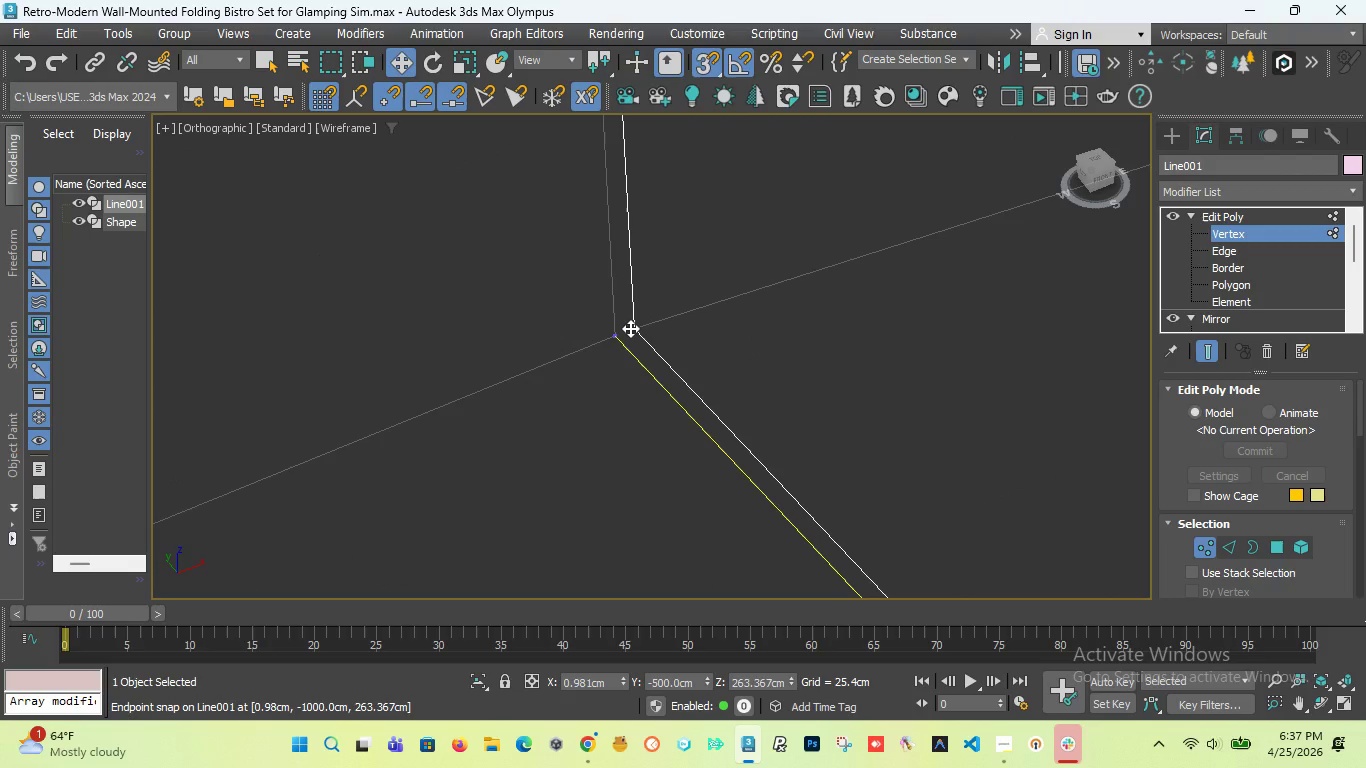 
left_click_drag(start_coordinate=[630, 328], to_coordinate=[617, 335])
 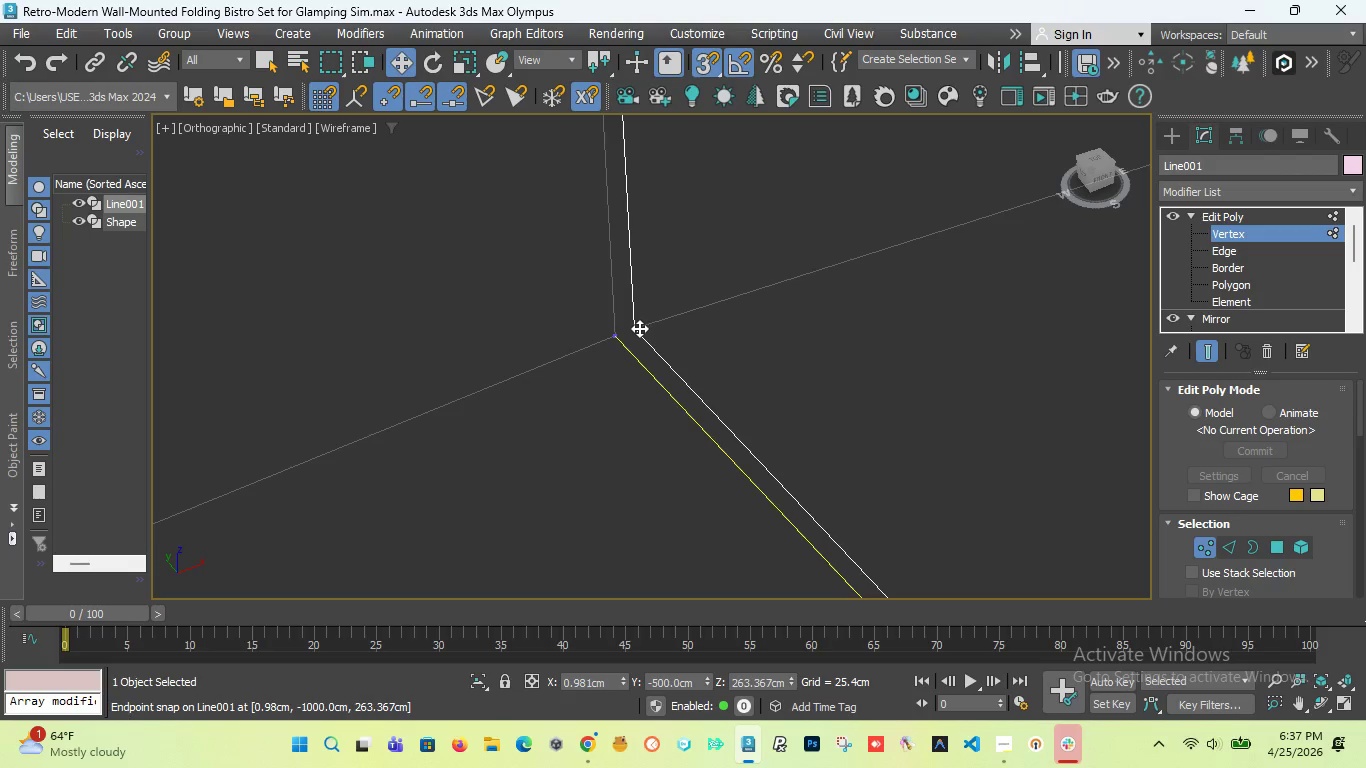 
left_click_drag(start_coordinate=[638, 328], to_coordinate=[614, 338])
 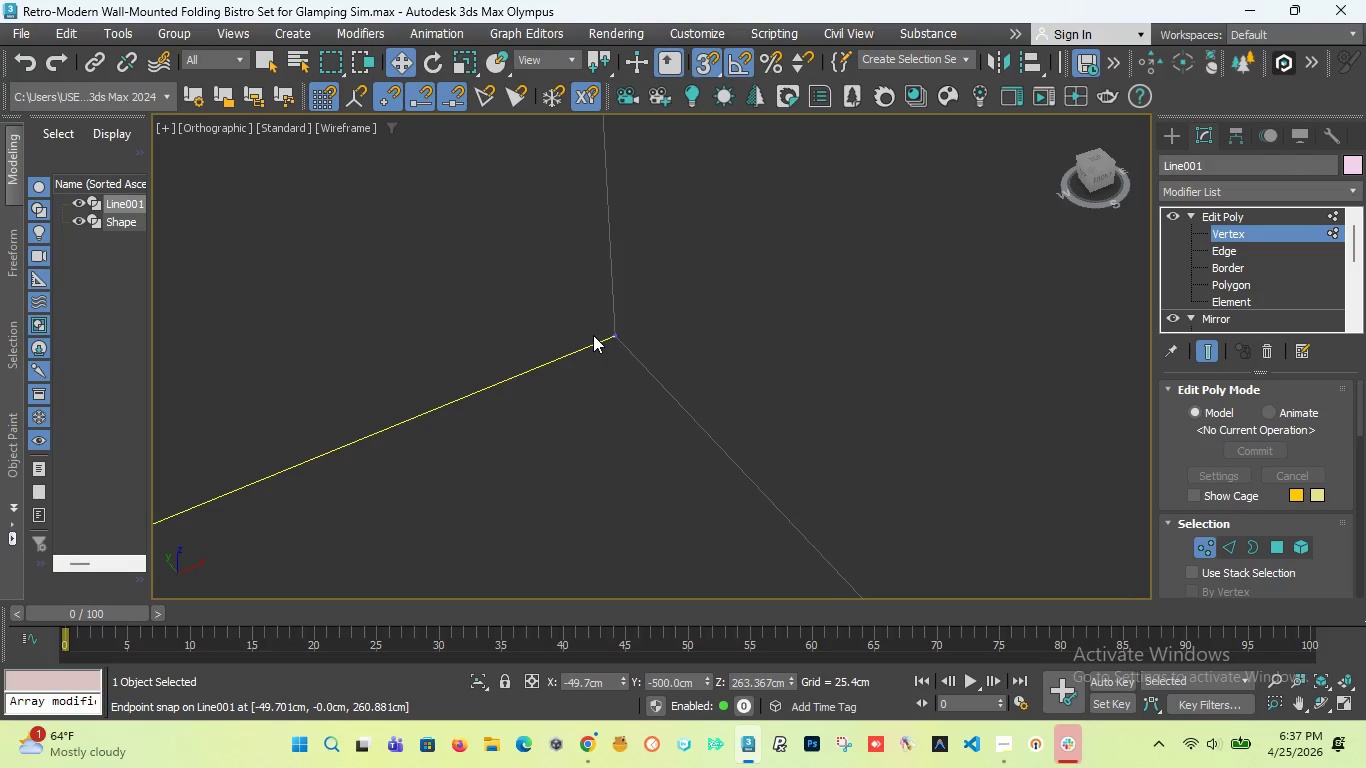 
scroll: coordinate [609, 350], scroll_direction: down, amount: 34.0
 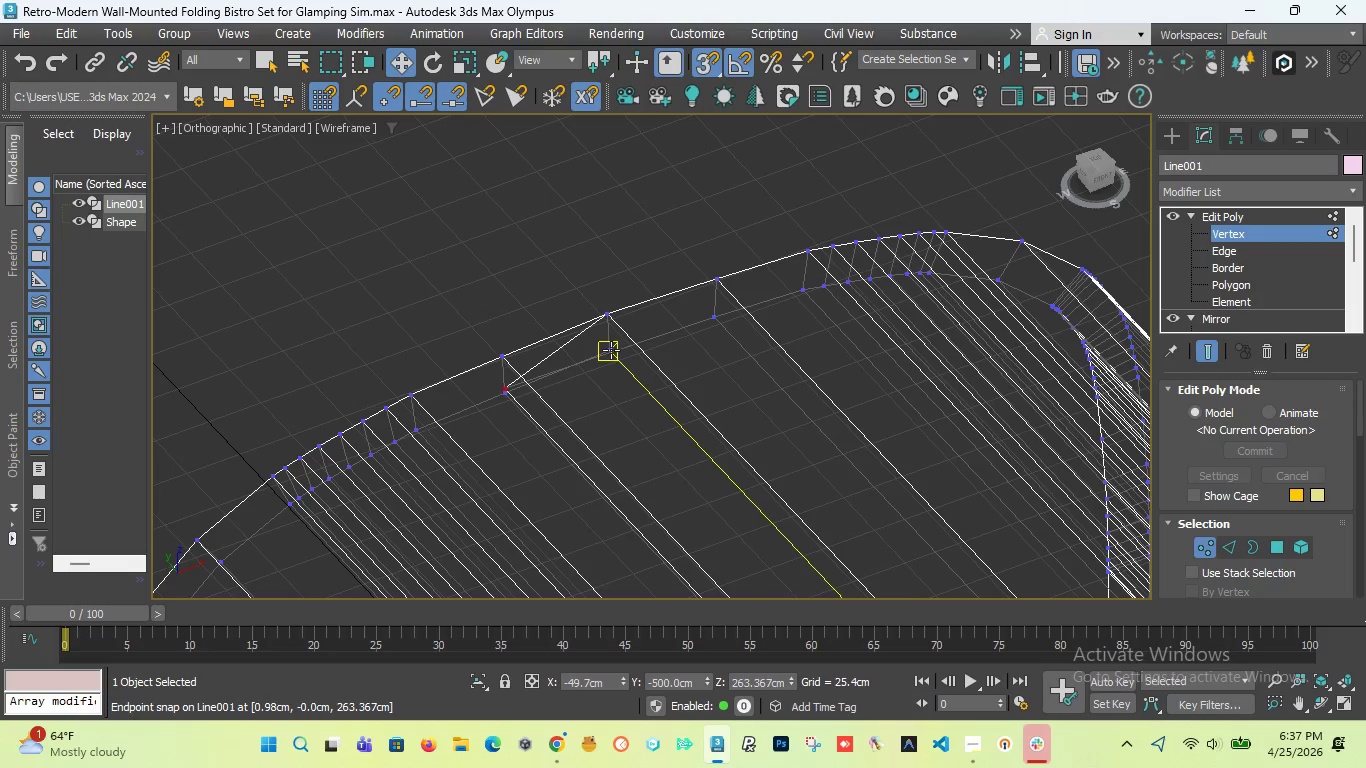 
key(Control+Z)
 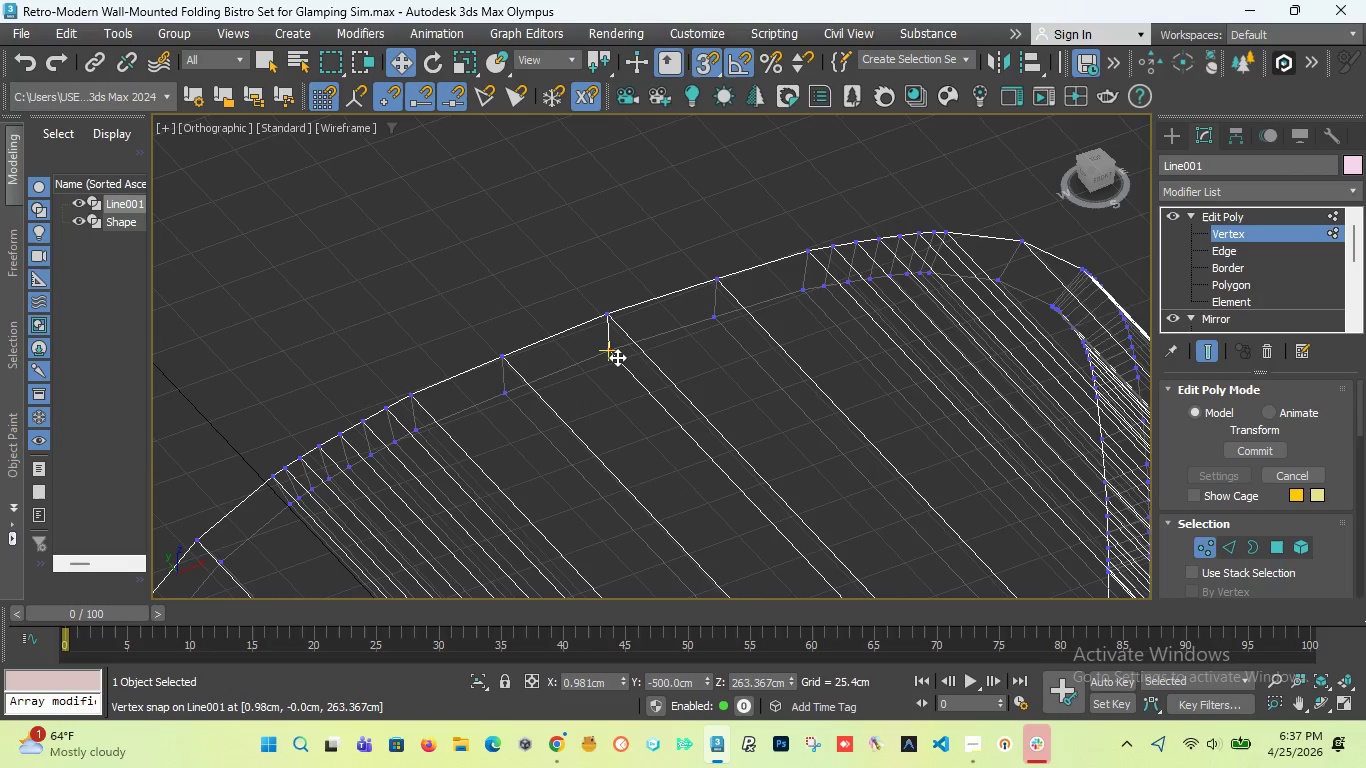 
scroll: coordinate [568, 306], scroll_direction: up, amount: 32.0
 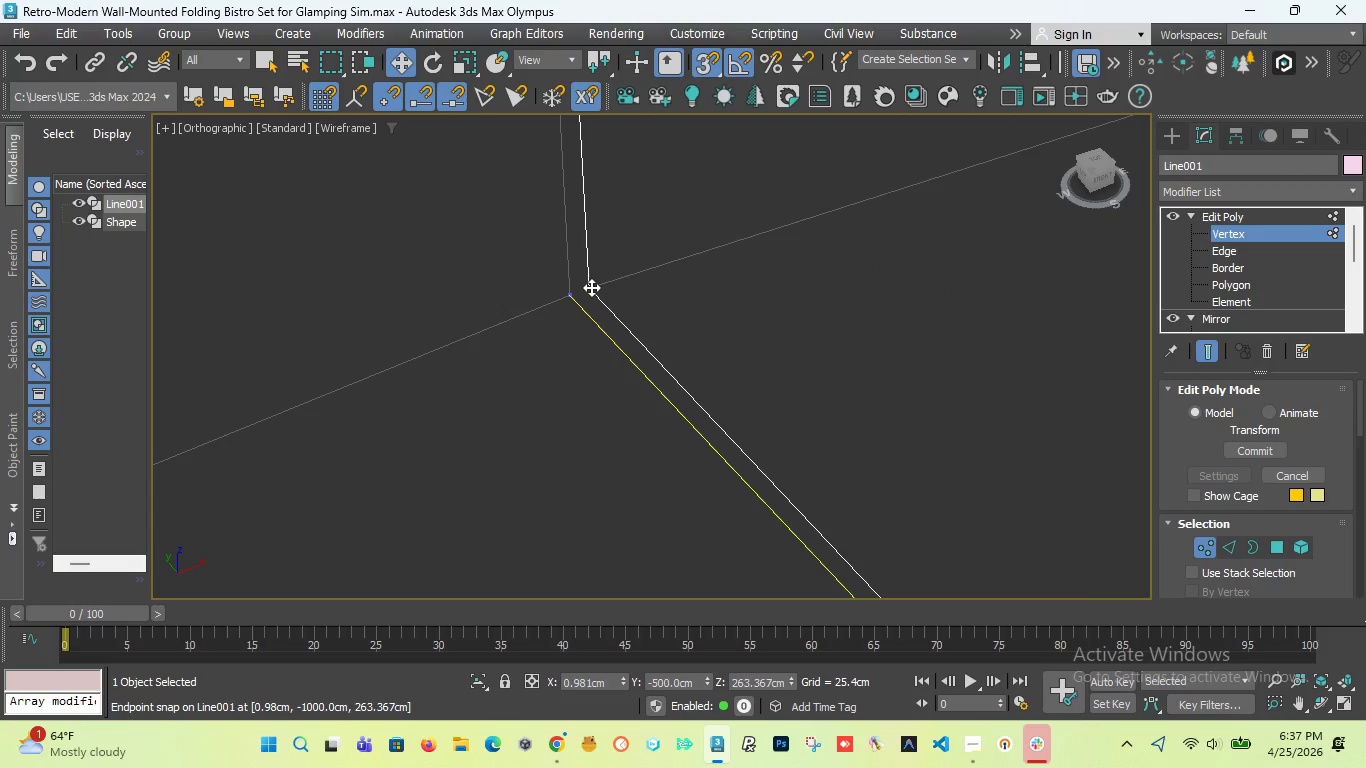 
left_click_drag(start_coordinate=[591, 287], to_coordinate=[569, 286])
 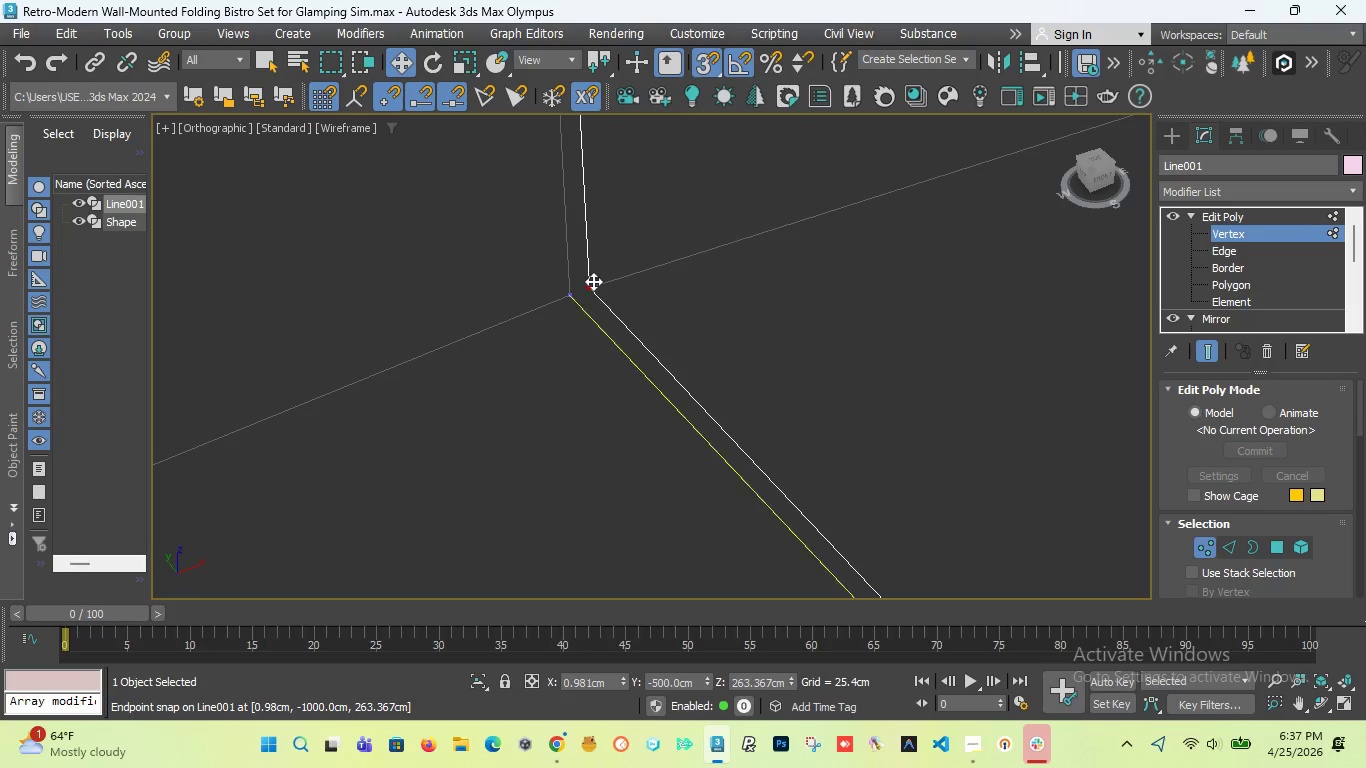 
scroll: coordinate [533, 277], scroll_direction: down, amount: 45.0
 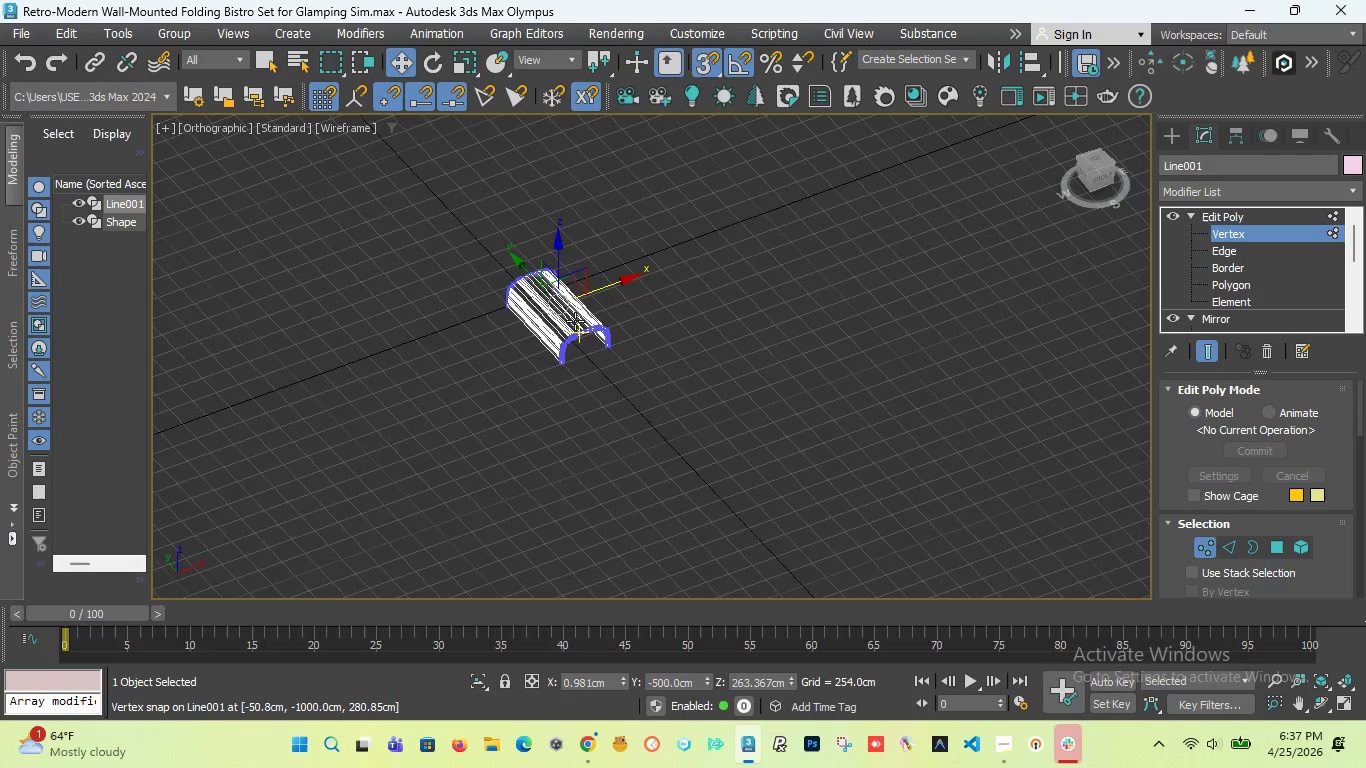 
scroll: coordinate [746, 354], scroll_direction: up, amount: 40.0
 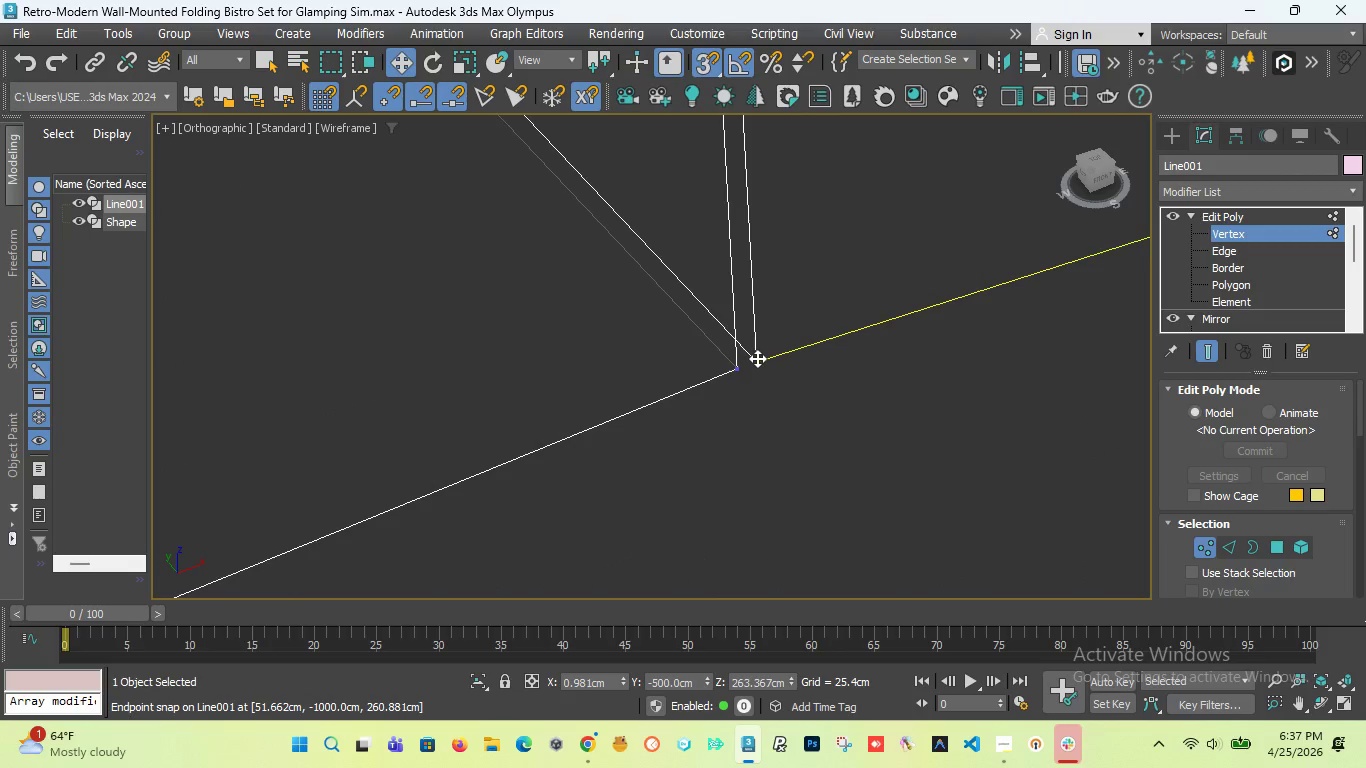 
left_click_drag(start_coordinate=[757, 358], to_coordinate=[746, 362])
 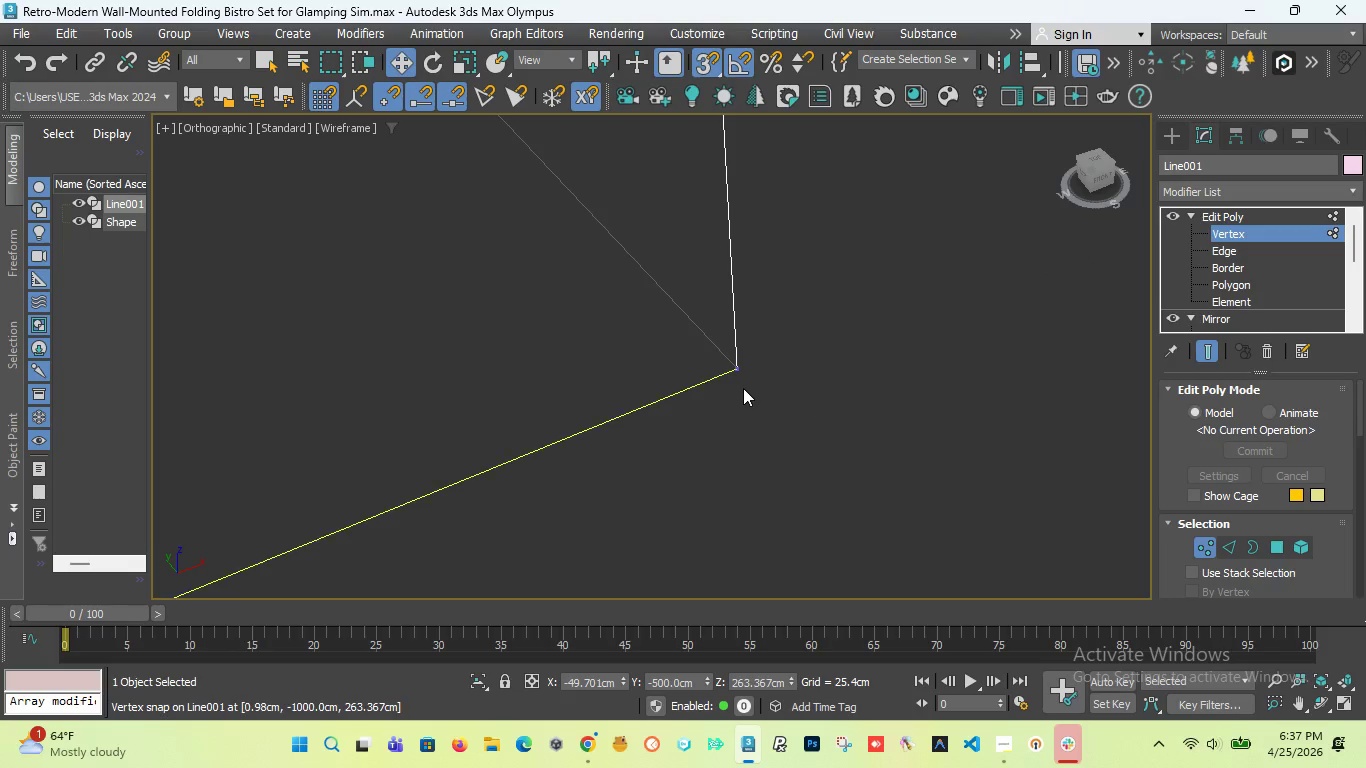 
scroll: coordinate [742, 388], scroll_direction: down, amount: 37.0
 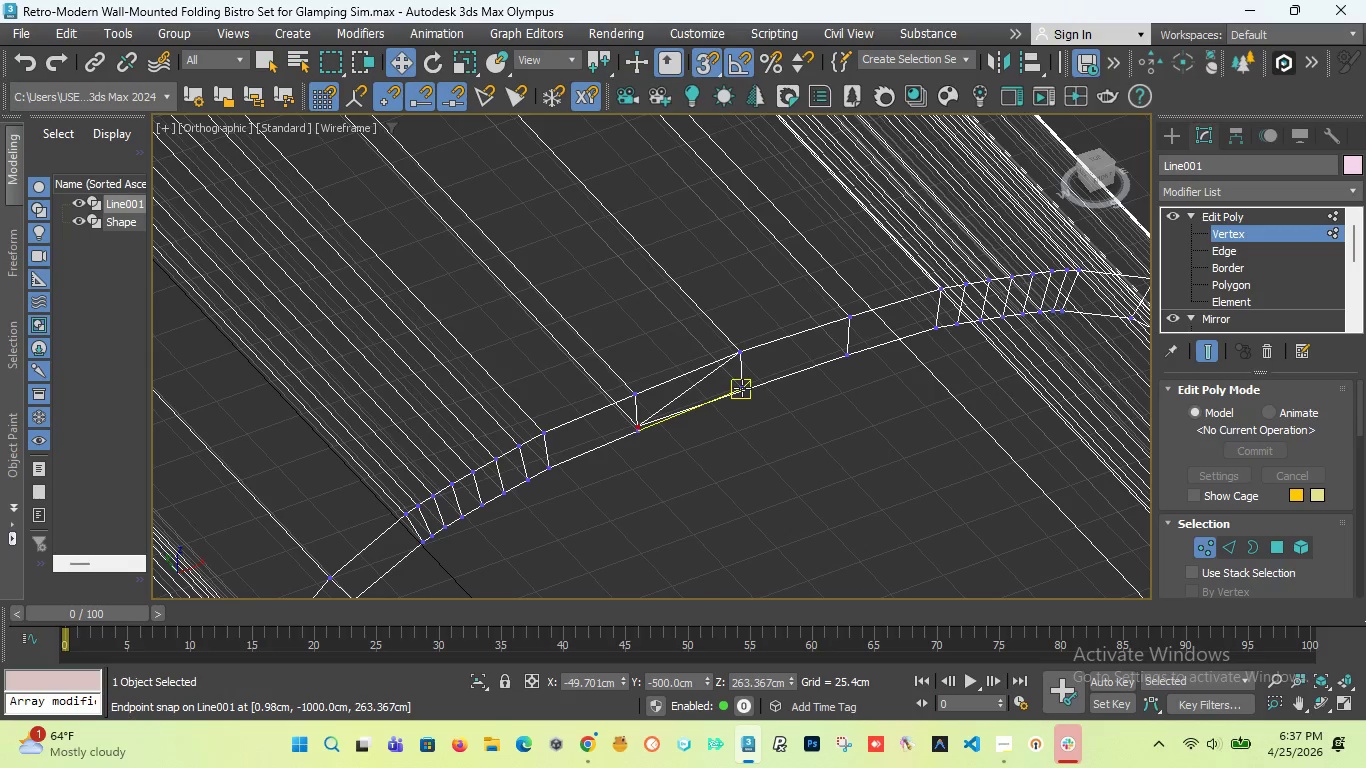 
key(Control+Z)
 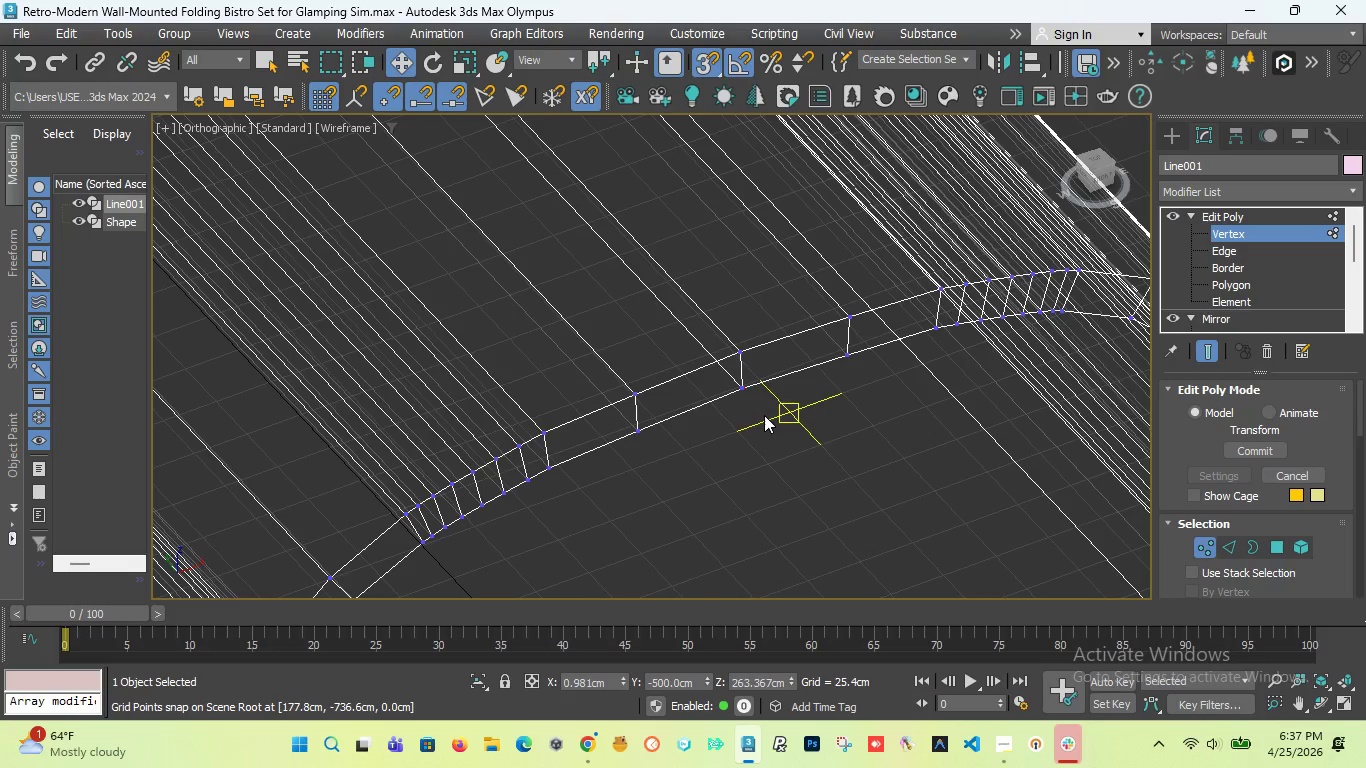 
scroll: coordinate [653, 376], scroll_direction: up, amount: 32.0
 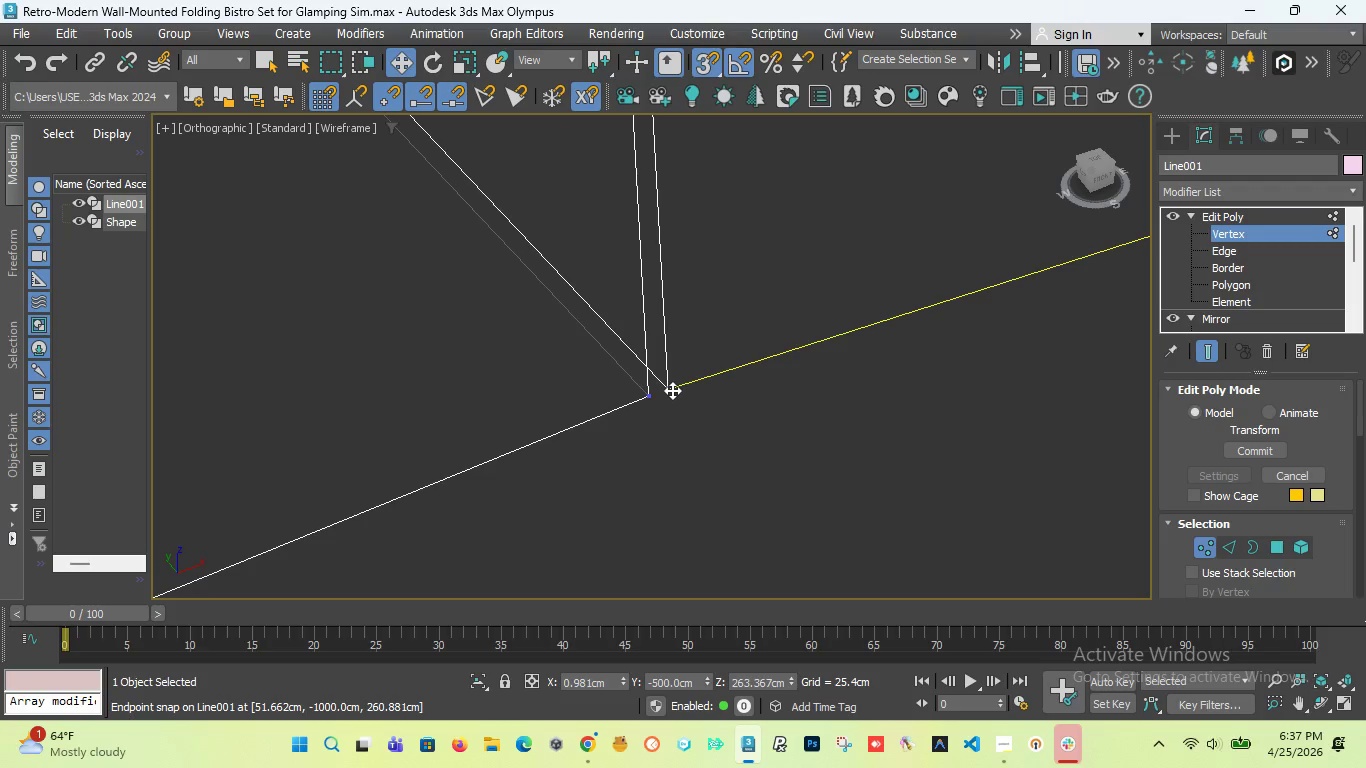 
left_click([473, 93])
 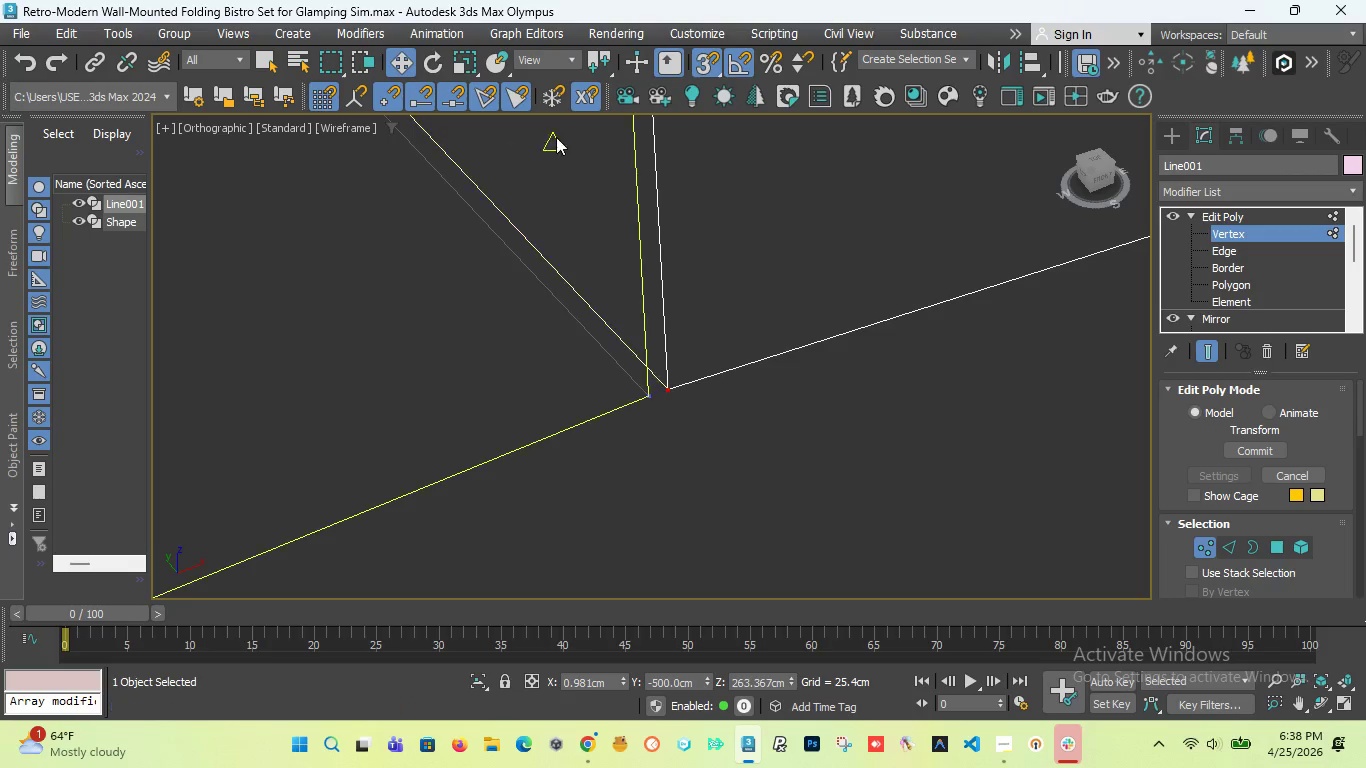 
left_click([558, 97])
 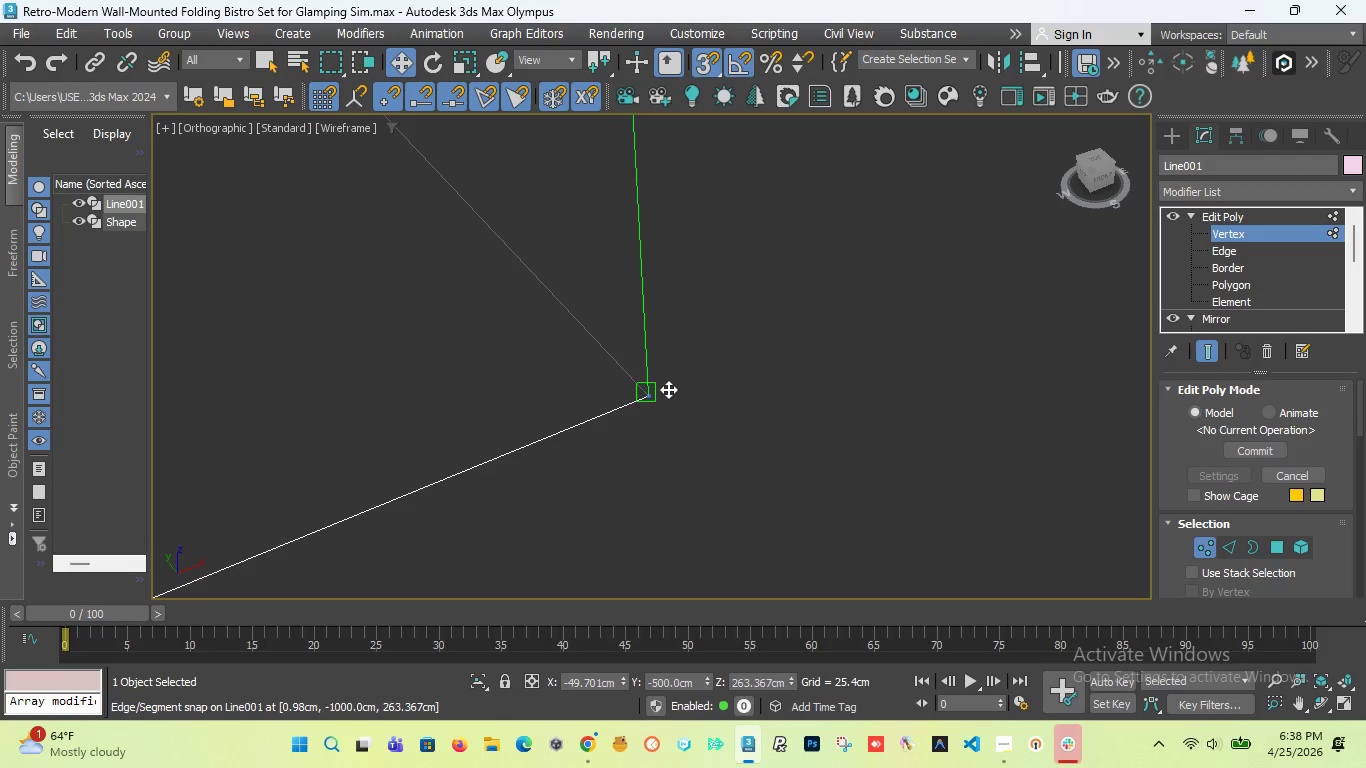 
scroll: coordinate [670, 418], scroll_direction: down, amount: 32.0
 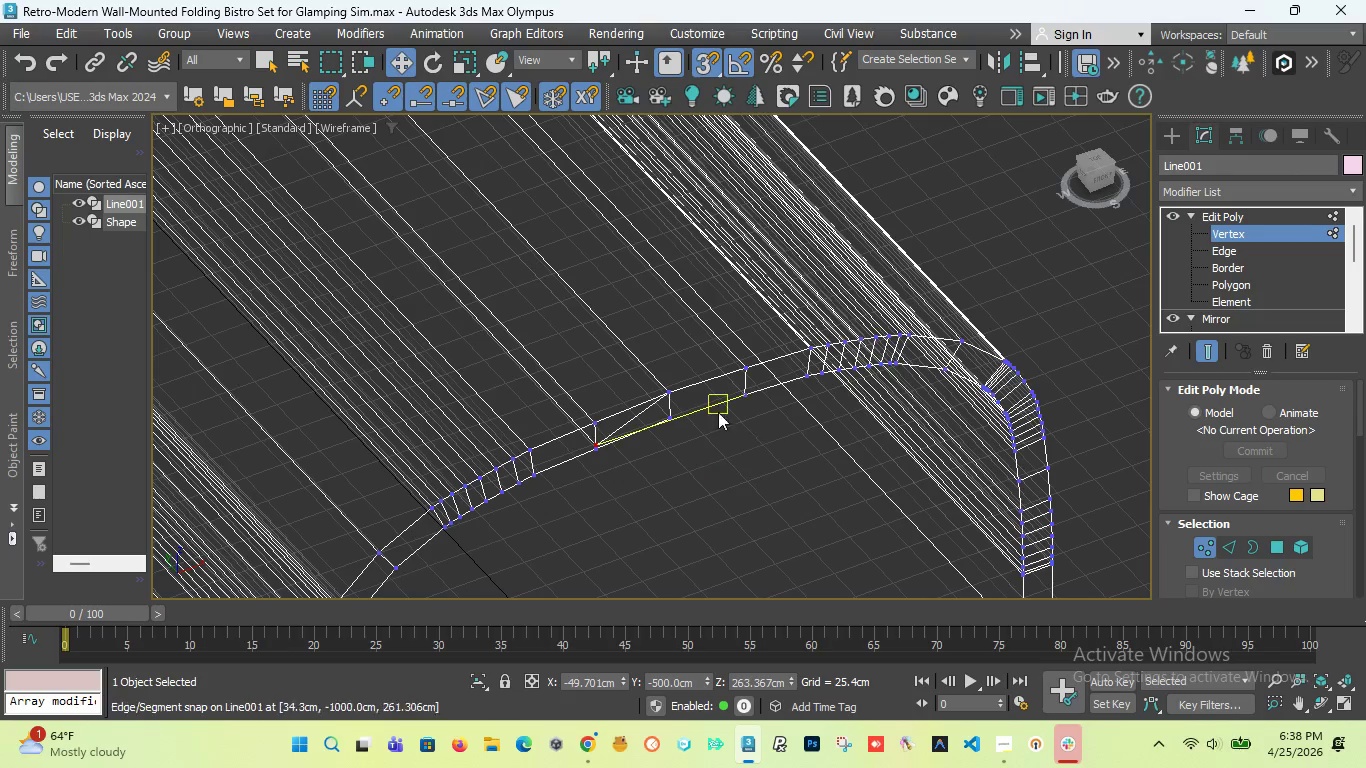 
scroll: coordinate [705, 410], scroll_direction: up, amount: 6.0
 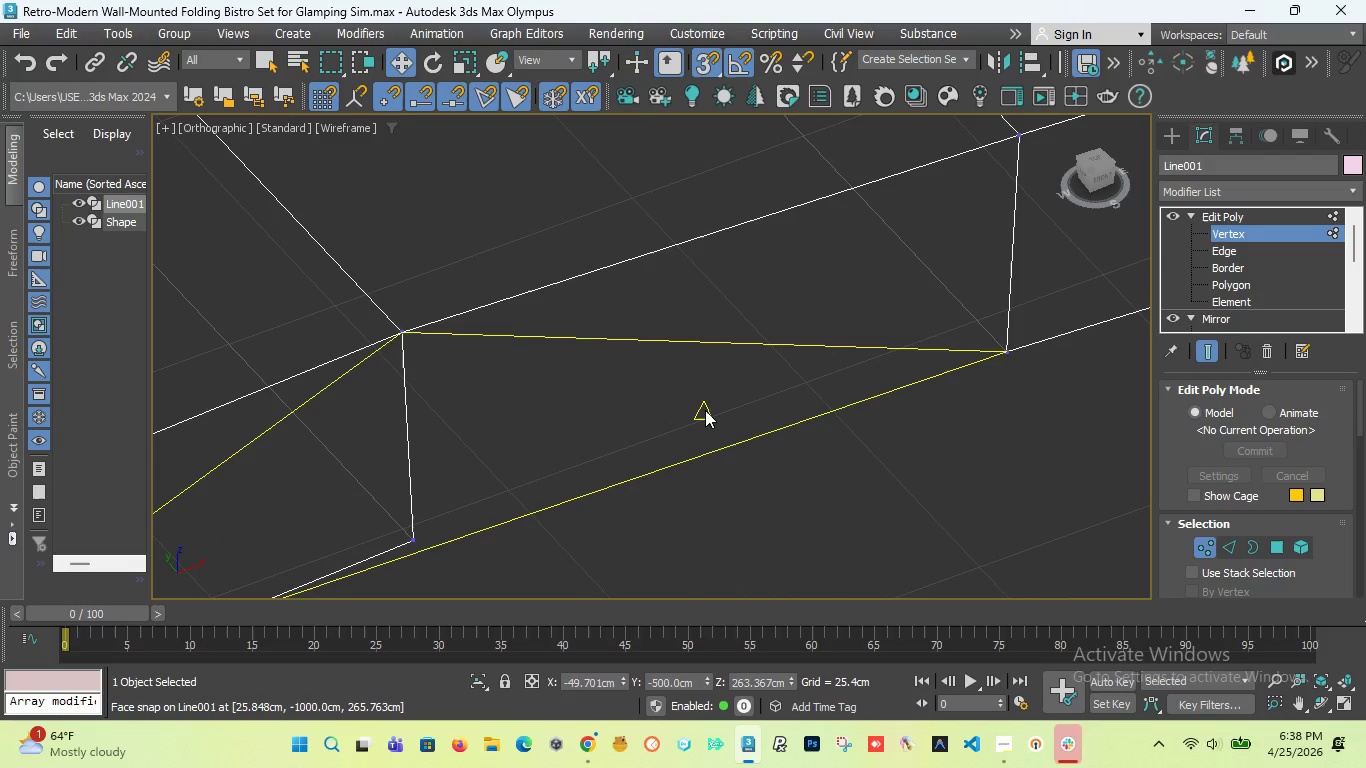 
key(Control+Z)
 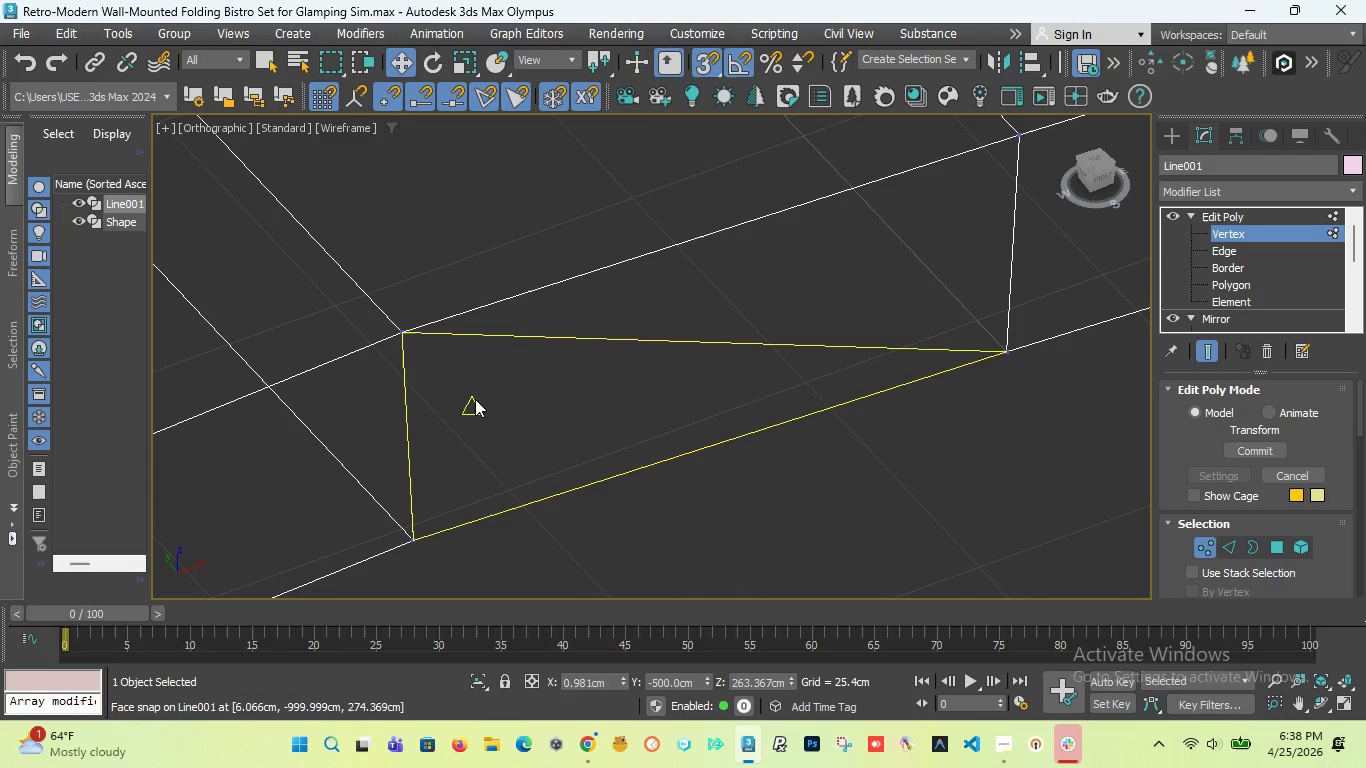 
scroll: coordinate [419, 537], scroll_direction: up, amount: 6.0
 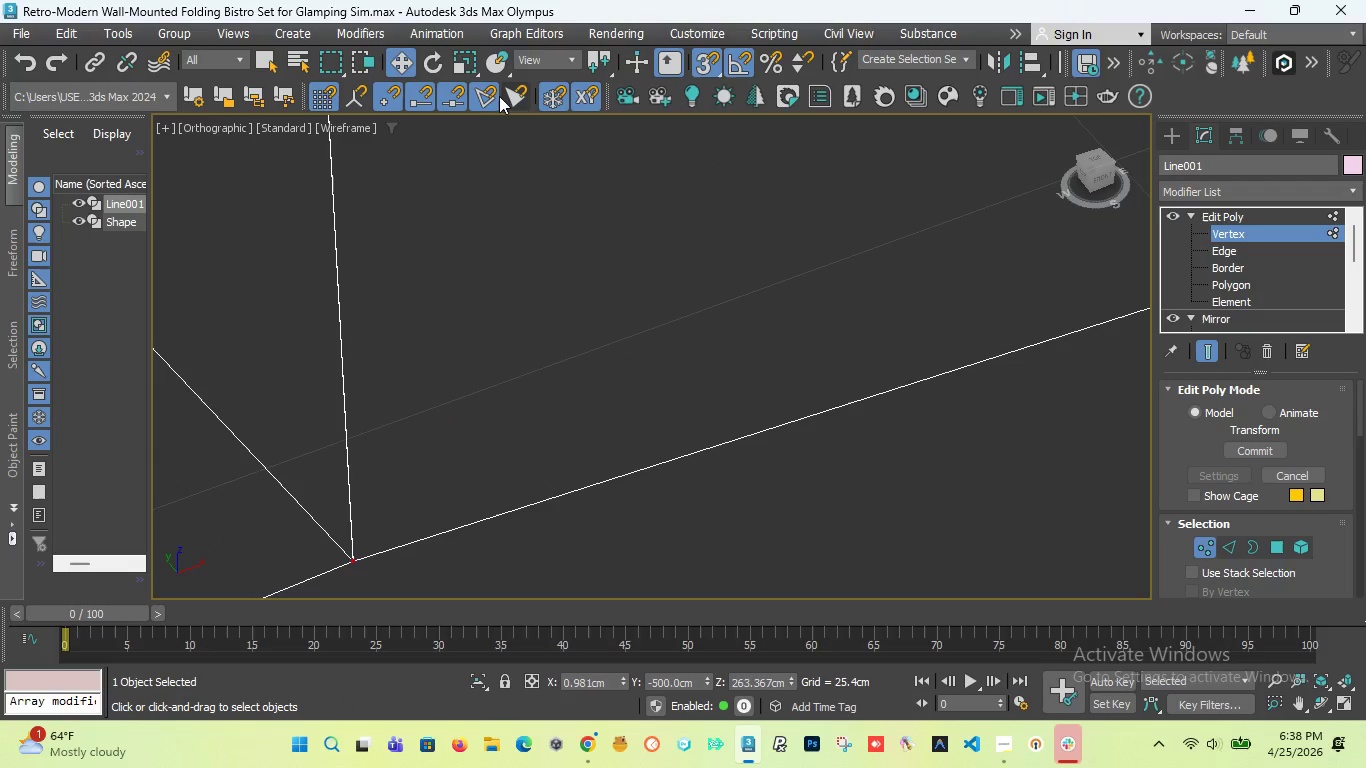 
double_click([472, 101])
 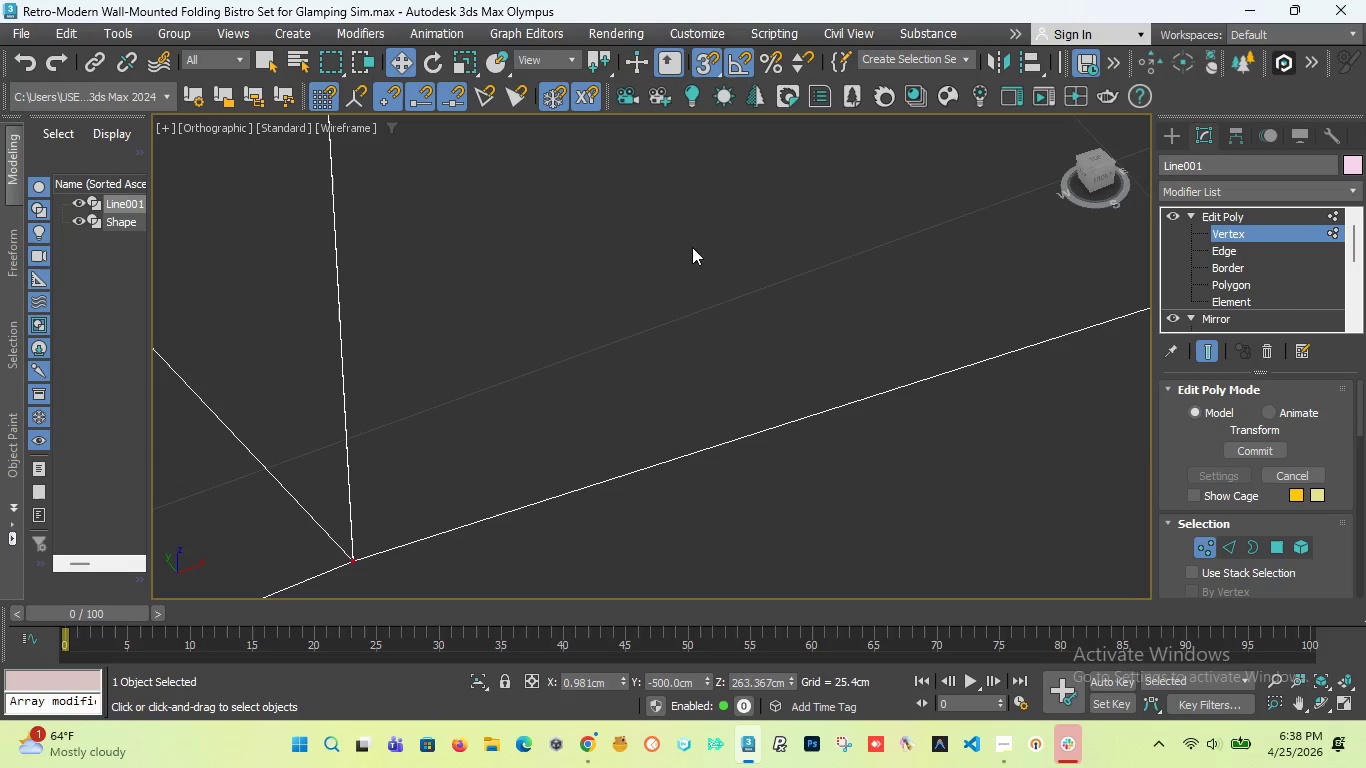 
scroll: coordinate [715, 255], scroll_direction: down, amount: 4.0
 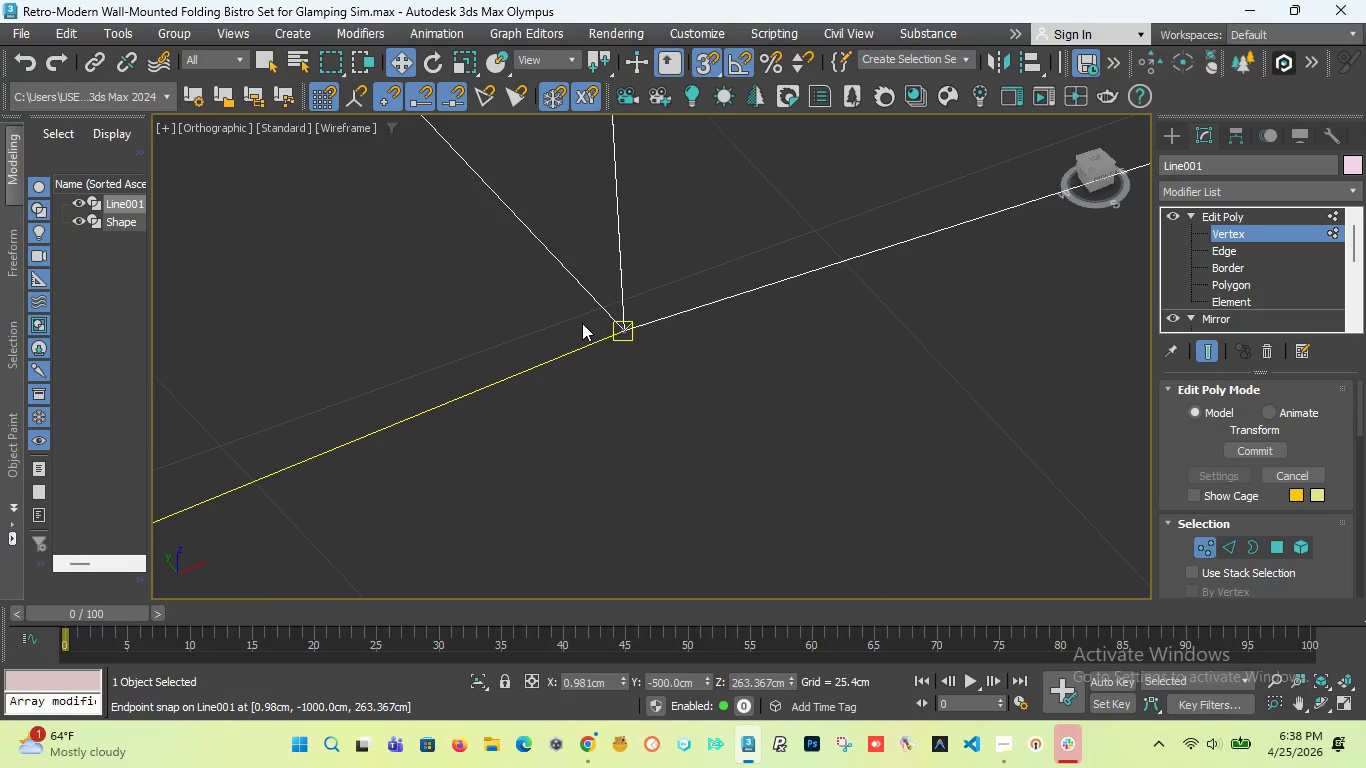 
scroll: coordinate [588, 404], scroll_direction: up, amount: 17.0
 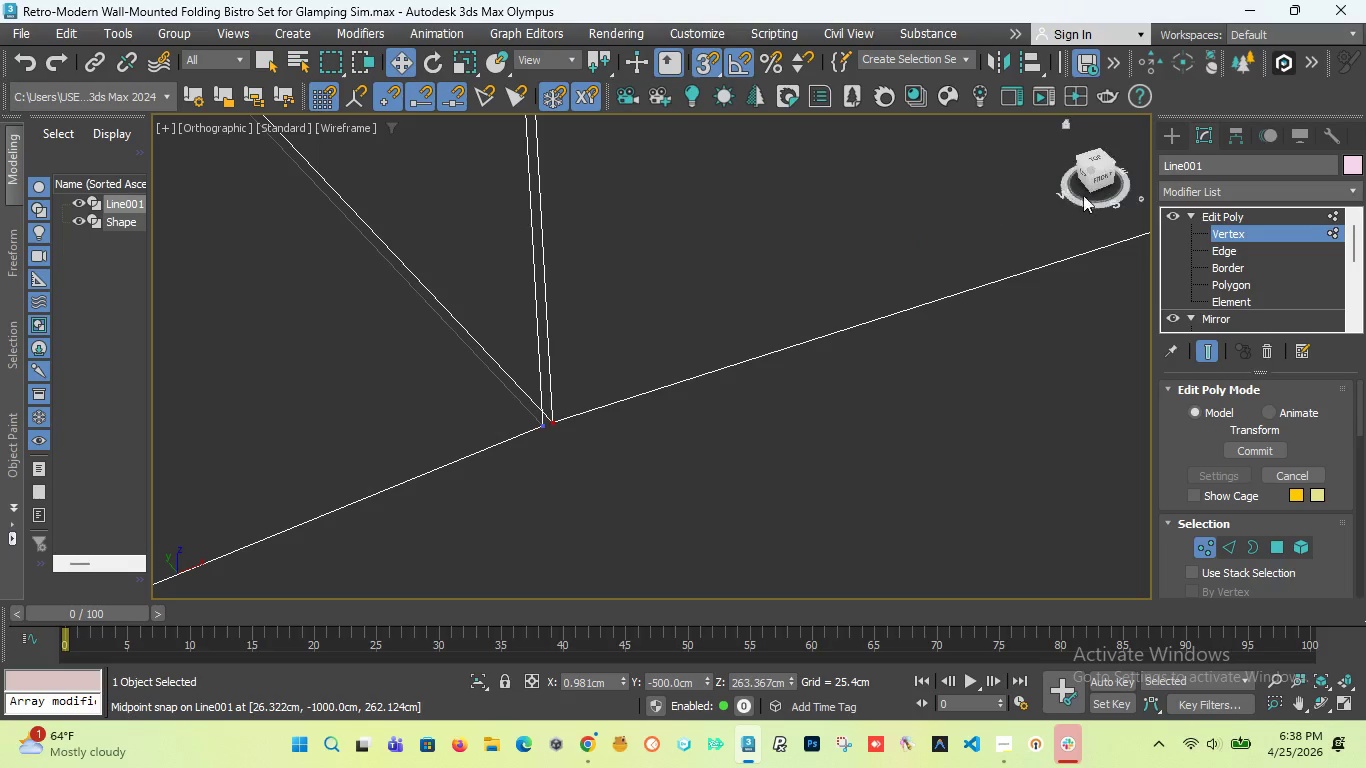 
left_click([1102, 178])
 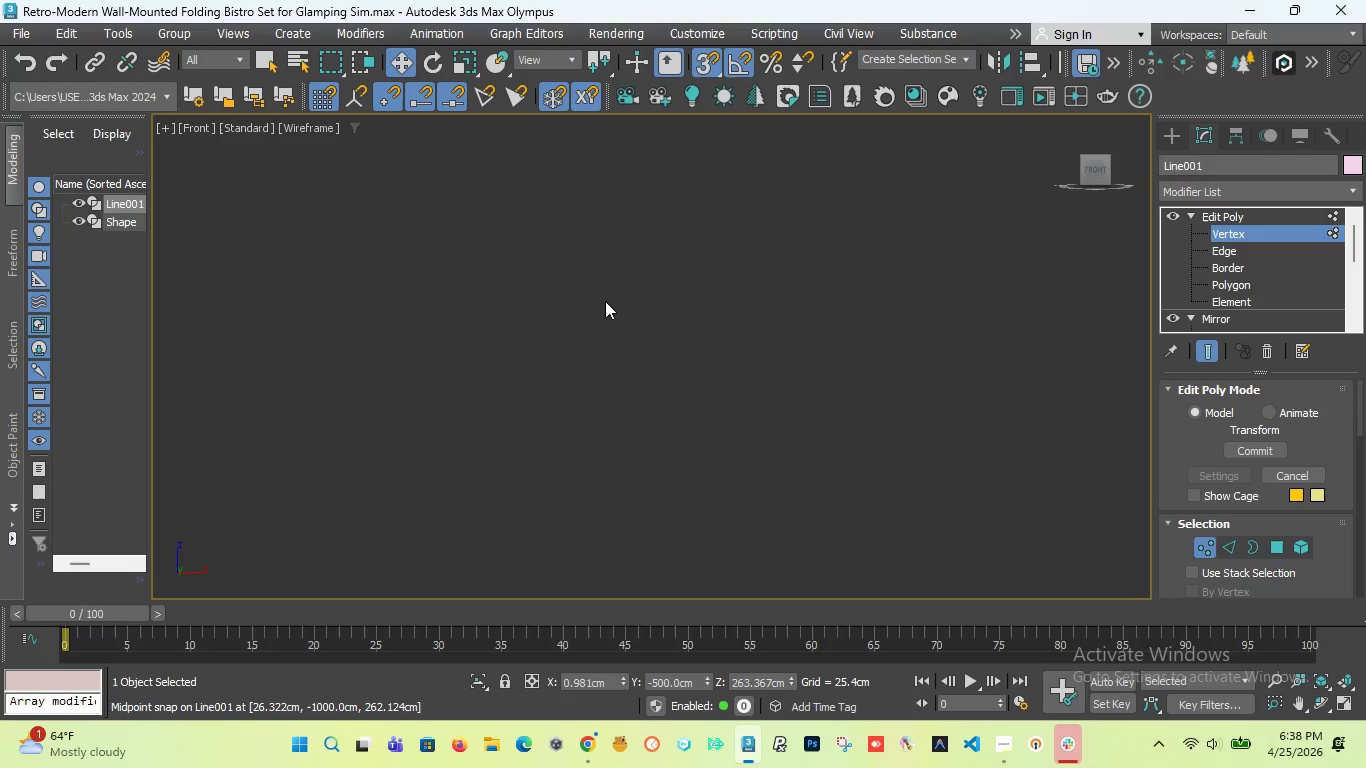 
scroll: coordinate [612, 324], scroll_direction: down, amount: 38.0
 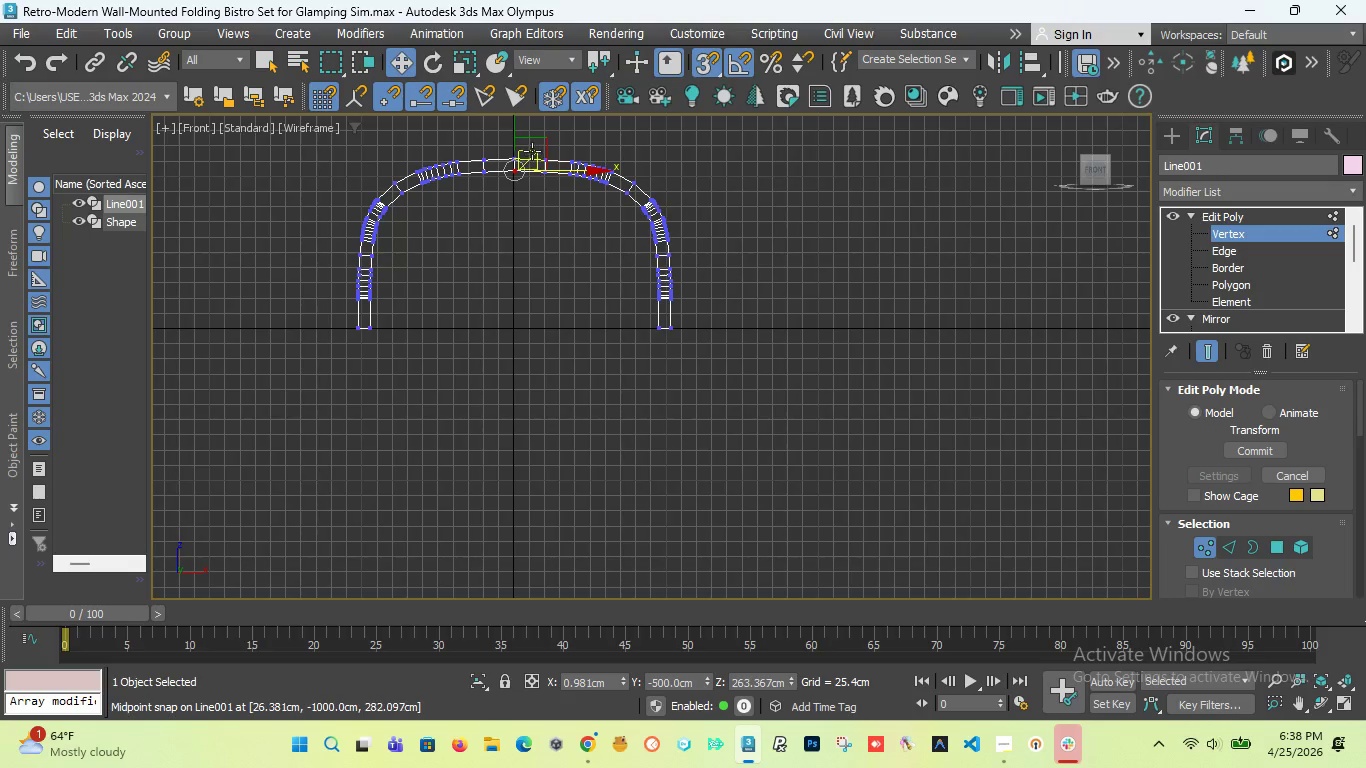 
scroll: coordinate [699, 266], scroll_direction: up, amount: 18.0
 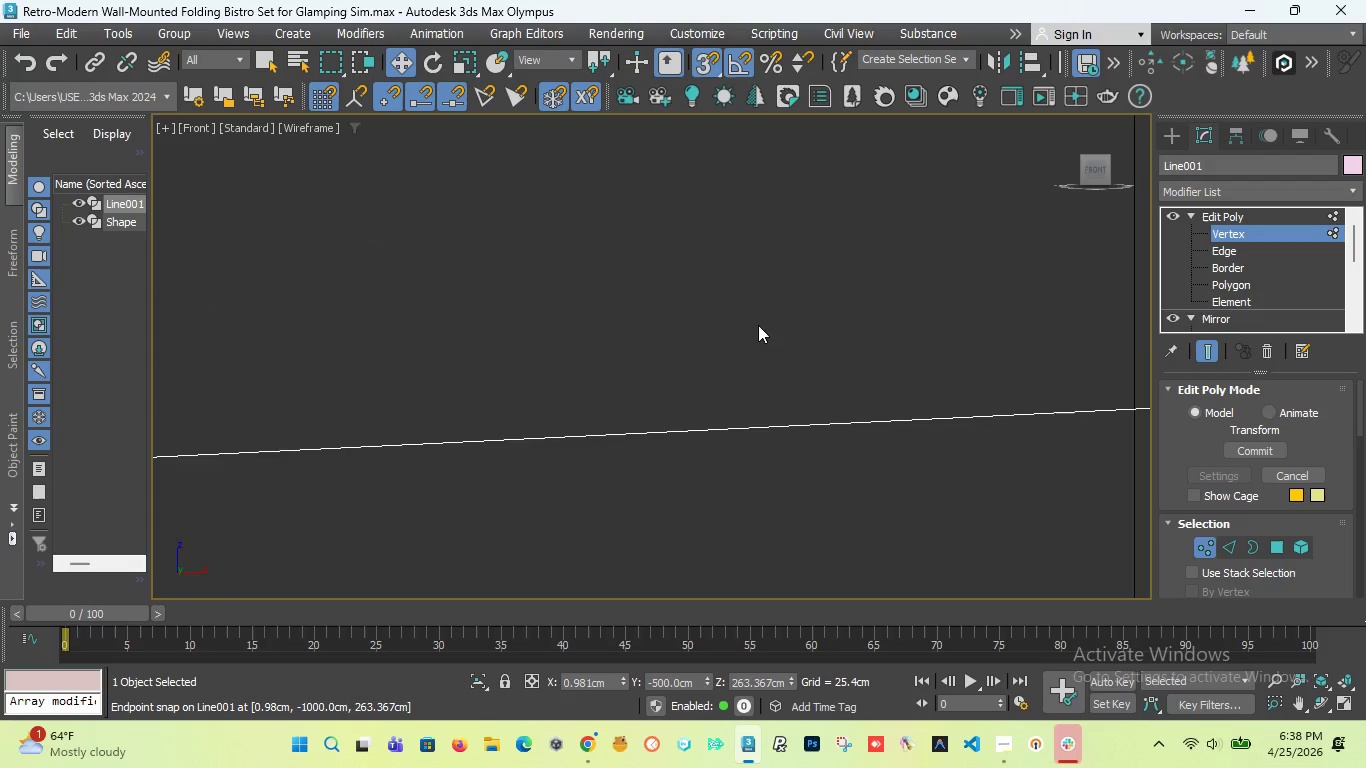 
scroll: coordinate [555, 335], scroll_direction: down, amount: 6.0
 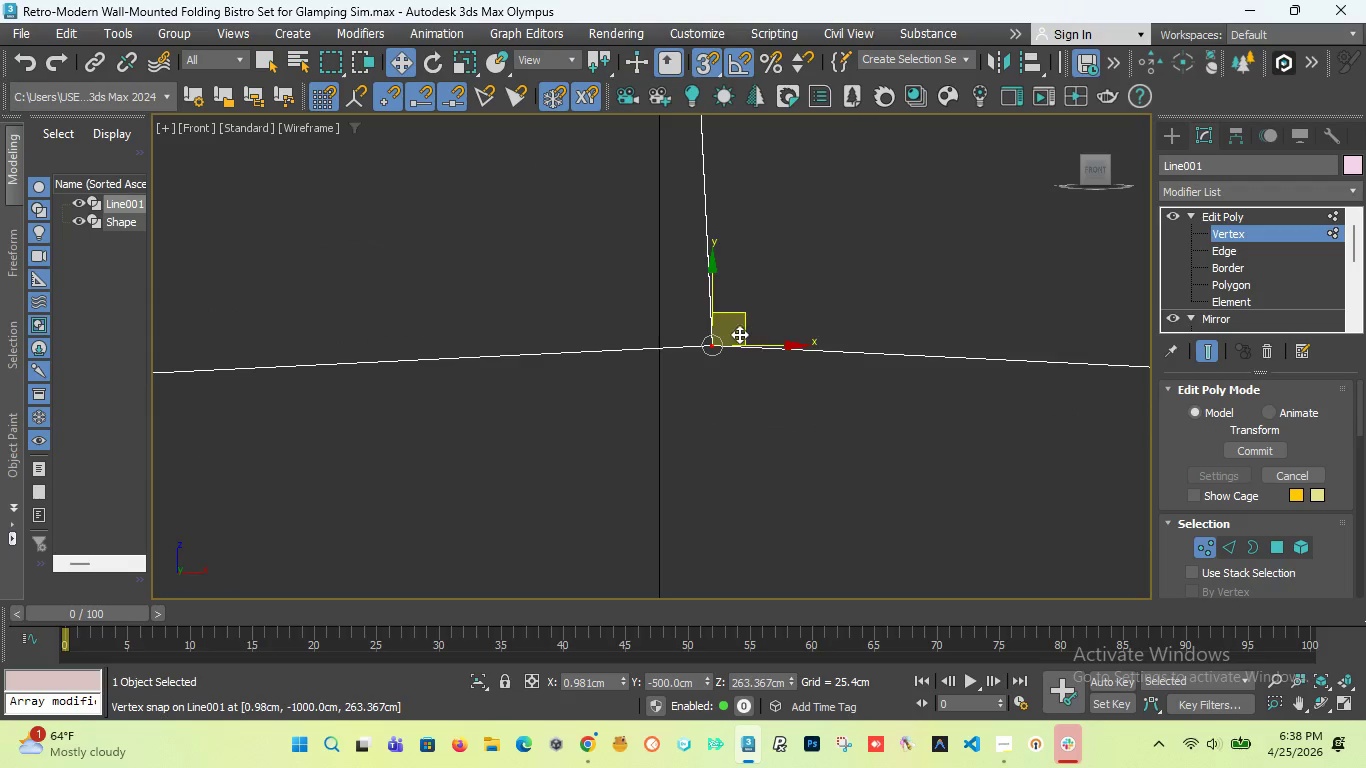 
scroll: coordinate [619, 385], scroll_direction: up, amount: 22.0
 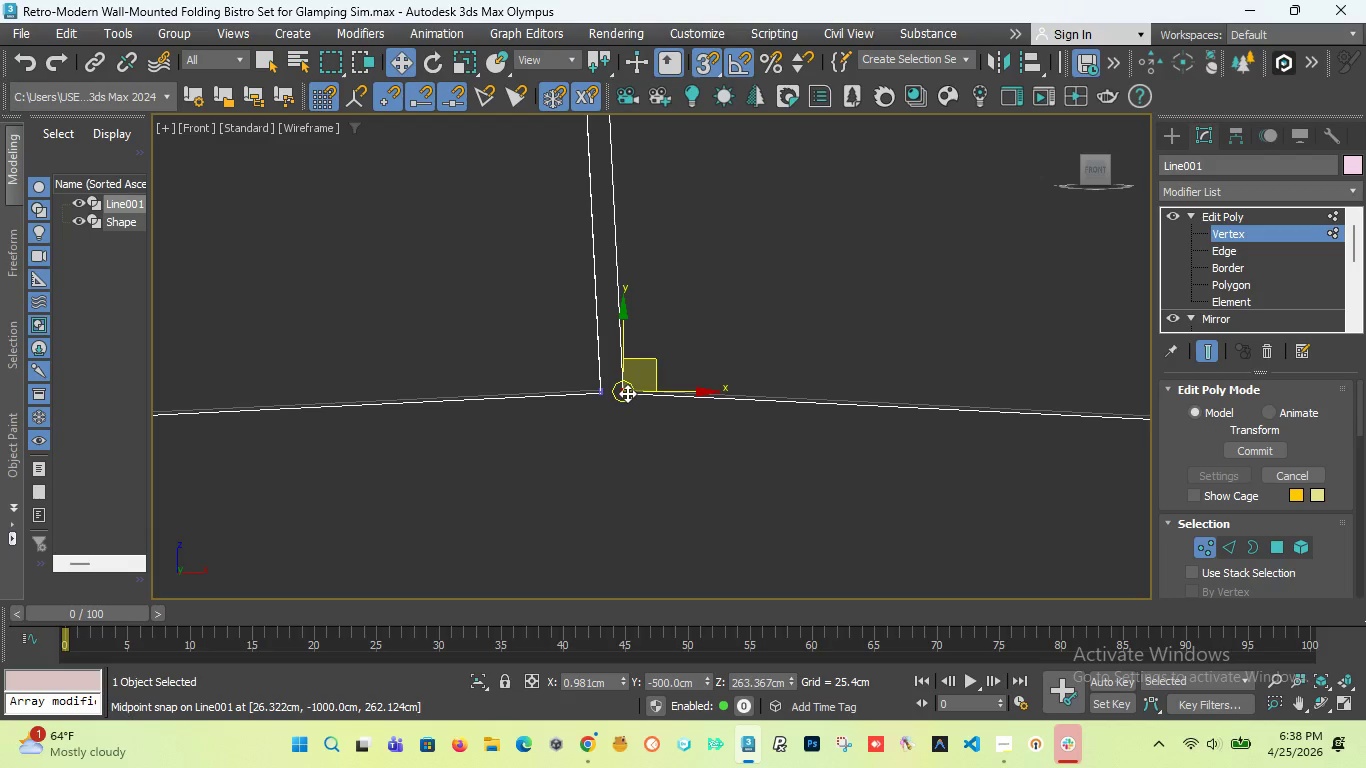 
left_click_drag(start_coordinate=[627, 393], to_coordinate=[607, 390])
 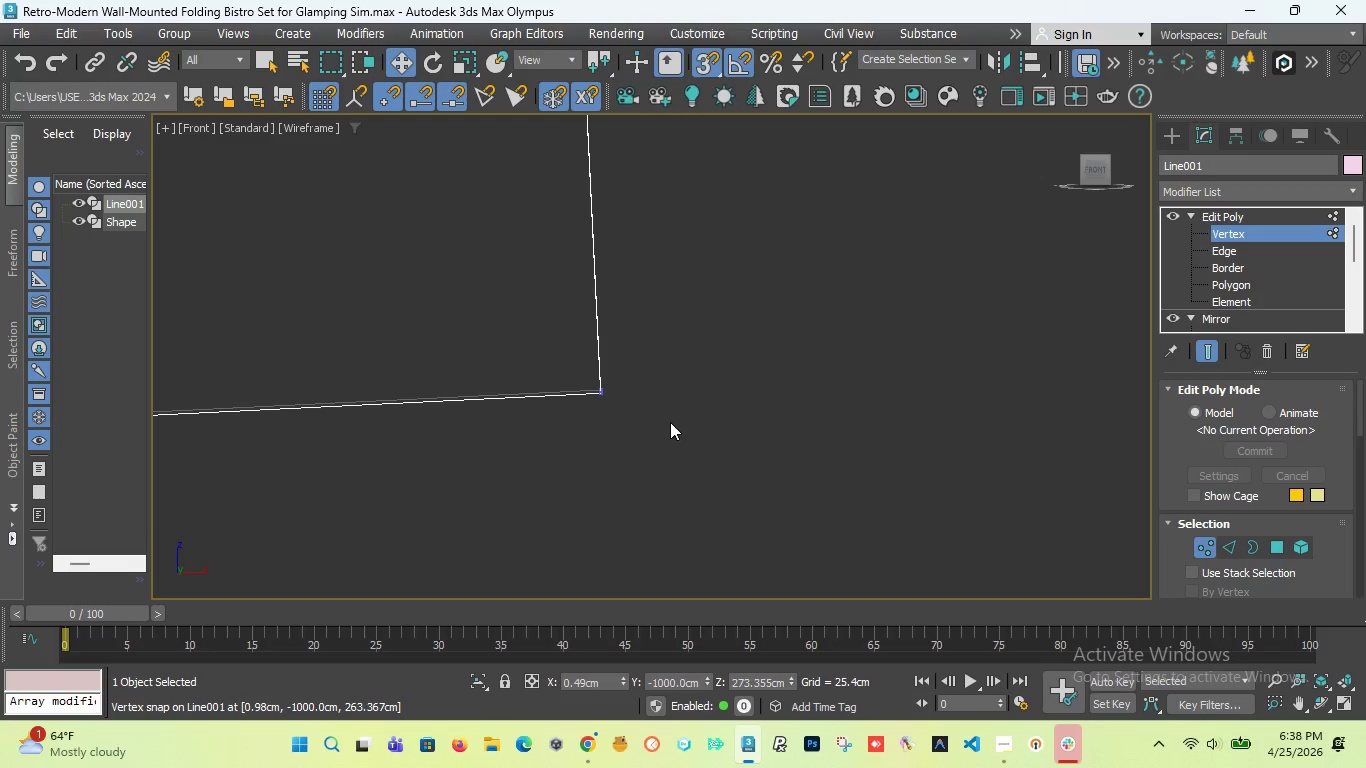 
scroll: coordinate [670, 420], scroll_direction: down, amount: 39.0
 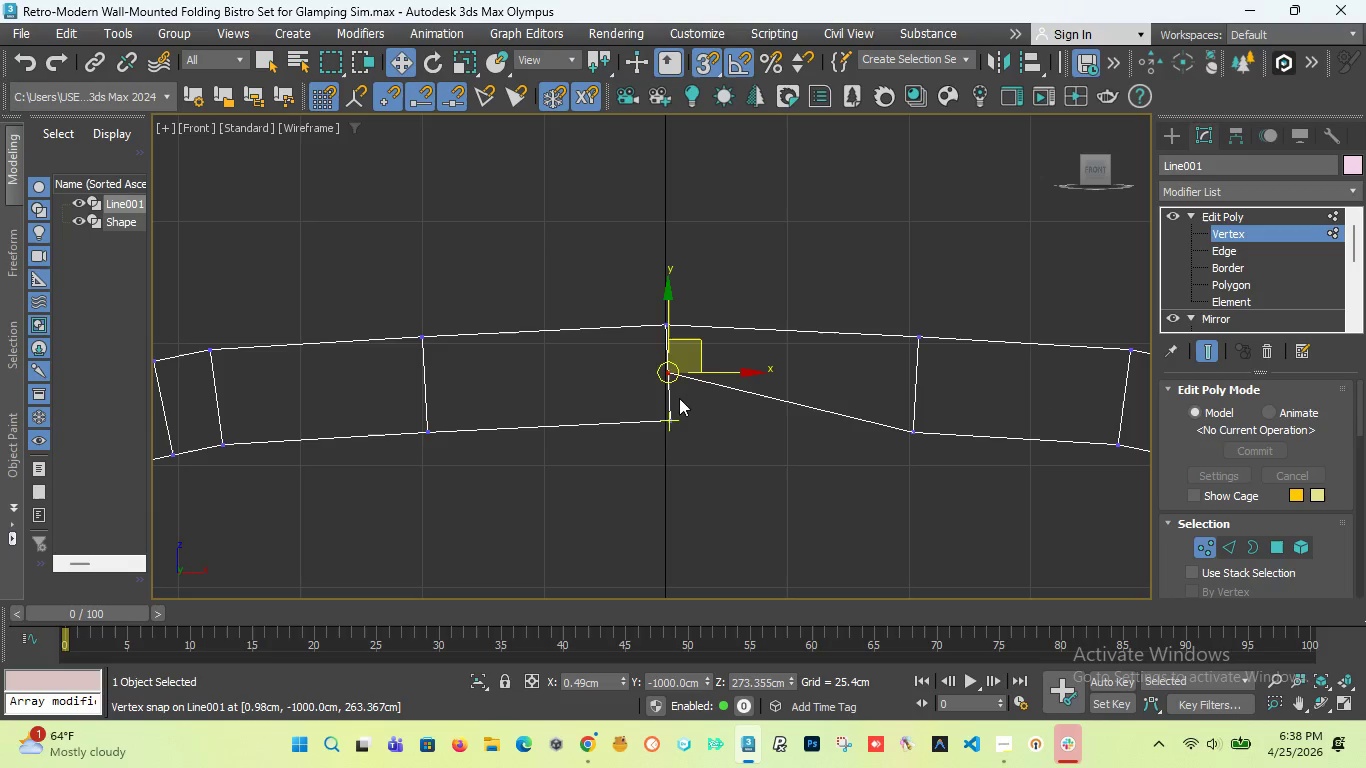 
scroll: coordinate [625, 374], scroll_direction: up, amount: 9.0
 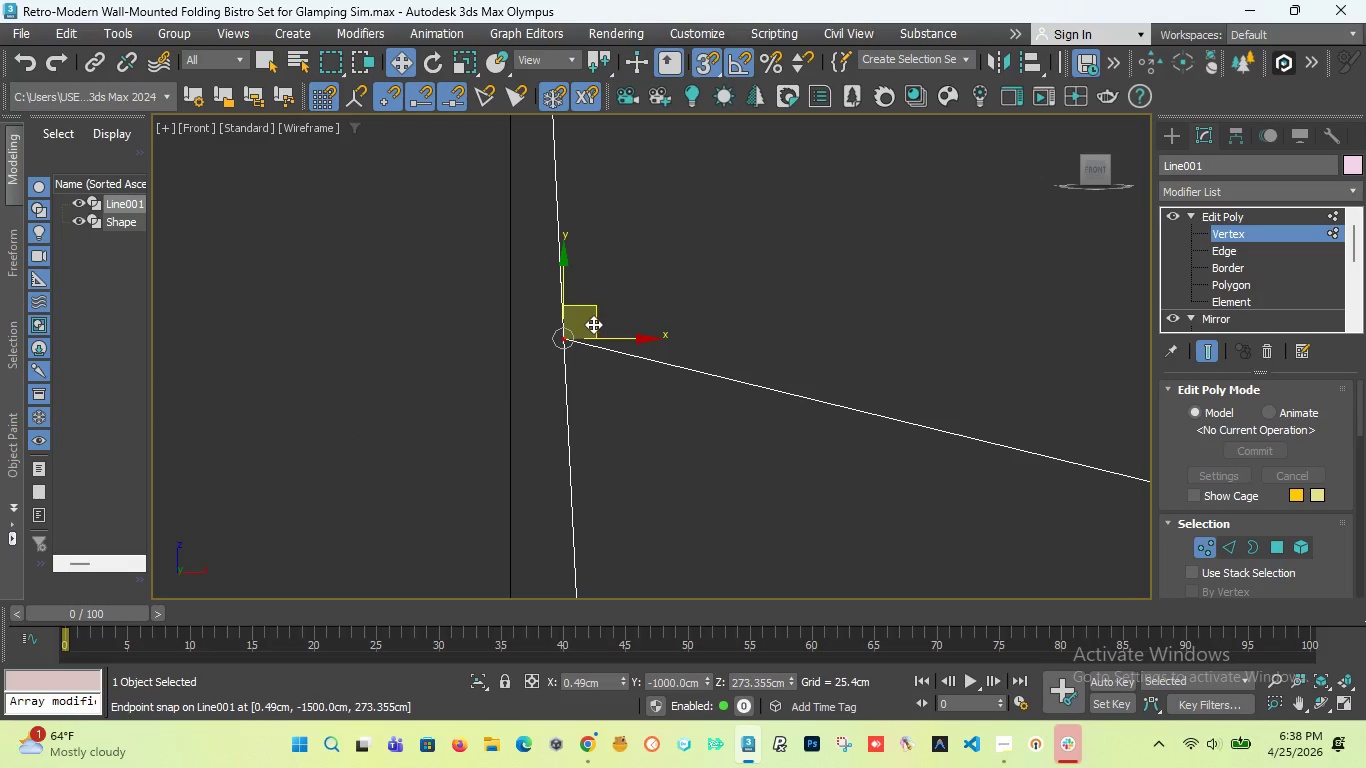 
key(Control+Z)
 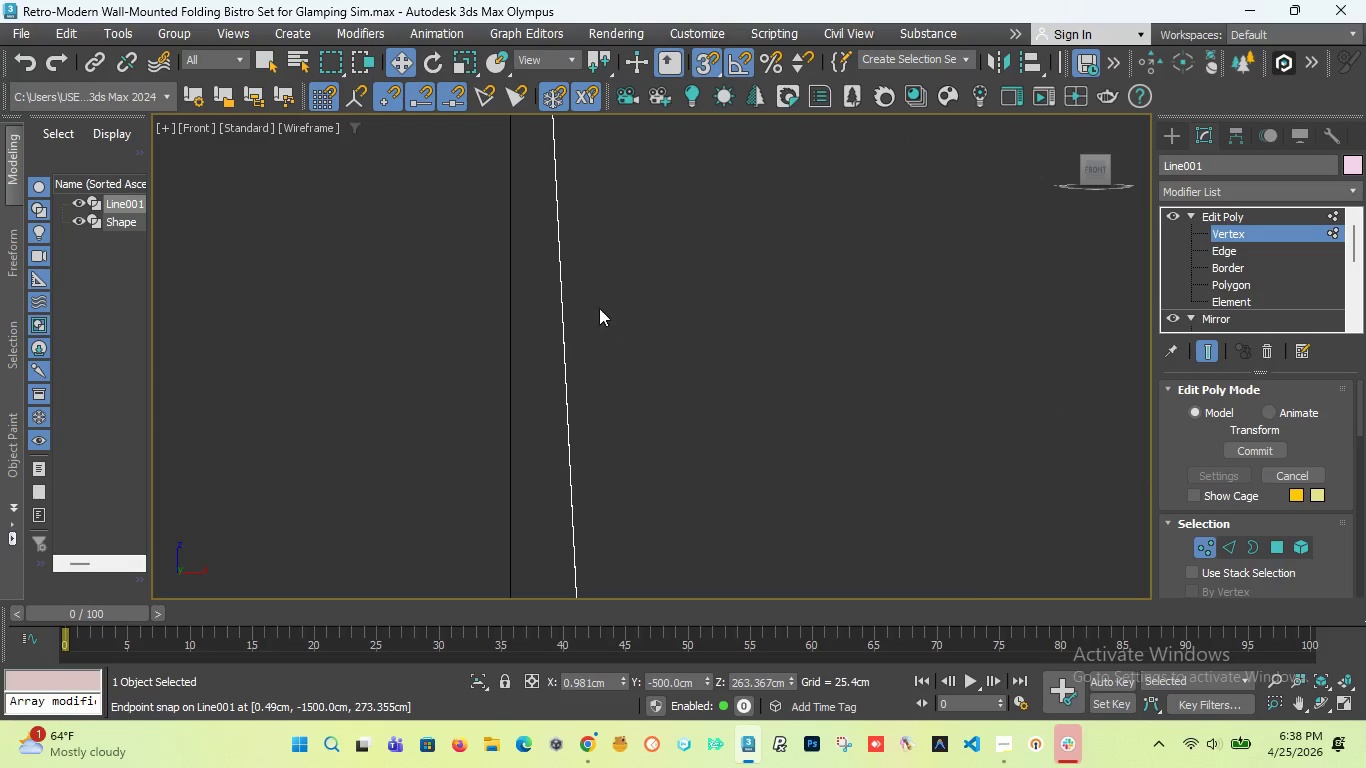 
scroll: coordinate [609, 369], scroll_direction: down, amount: 6.0
 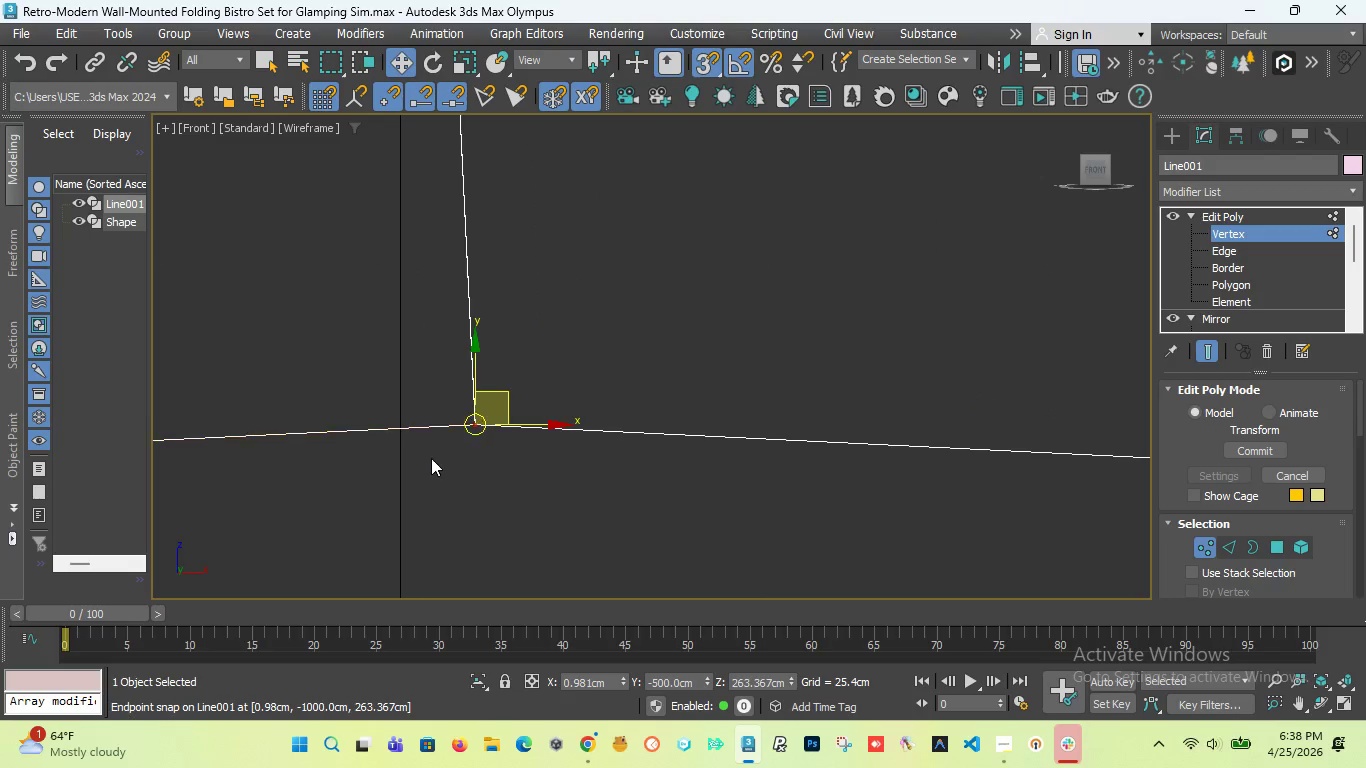 
left_click([697, 497])
 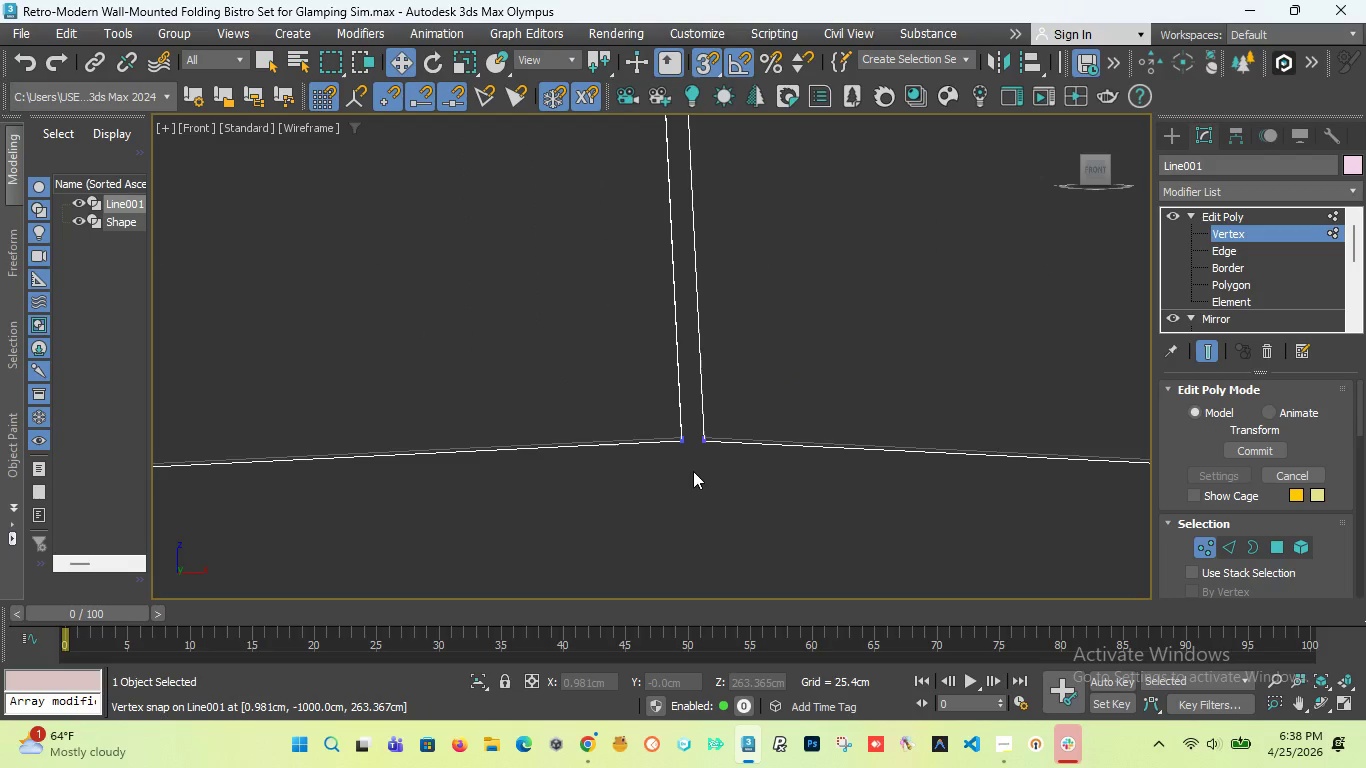 
scroll: coordinate [684, 411], scroll_direction: up, amount: 20.0
 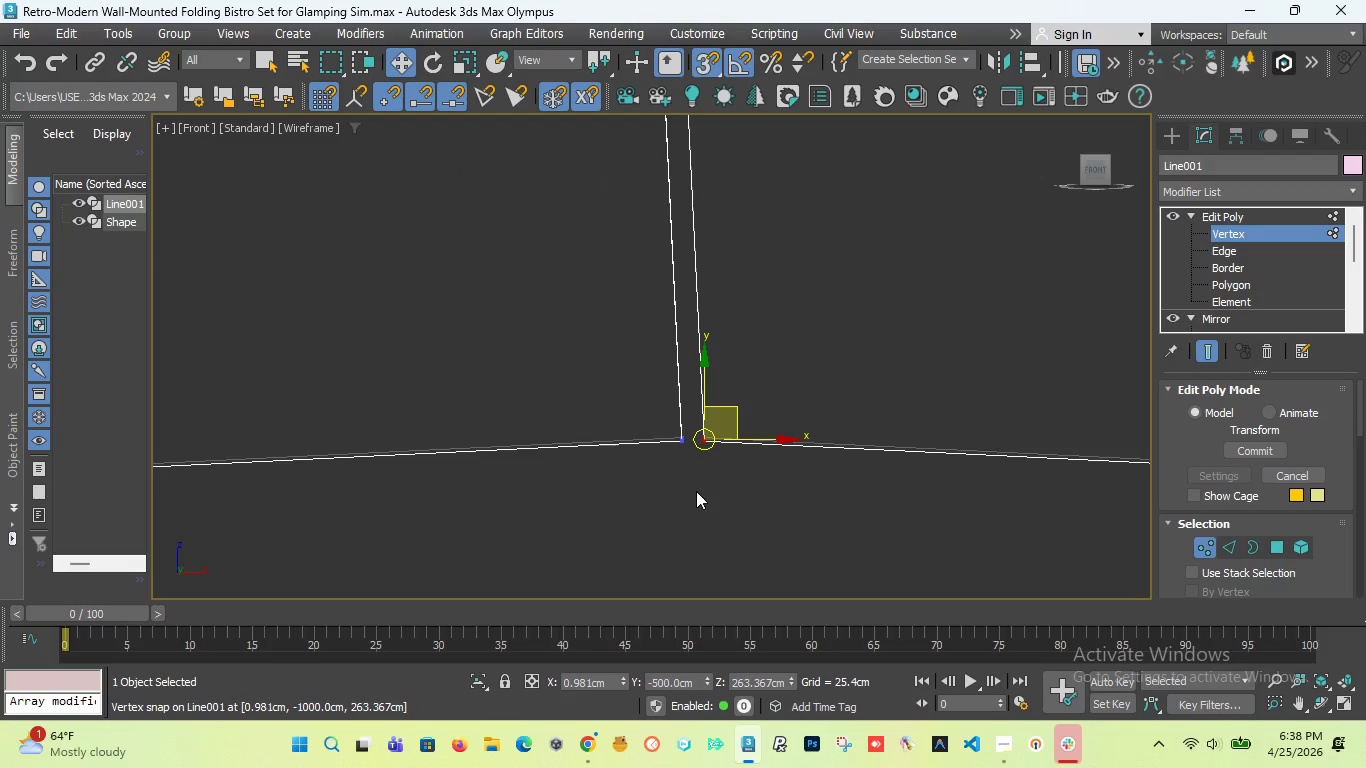 
left_click_drag(start_coordinate=[696, 464], to_coordinate=[723, 419])
 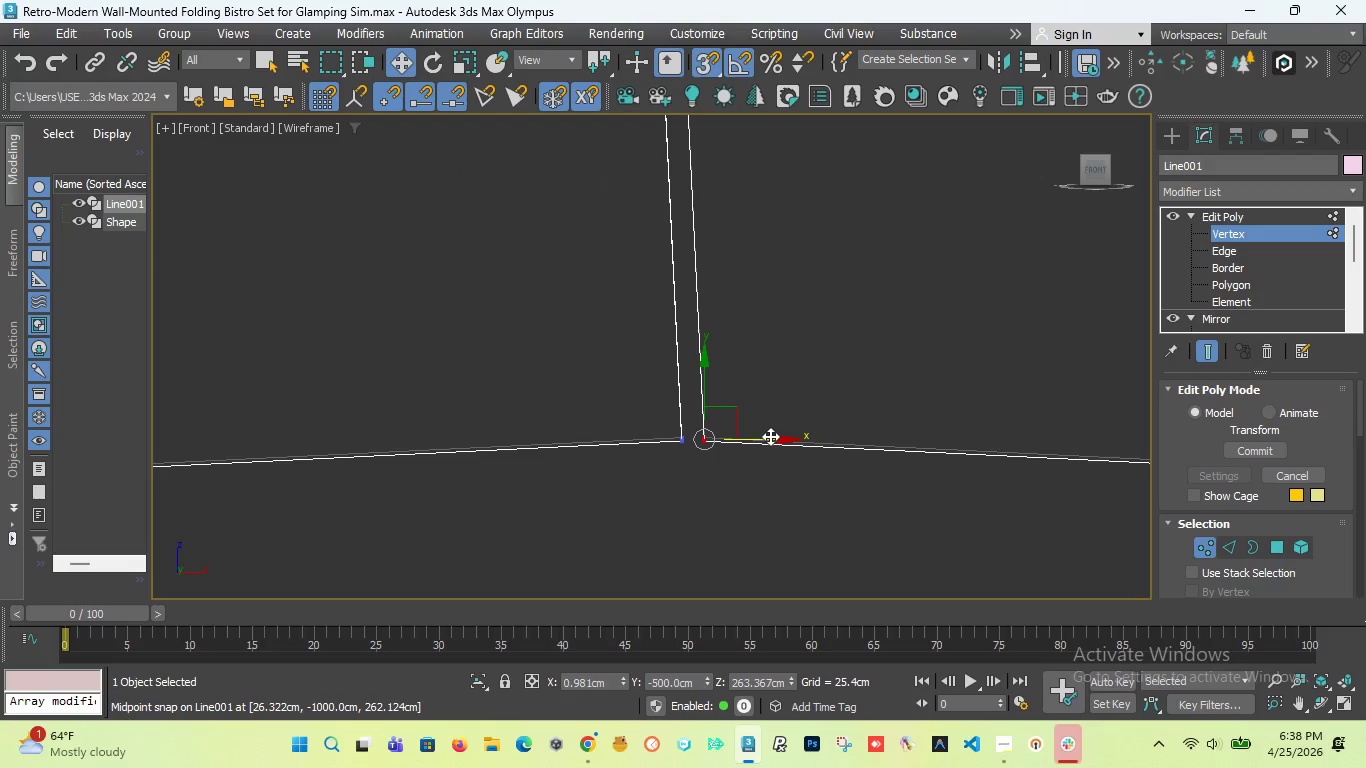 
left_click_drag(start_coordinate=[770, 437], to_coordinate=[693, 449])
 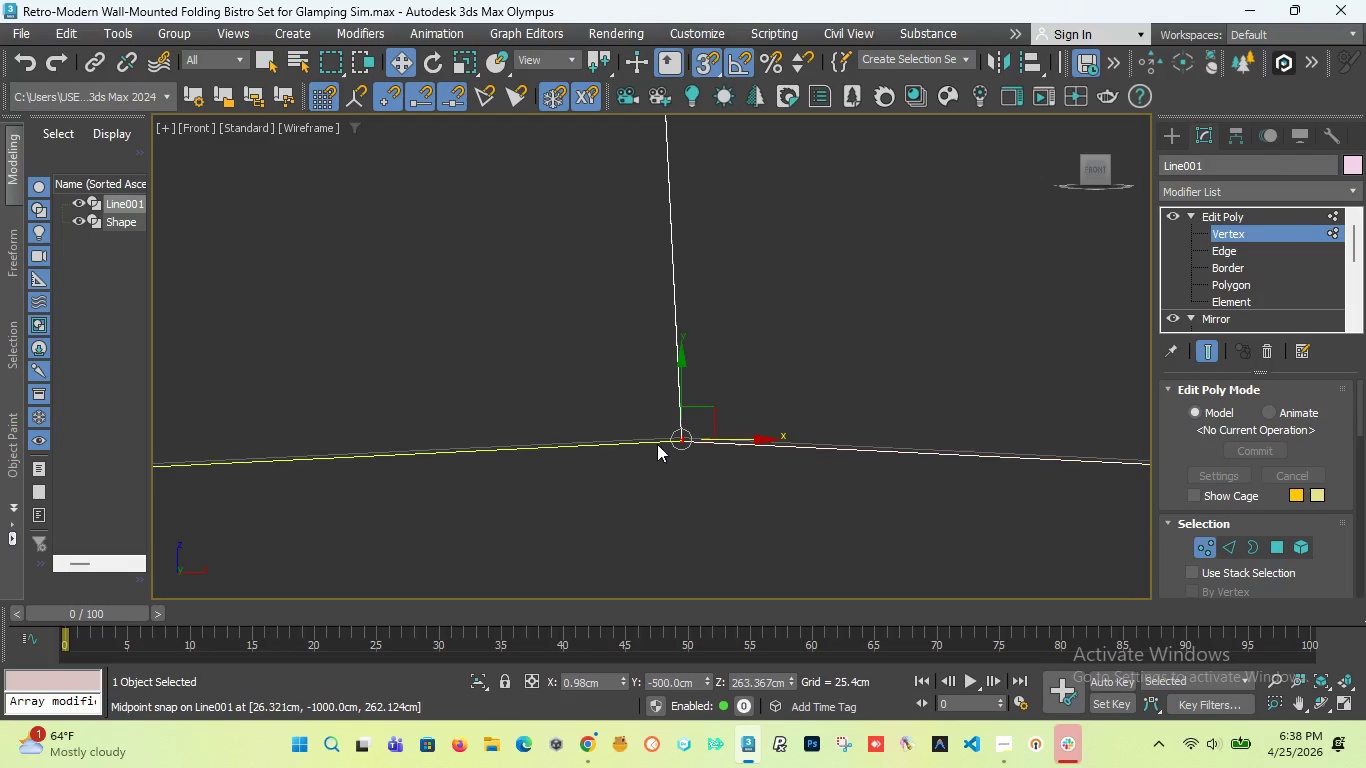 
scroll: coordinate [685, 438], scroll_direction: down, amount: 33.0
 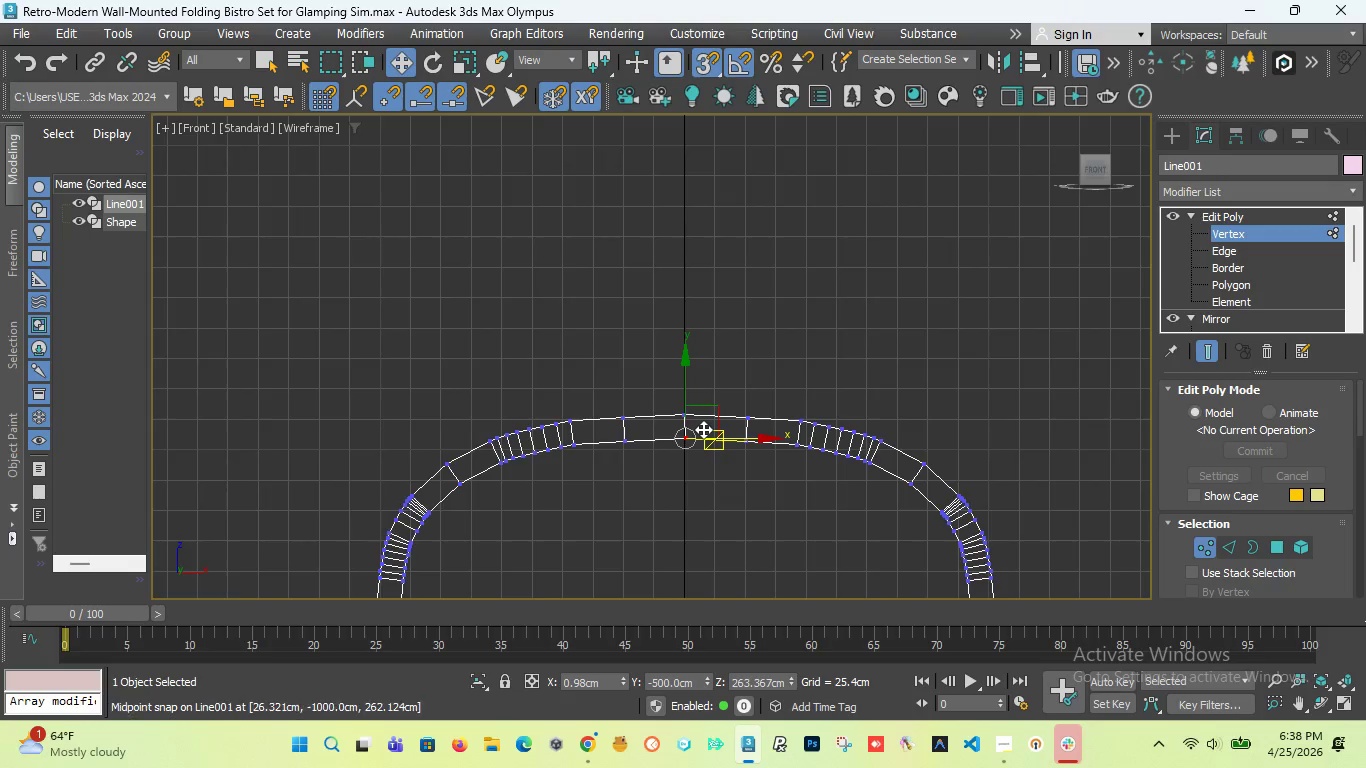 
scroll: coordinate [367, 451], scroll_direction: up, amount: 43.0
 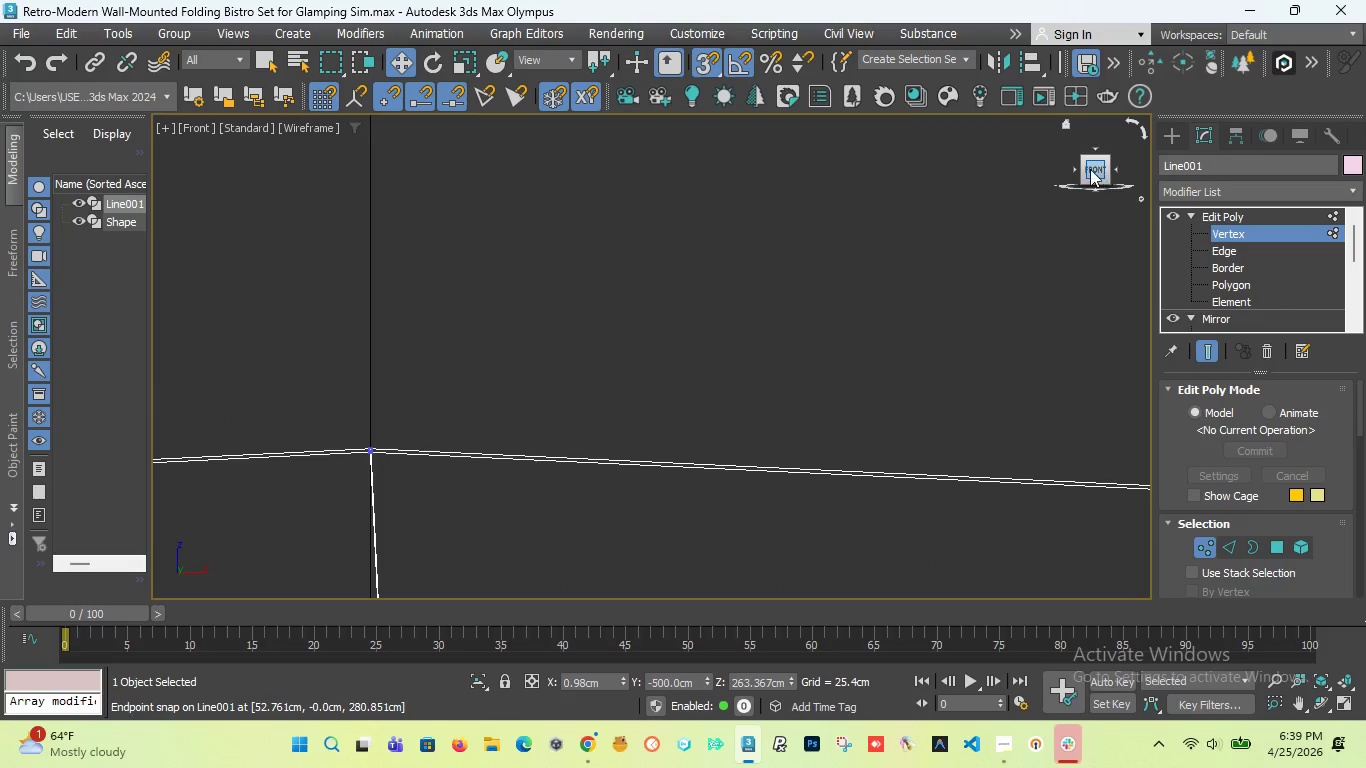 
left_click_drag(start_coordinate=[1090, 169], to_coordinate=[1103, 187])
 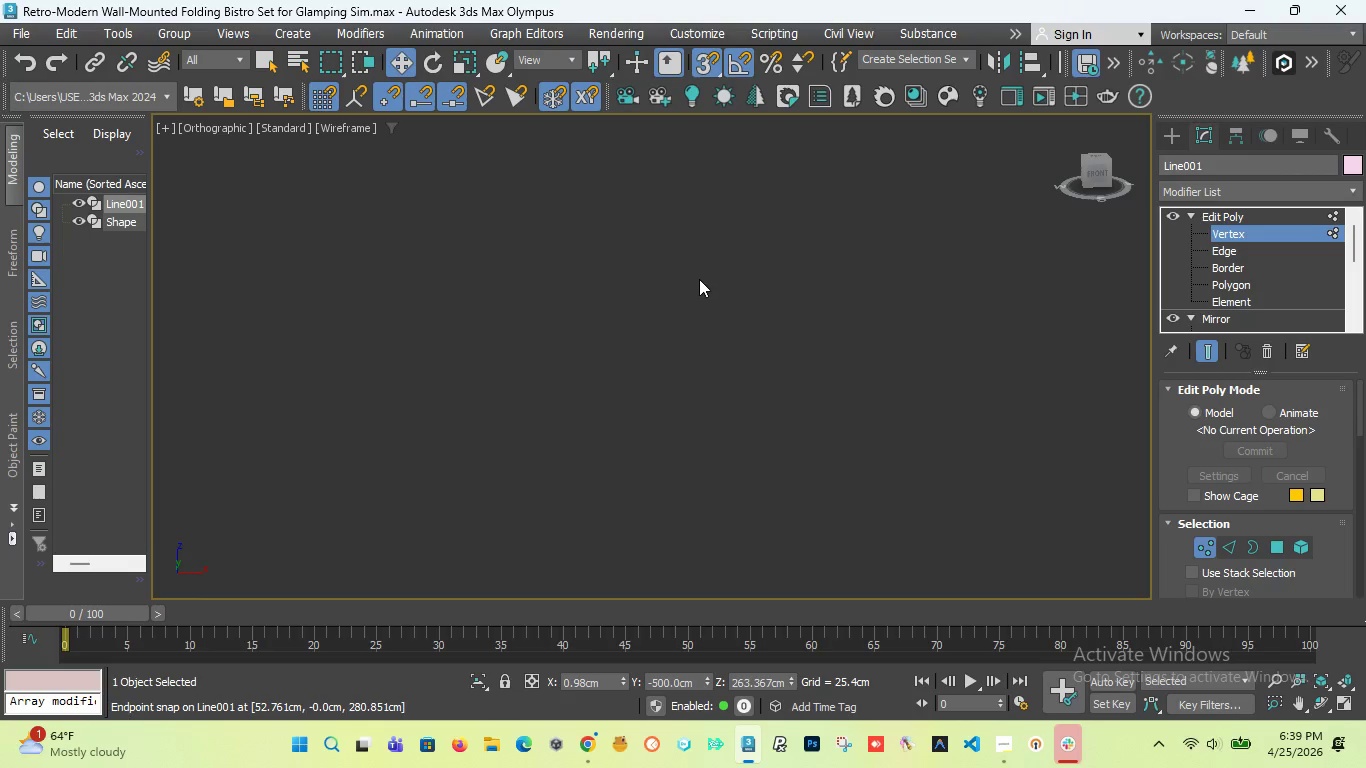 
scroll: coordinate [695, 298], scroll_direction: down, amount: 37.0
 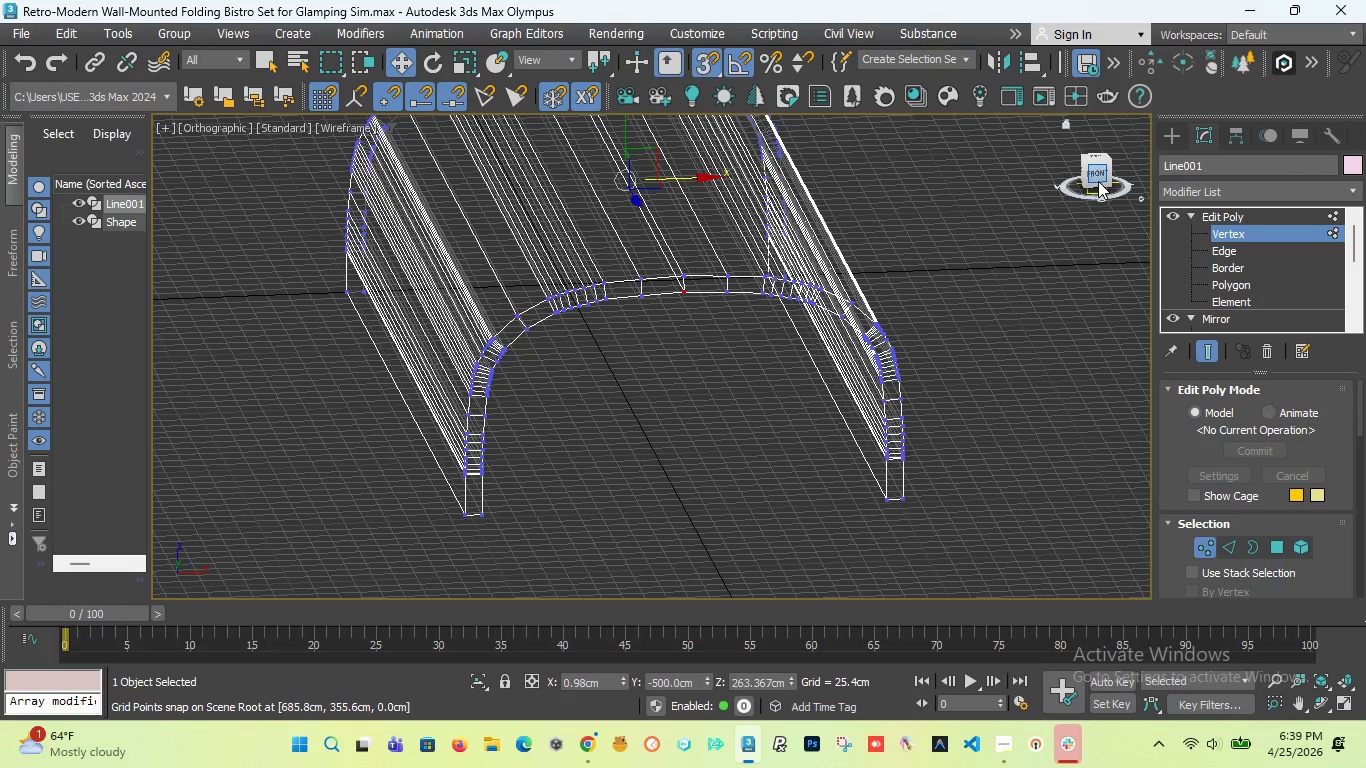 
left_click_drag(start_coordinate=[1092, 177], to_coordinate=[1133, 189])
 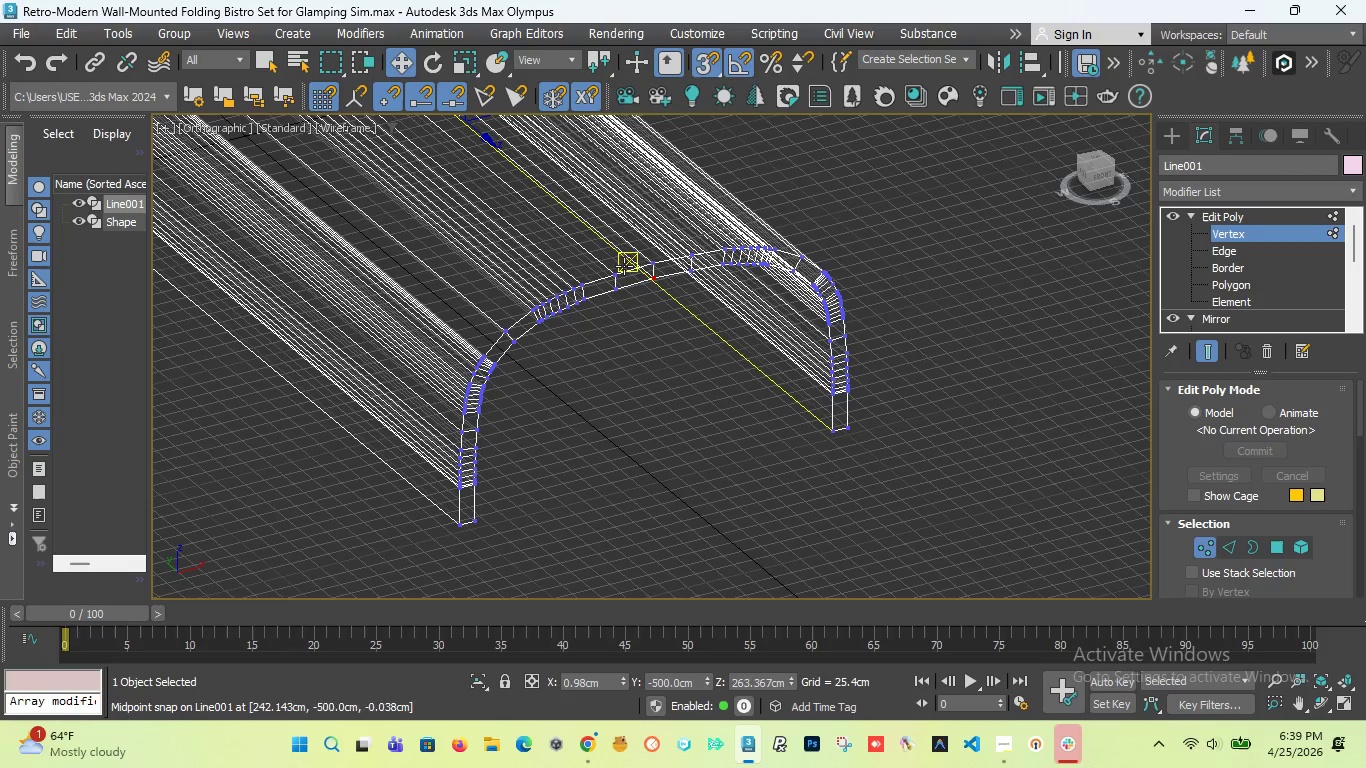 
scroll: coordinate [620, 282], scroll_direction: up, amount: 7.0
 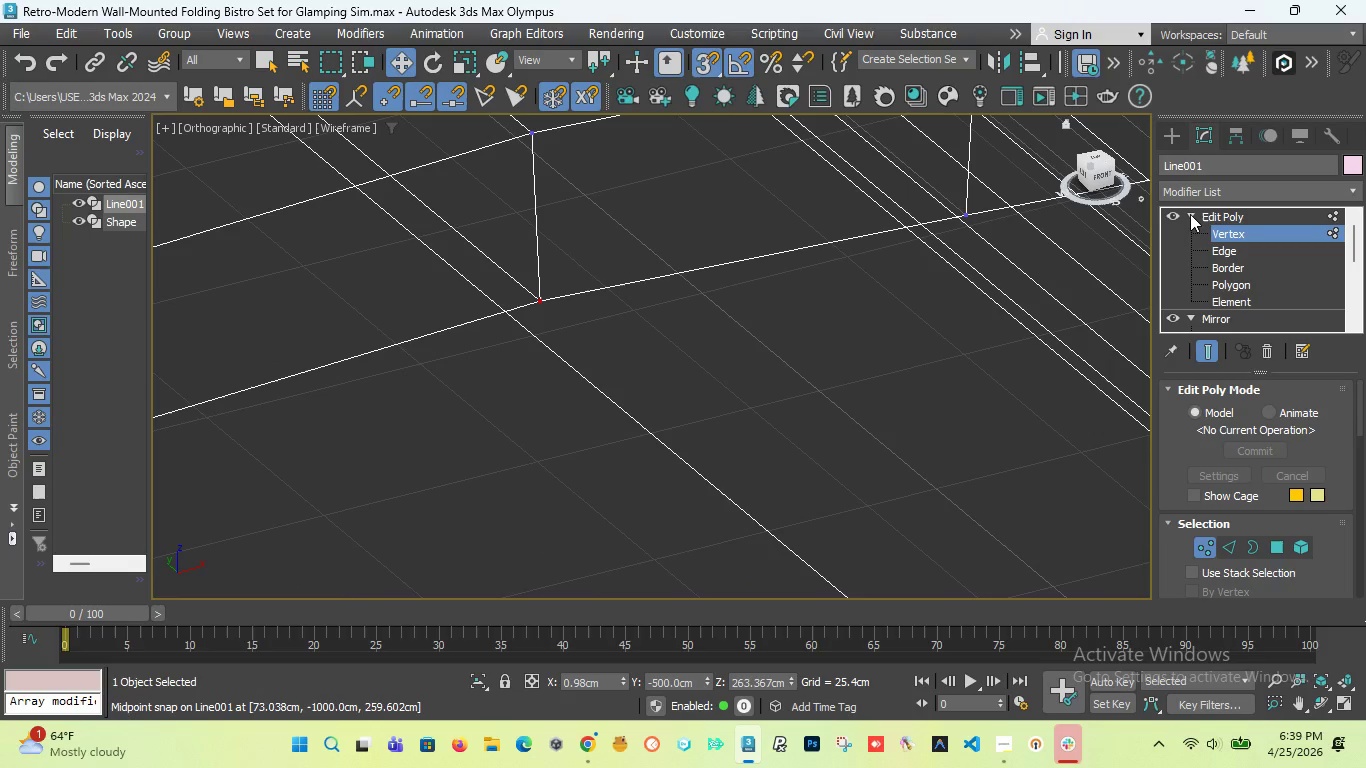 
left_click([1189, 214])
 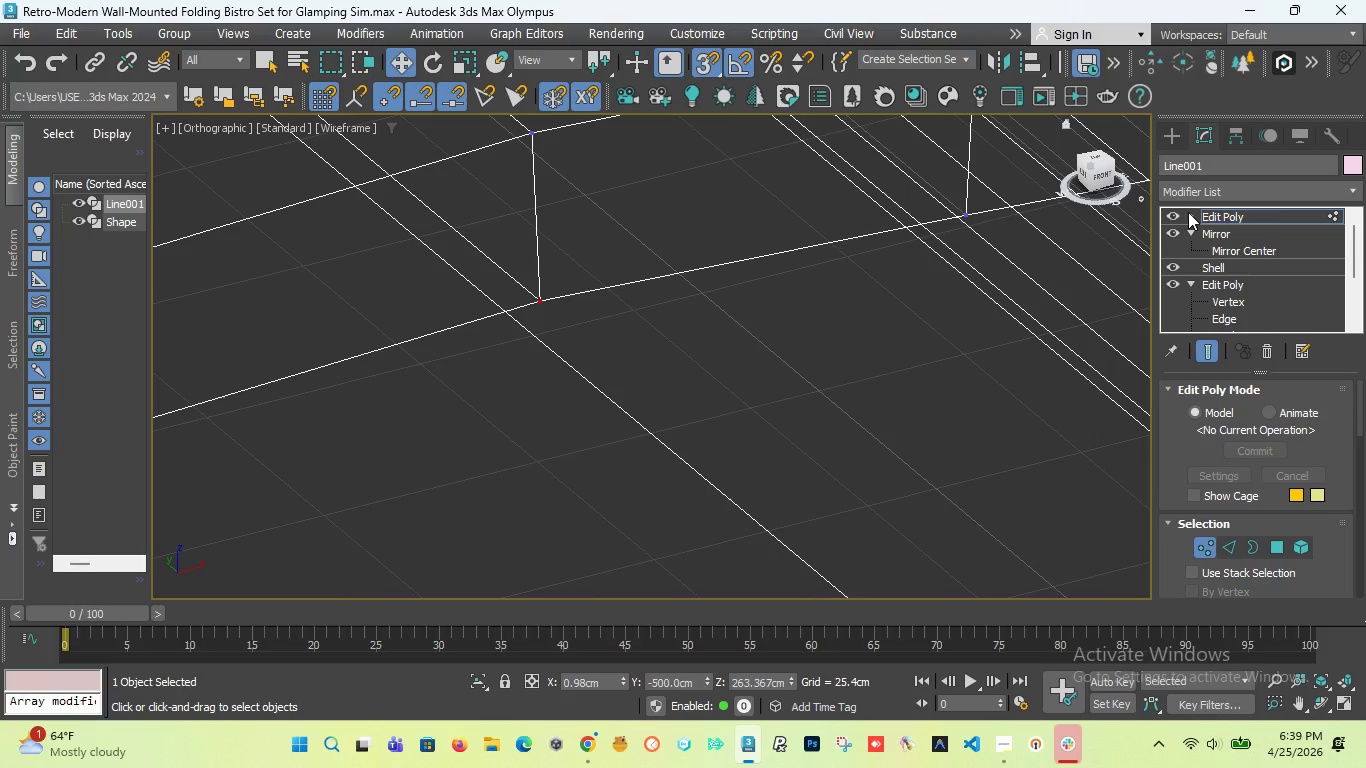 
left_click([1190, 216])
 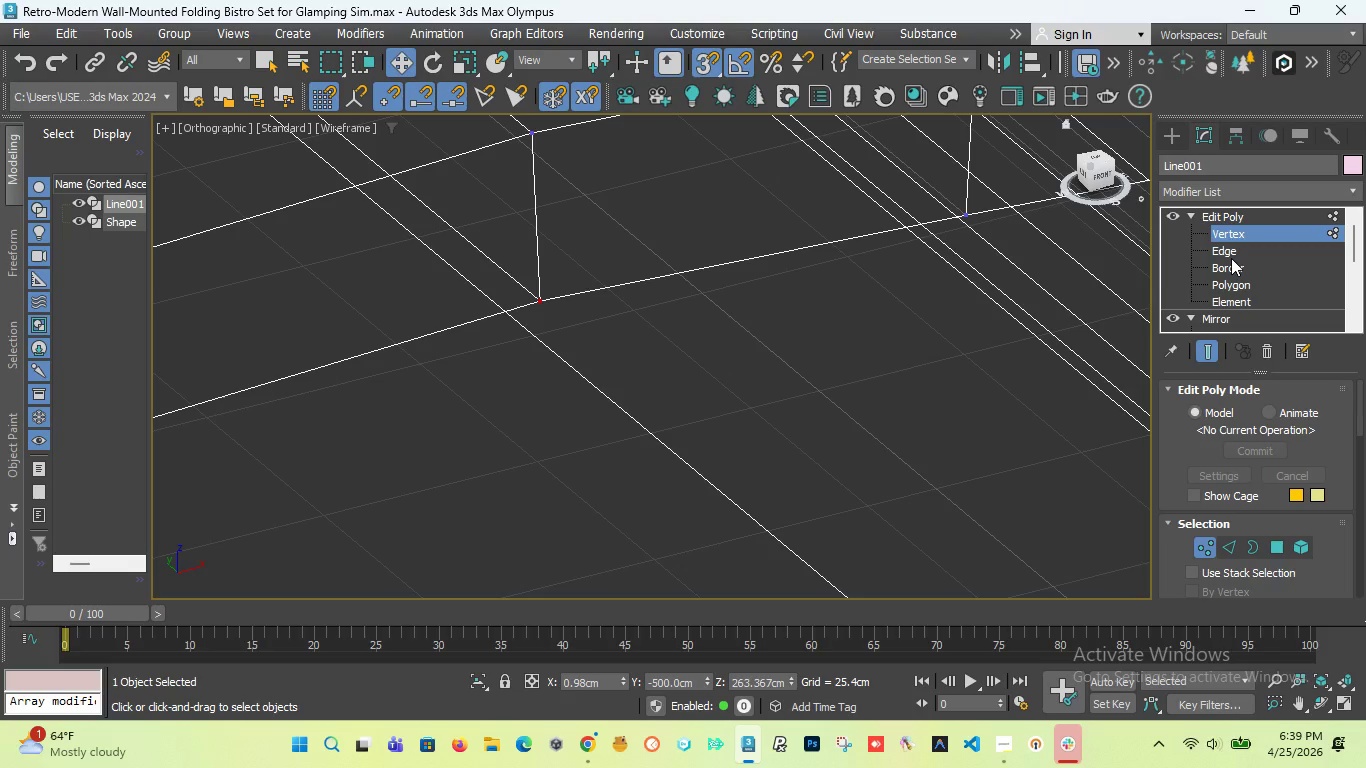 
left_click([1231, 258])
 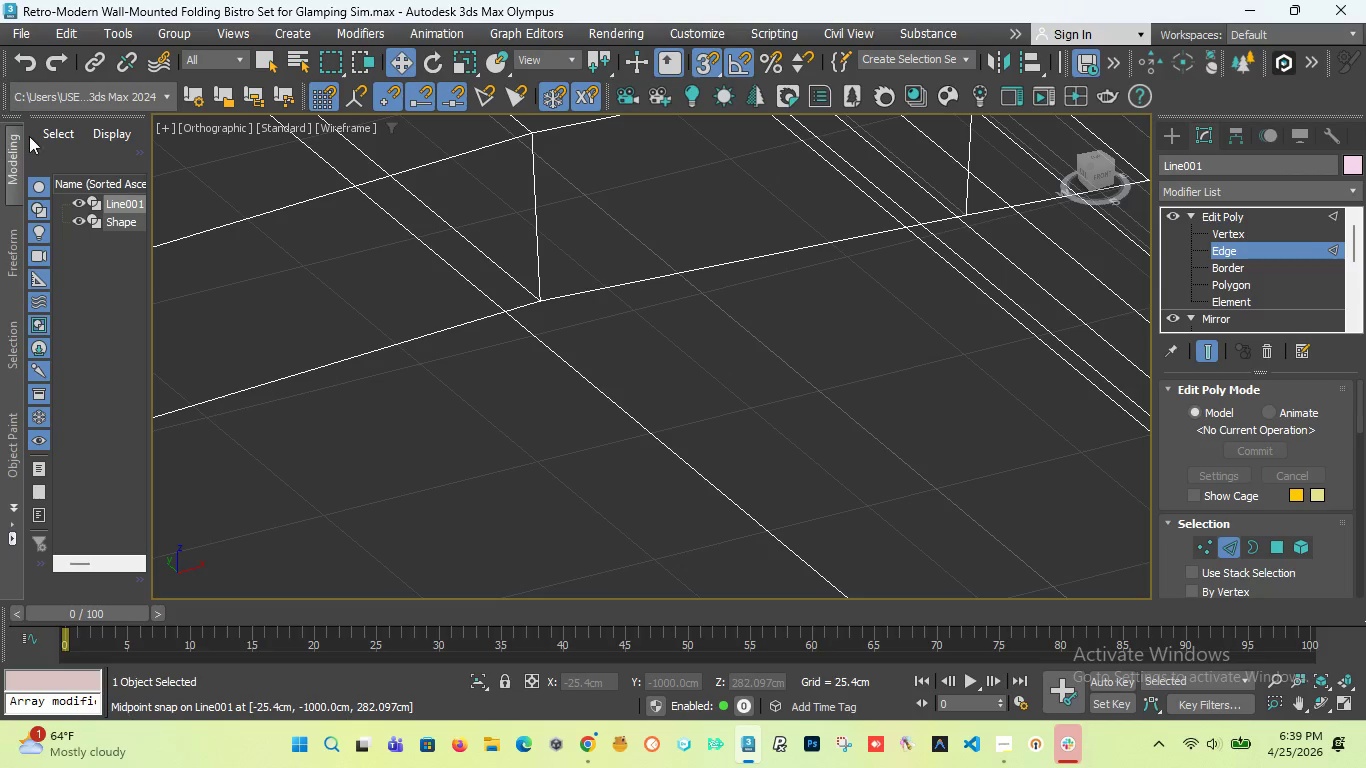 
left_click([23, 29])
 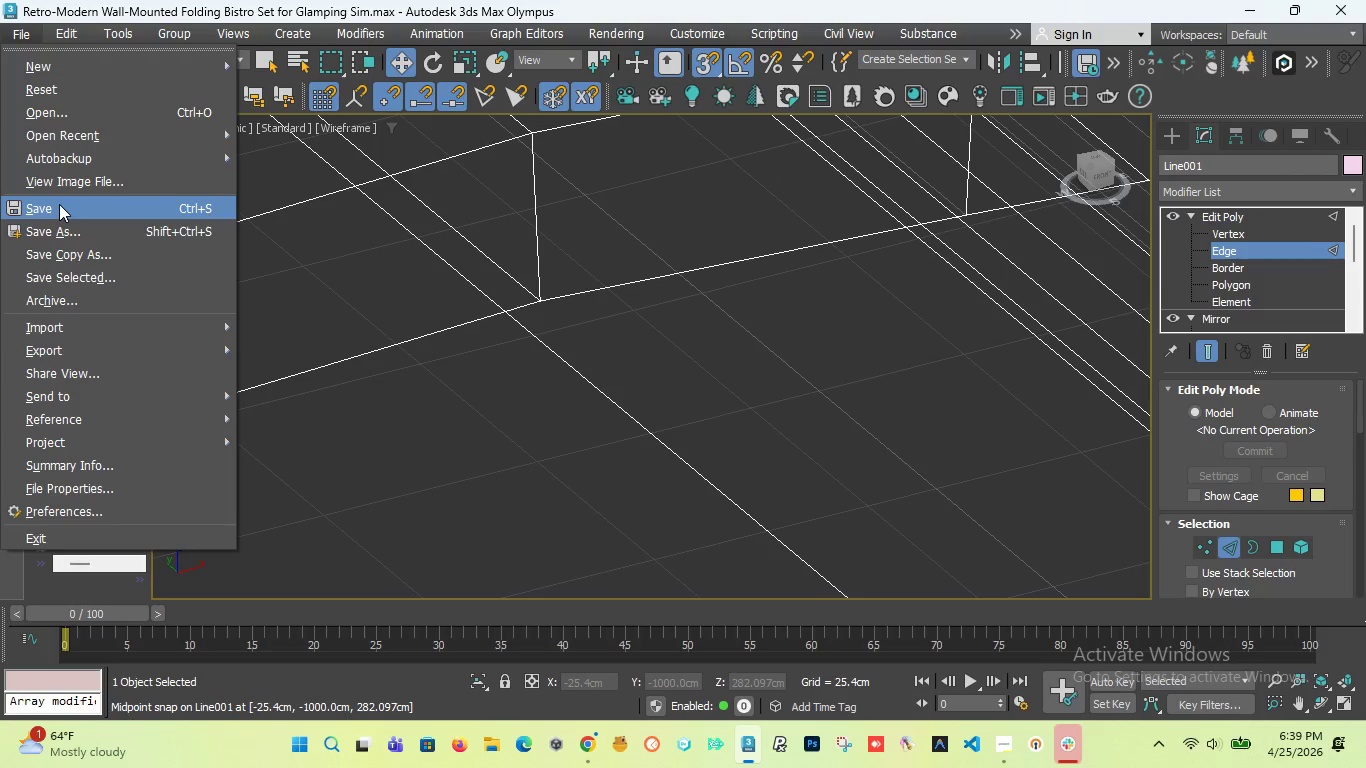 
left_click([59, 206])
 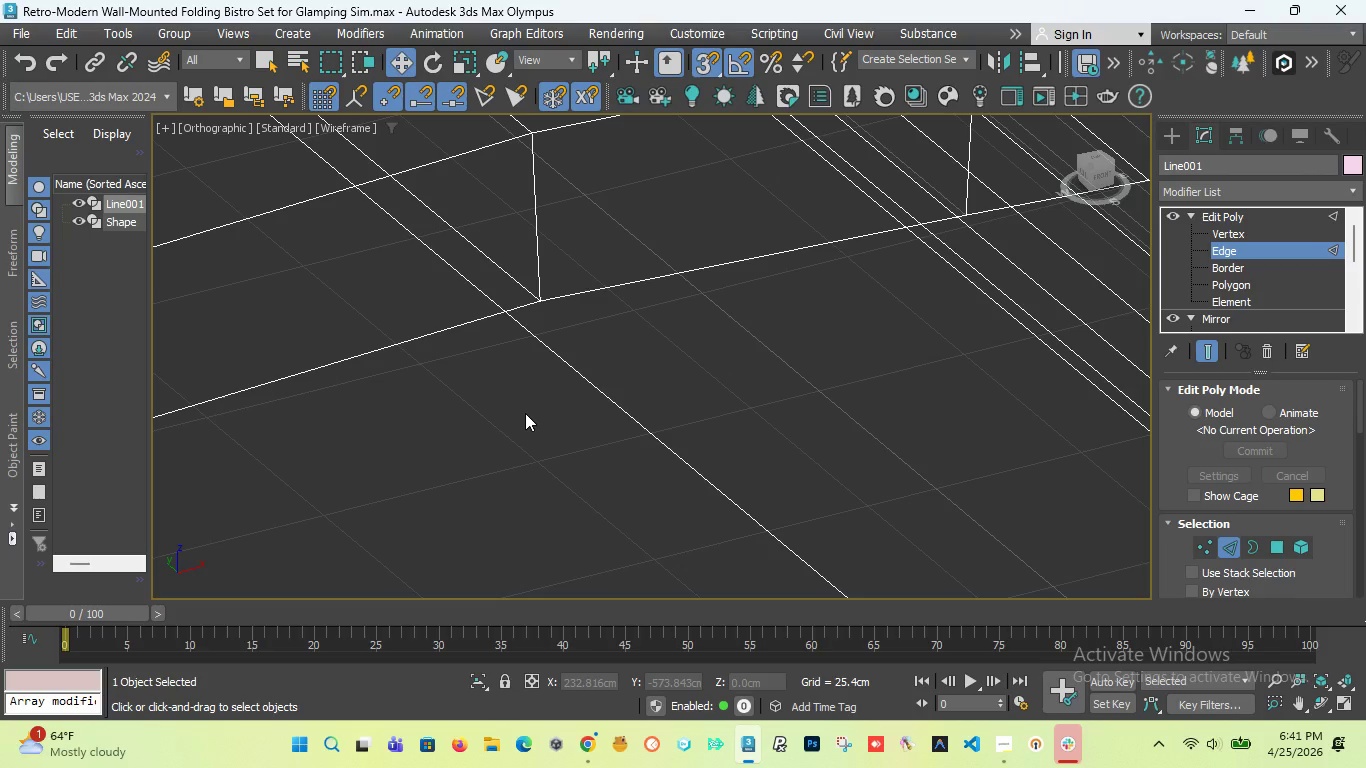 
wait(143.16)
 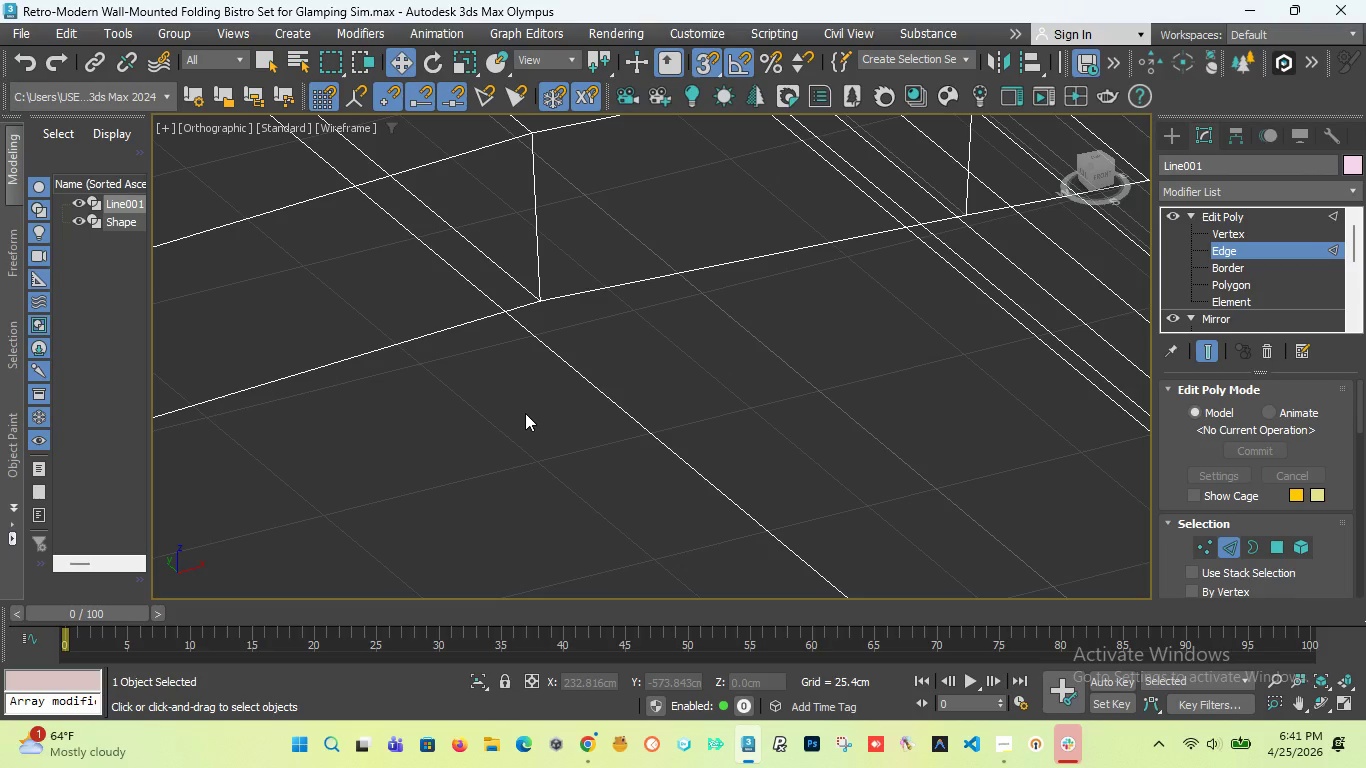 
scroll: coordinate [518, 325], scroll_direction: down, amount: 5.0
 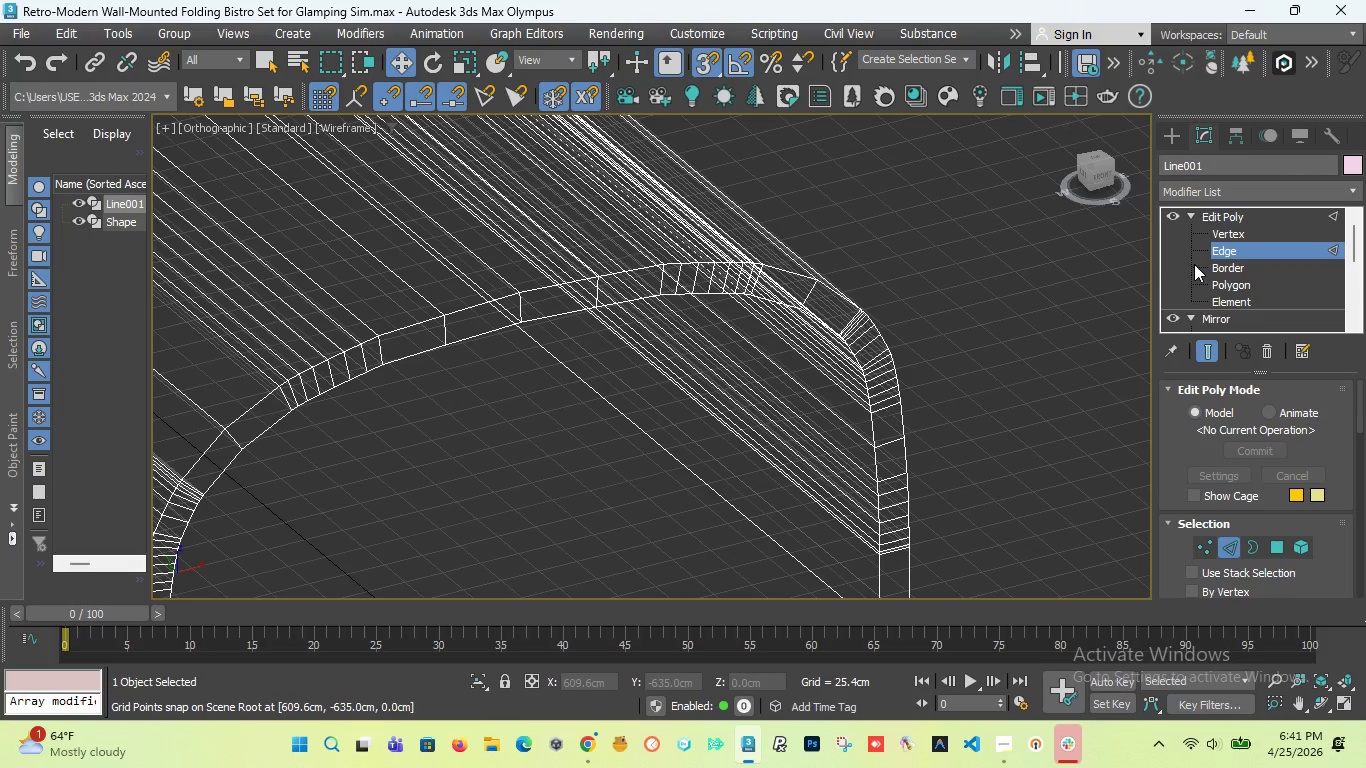 
scroll: coordinate [583, 319], scroll_direction: up, amount: 4.0
 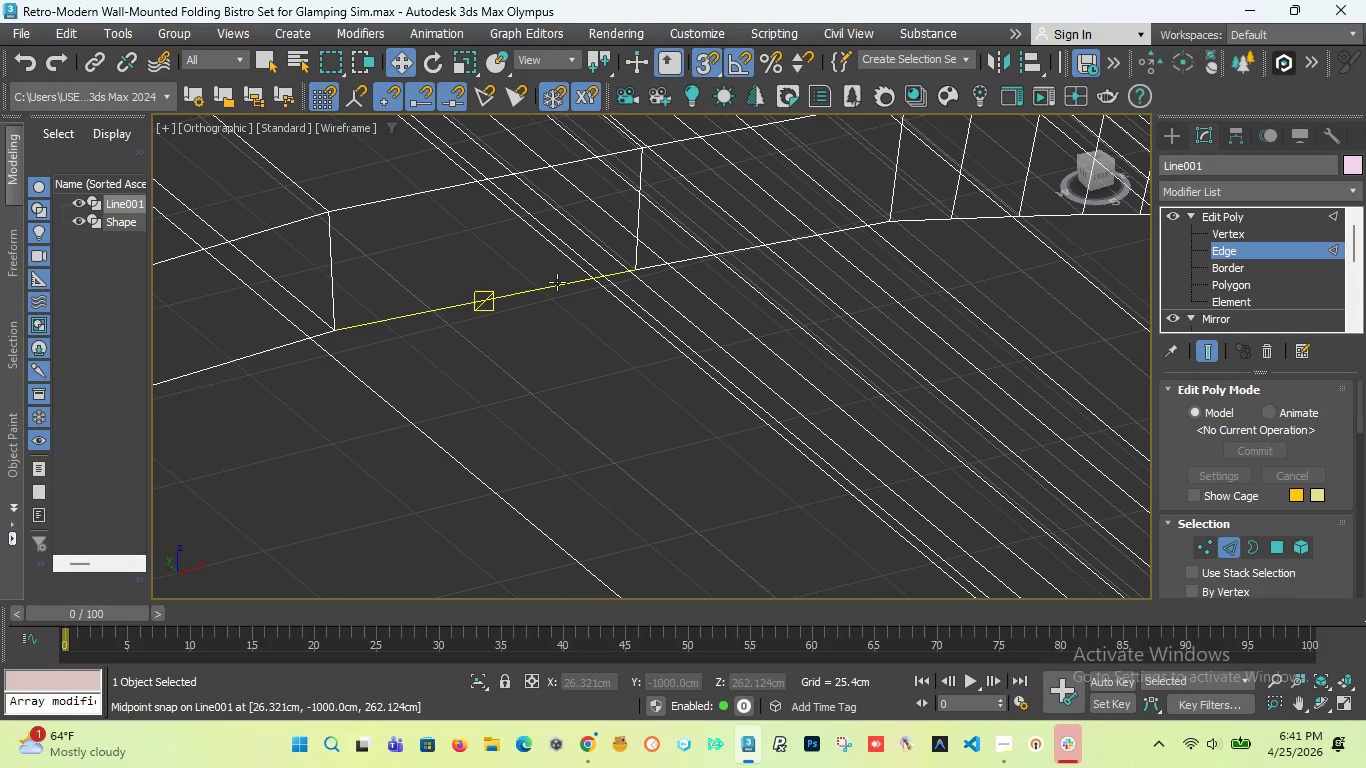 
left_click([557, 282])
 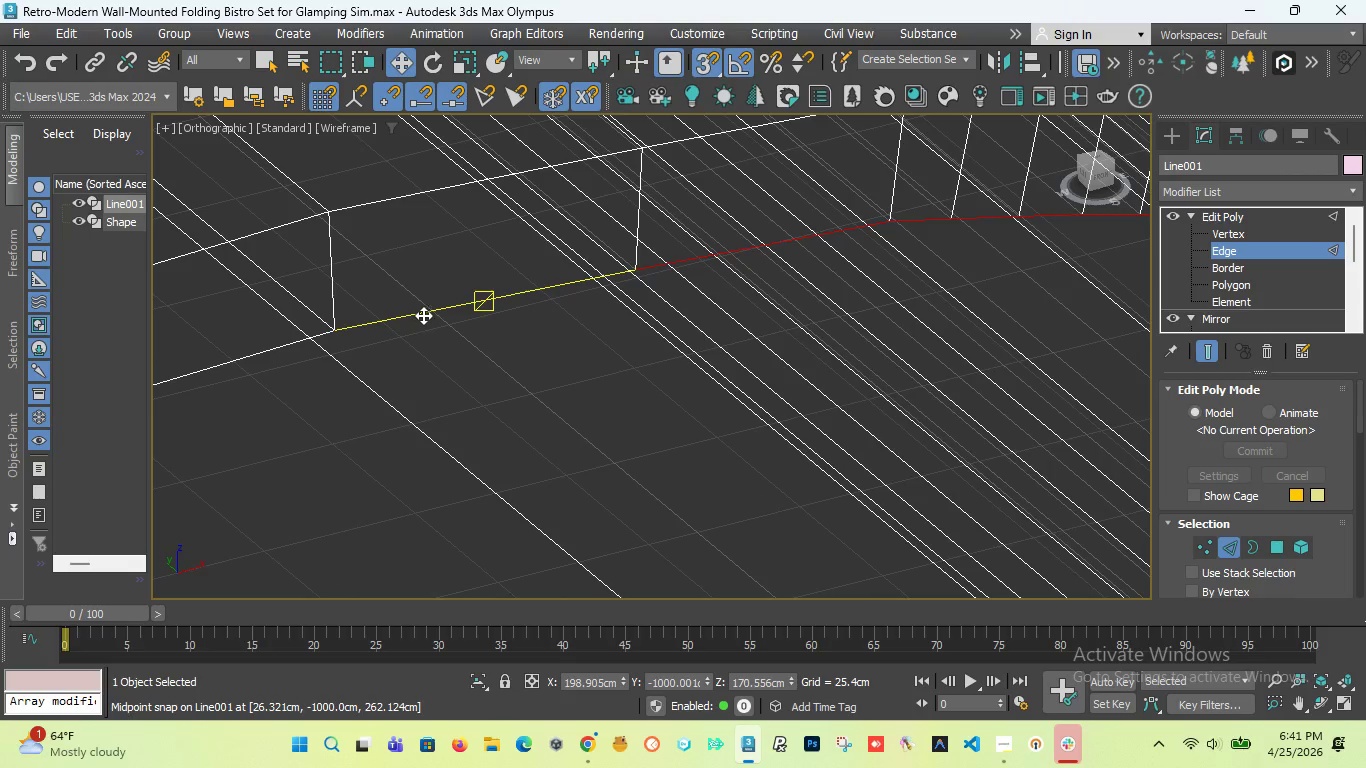 
hold_key(key=ControlLeft, duration=1.08)
double_click([464, 305])
 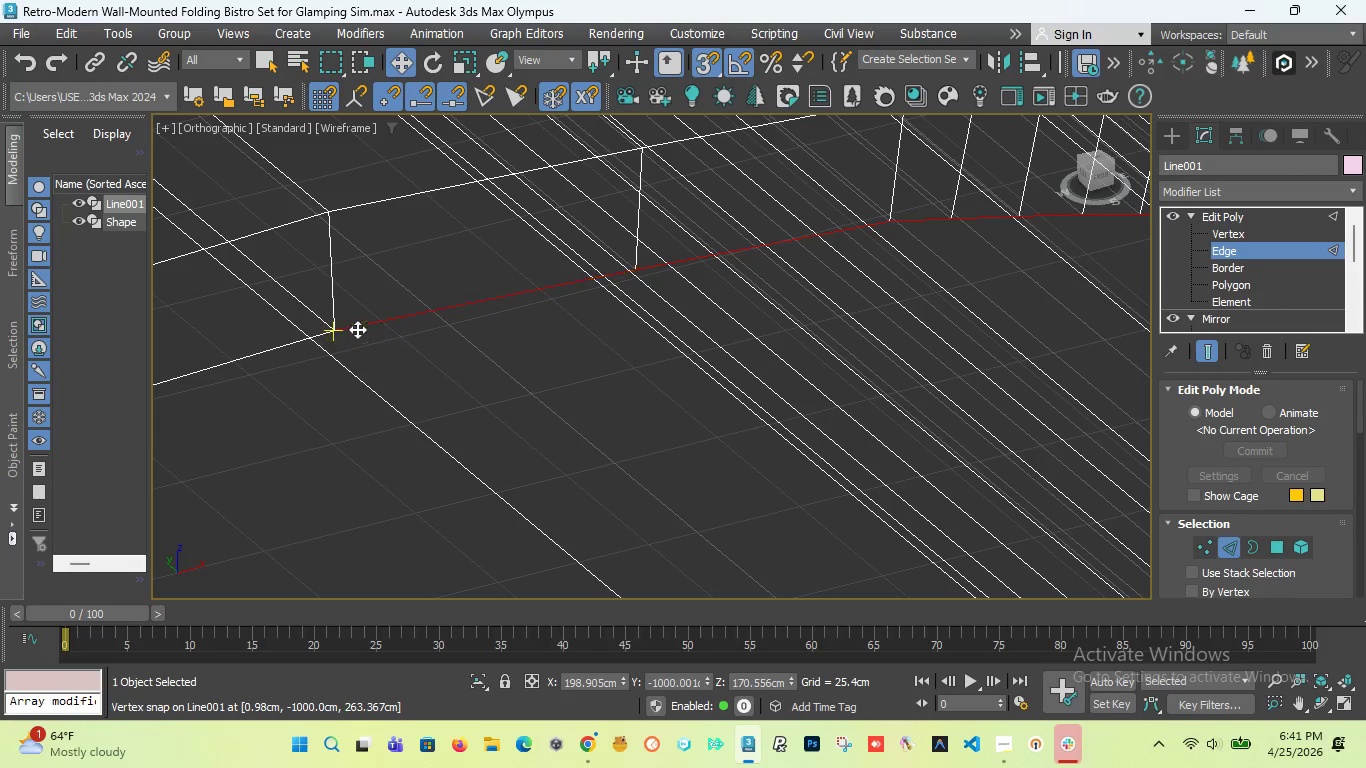 
hold_key(key=ControlLeft, duration=1.28)
double_click([296, 340])
 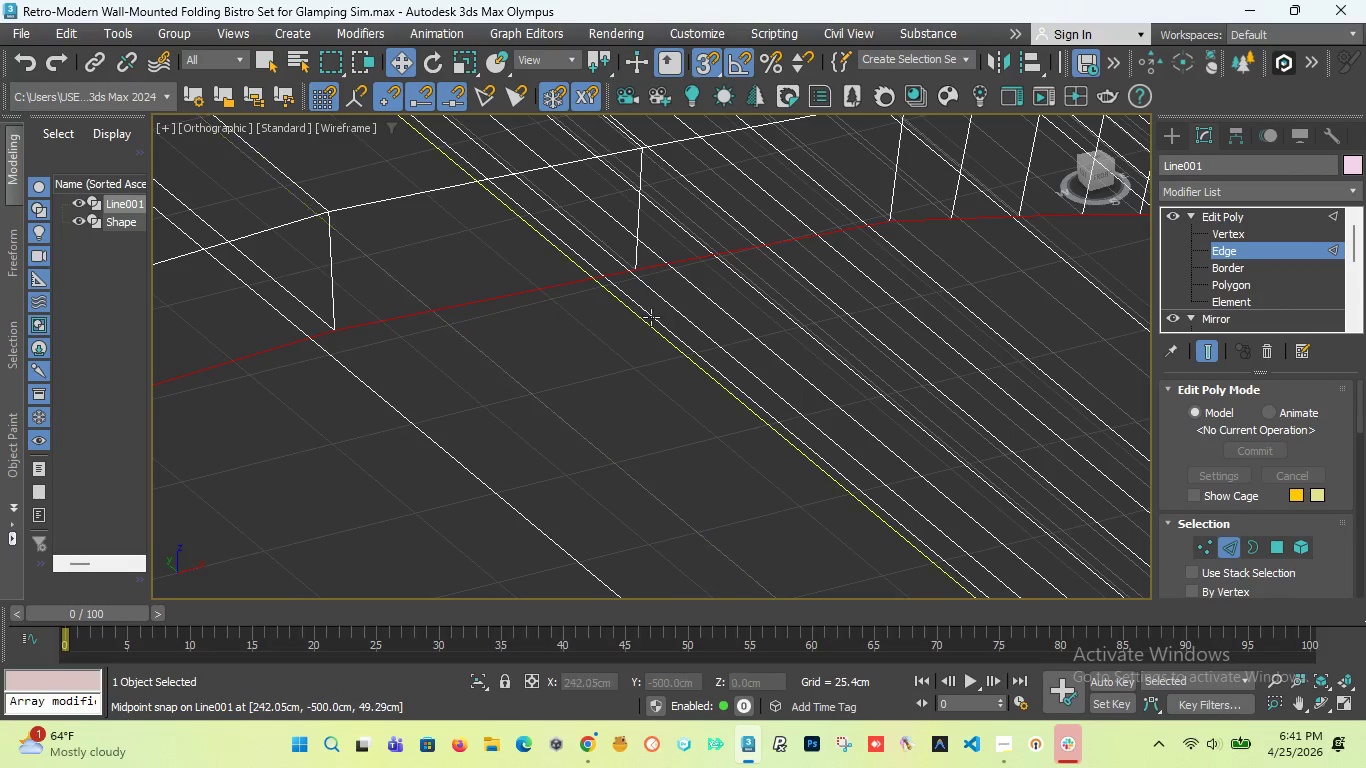 
scroll: coordinate [538, 355], scroll_direction: down, amount: 6.0
 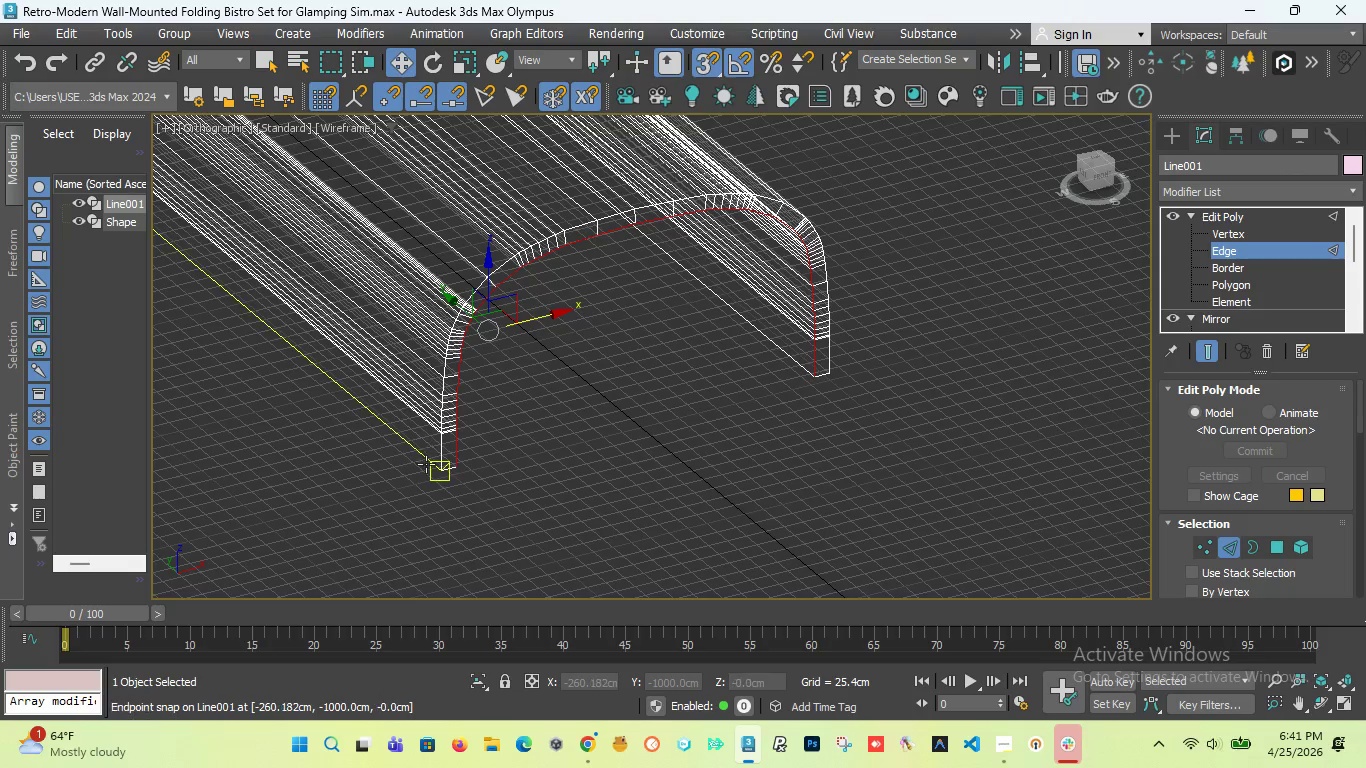 
scroll: coordinate [428, 468], scroll_direction: up, amount: 3.0
 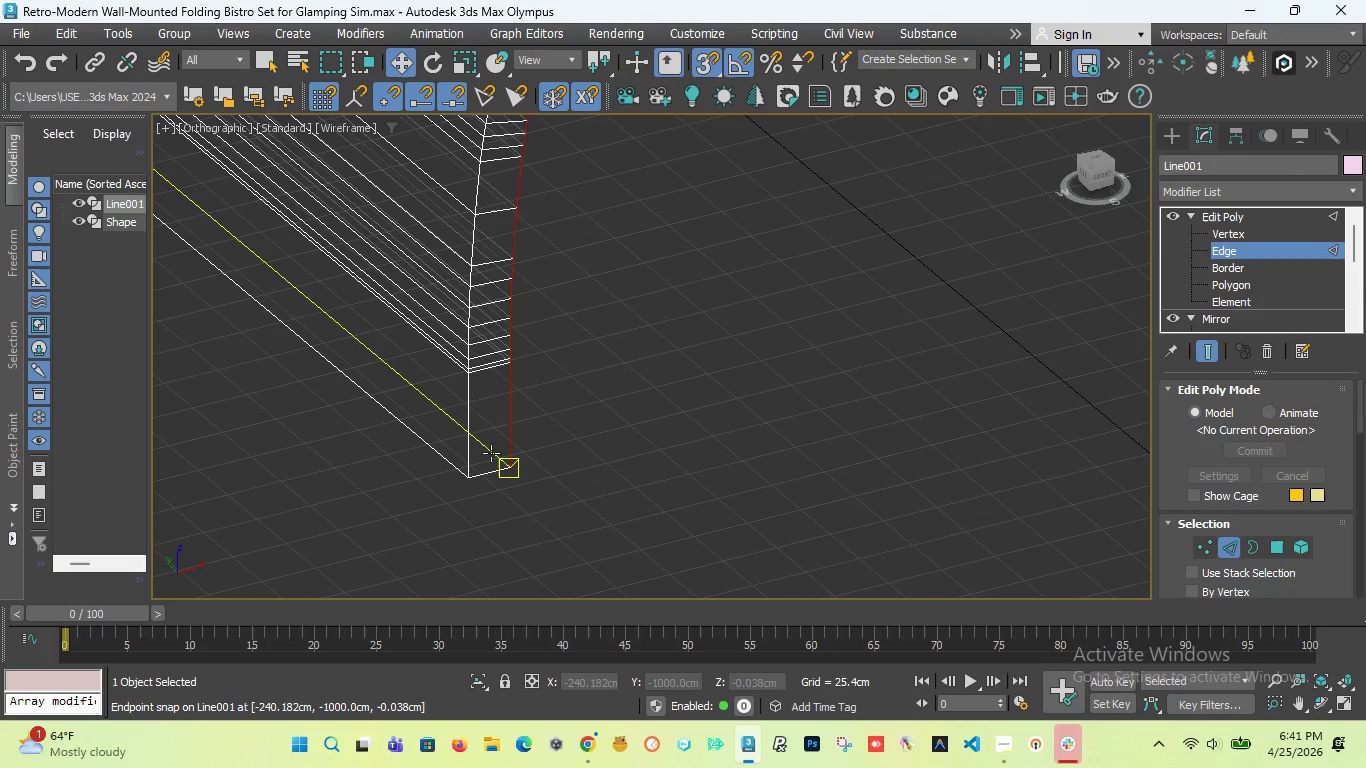 
scroll: coordinate [483, 446], scroll_direction: down, amount: 5.0
 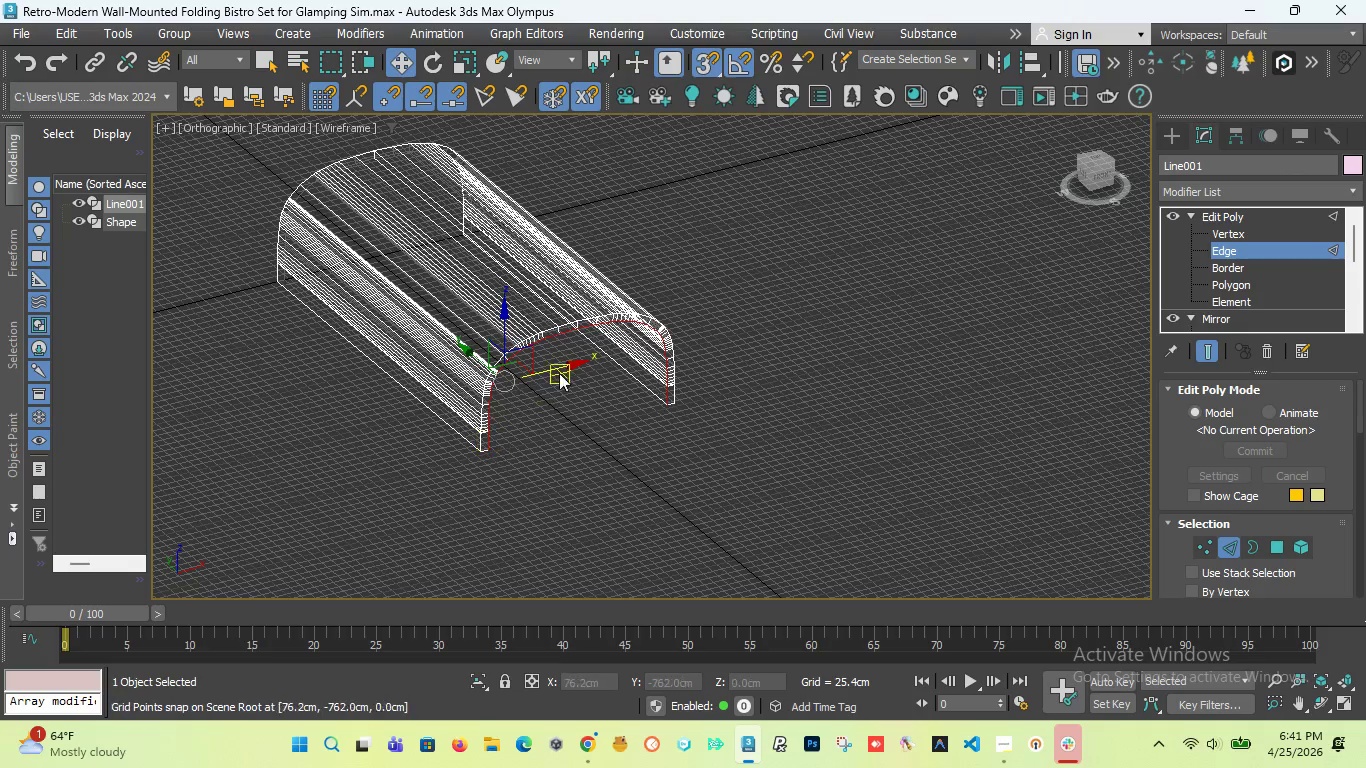 
scroll: coordinate [517, 304], scroll_direction: up, amount: 7.0
 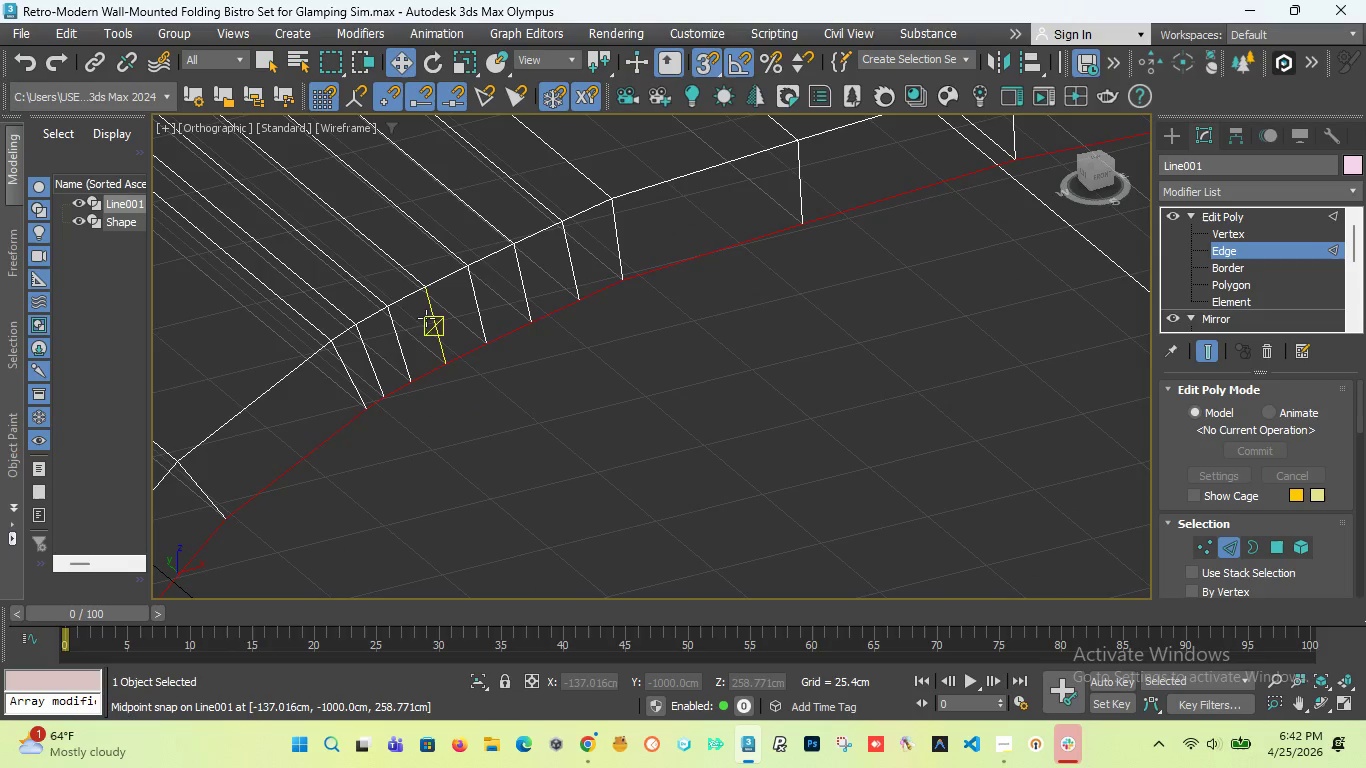 
scroll: coordinate [401, 338], scroll_direction: down, amount: 4.0
 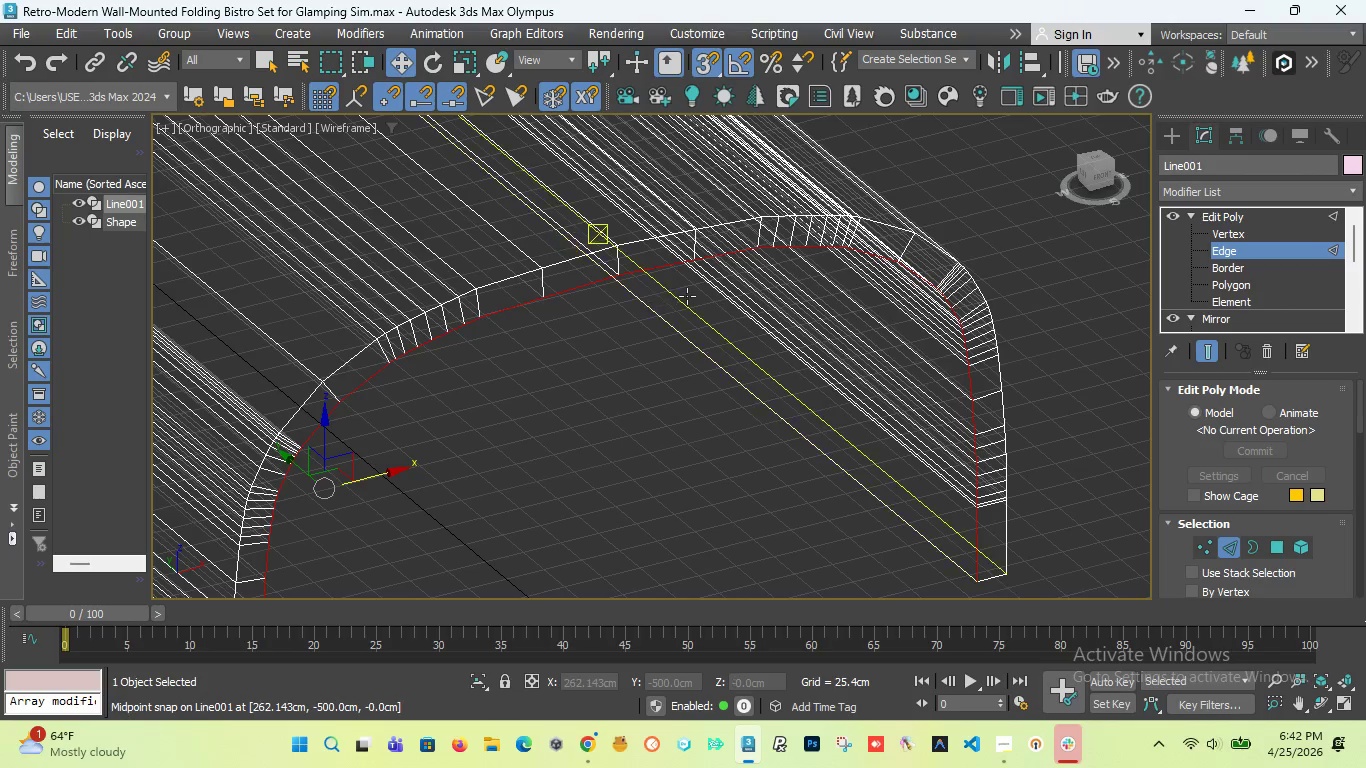 
scroll: coordinate [696, 269], scroll_direction: up, amount: 5.0
 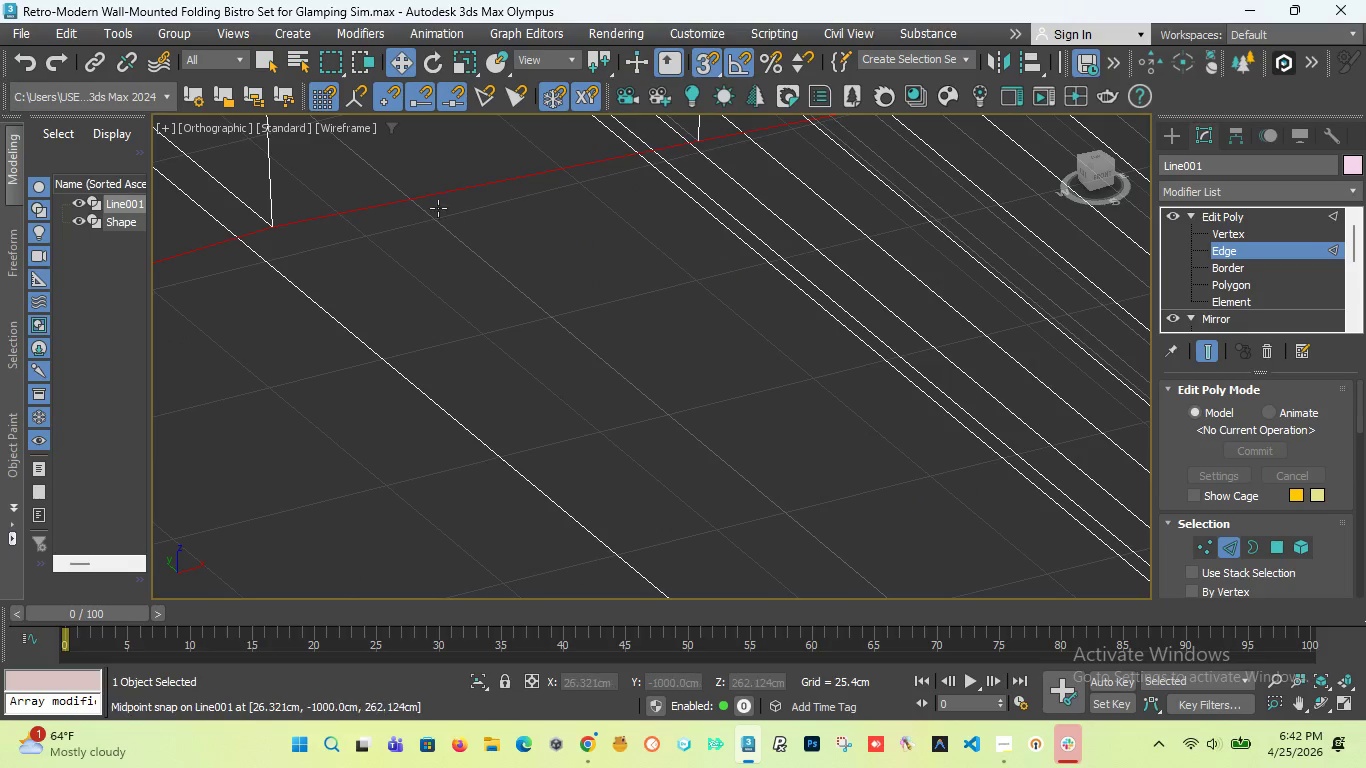 
scroll: coordinate [464, 323], scroll_direction: down, amount: 10.0
 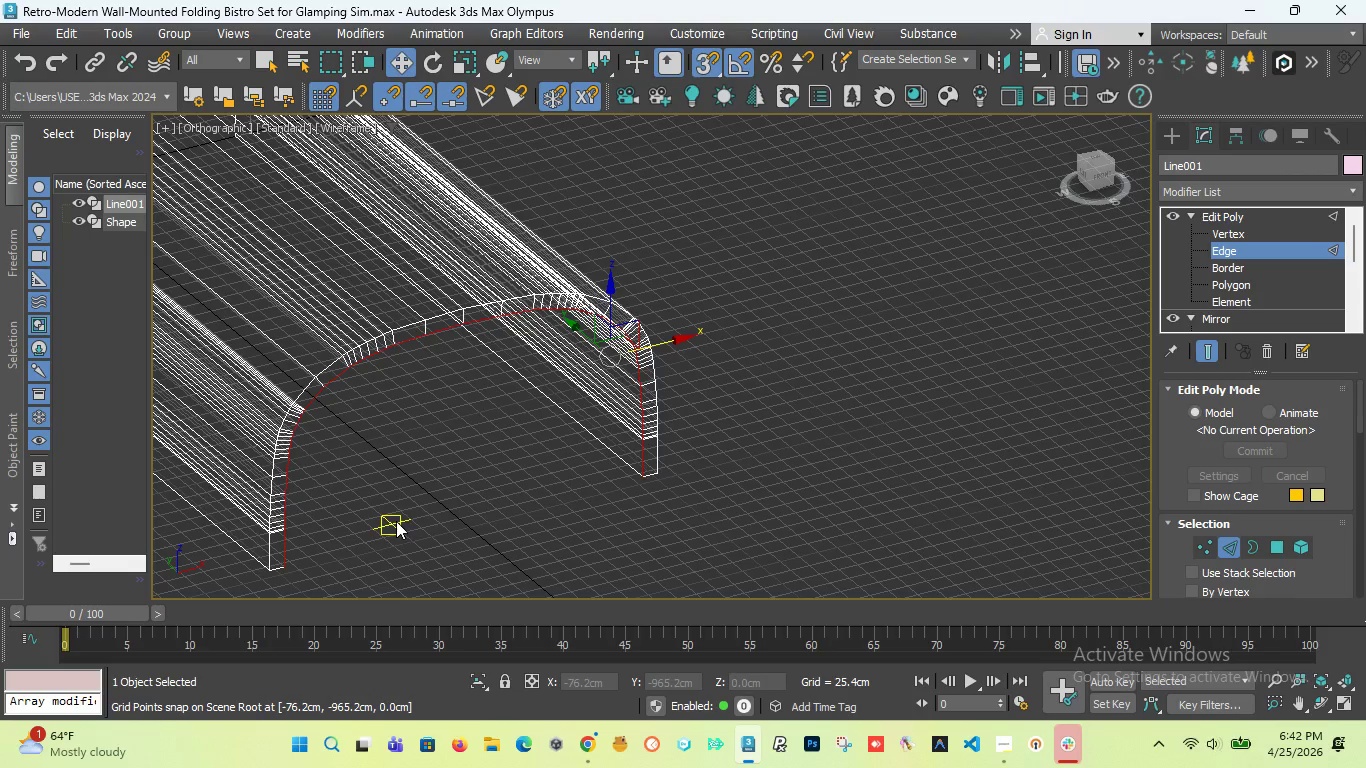 
wait(9.94)
 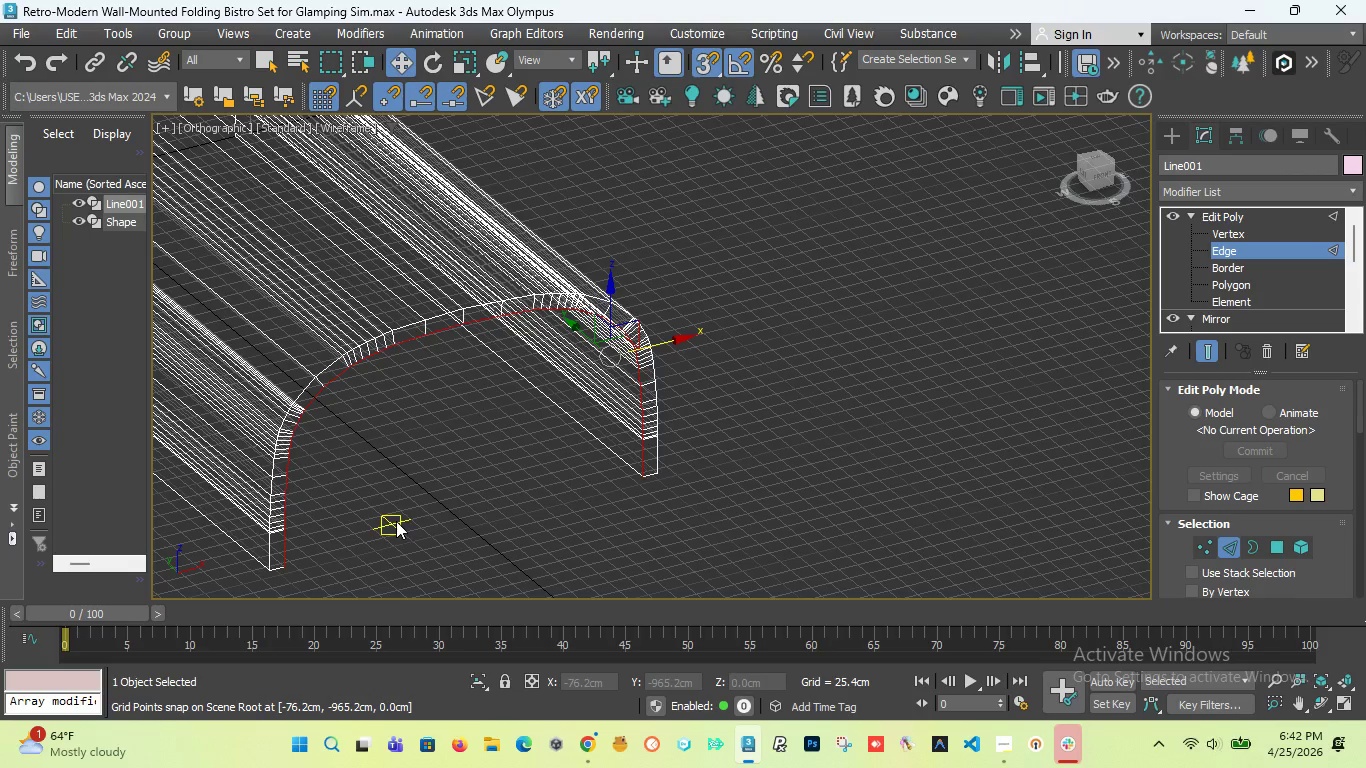 
left_click_drag(start_coordinate=[1360, 406], to_coordinate=[1357, 477])
 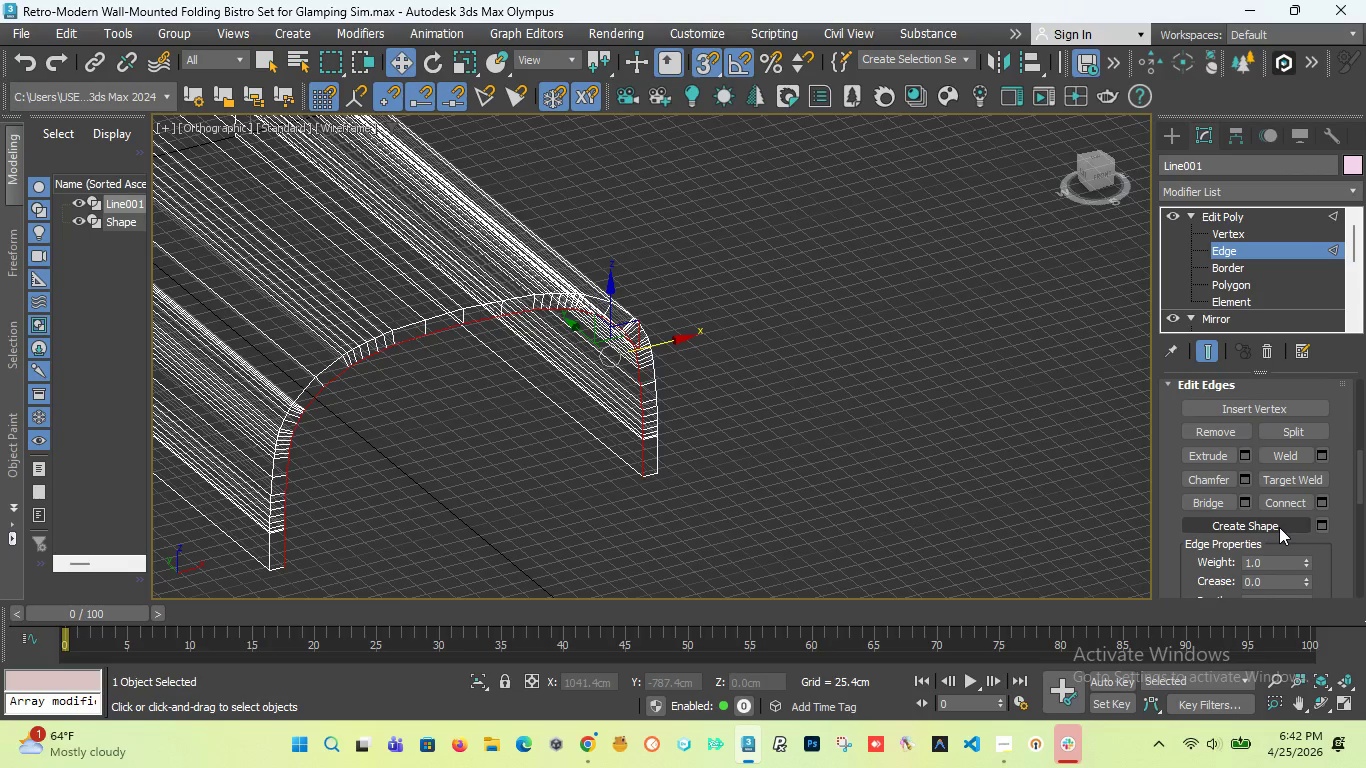 
left_click([1279, 527])
 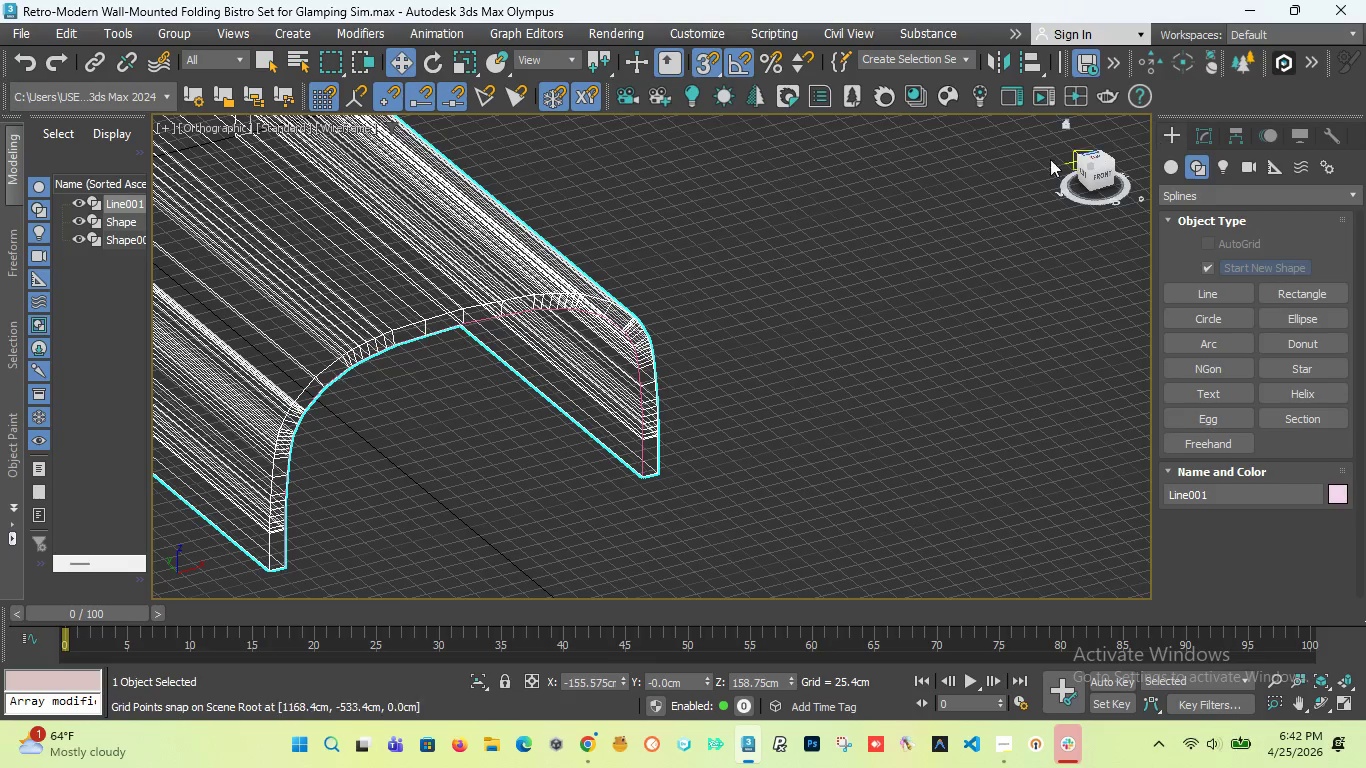 
scroll: coordinate [546, 347], scroll_direction: up, amount: 8.0
 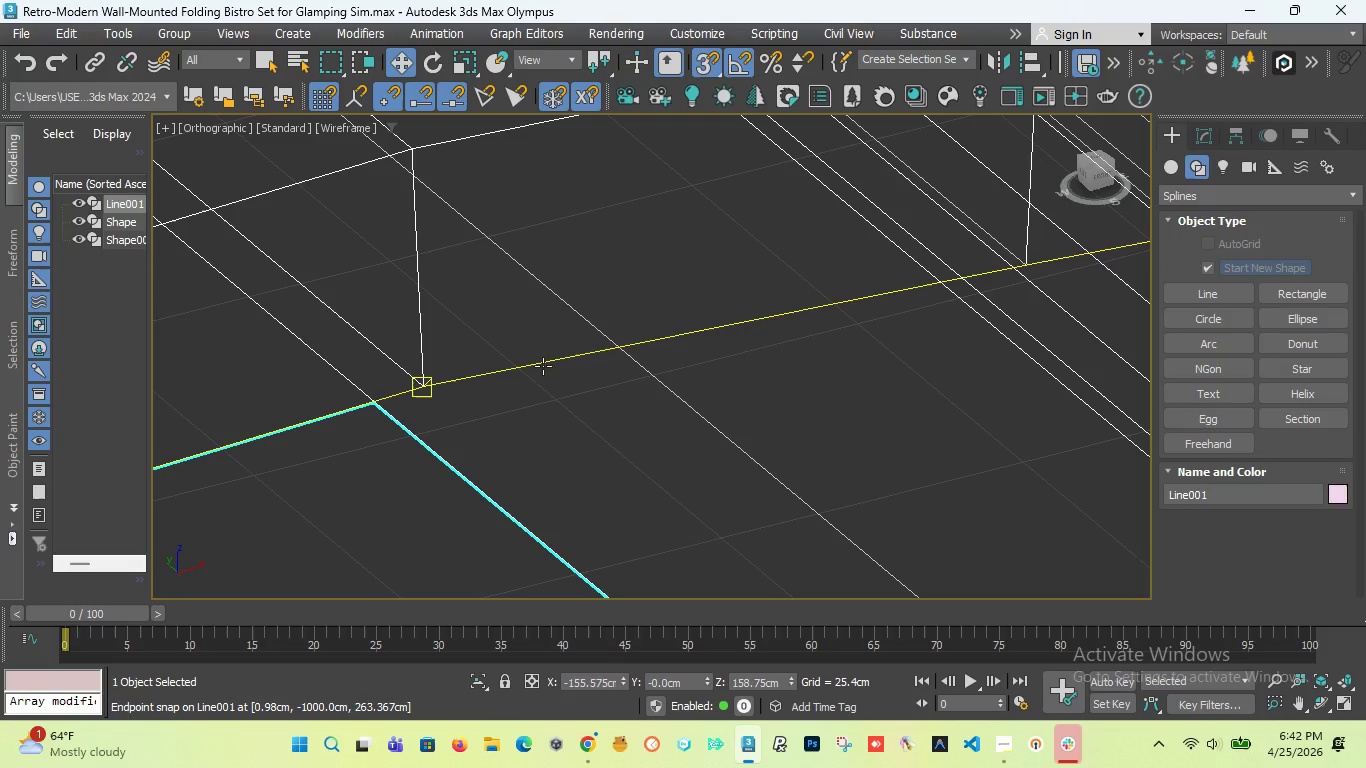 
left_click([543, 366])
 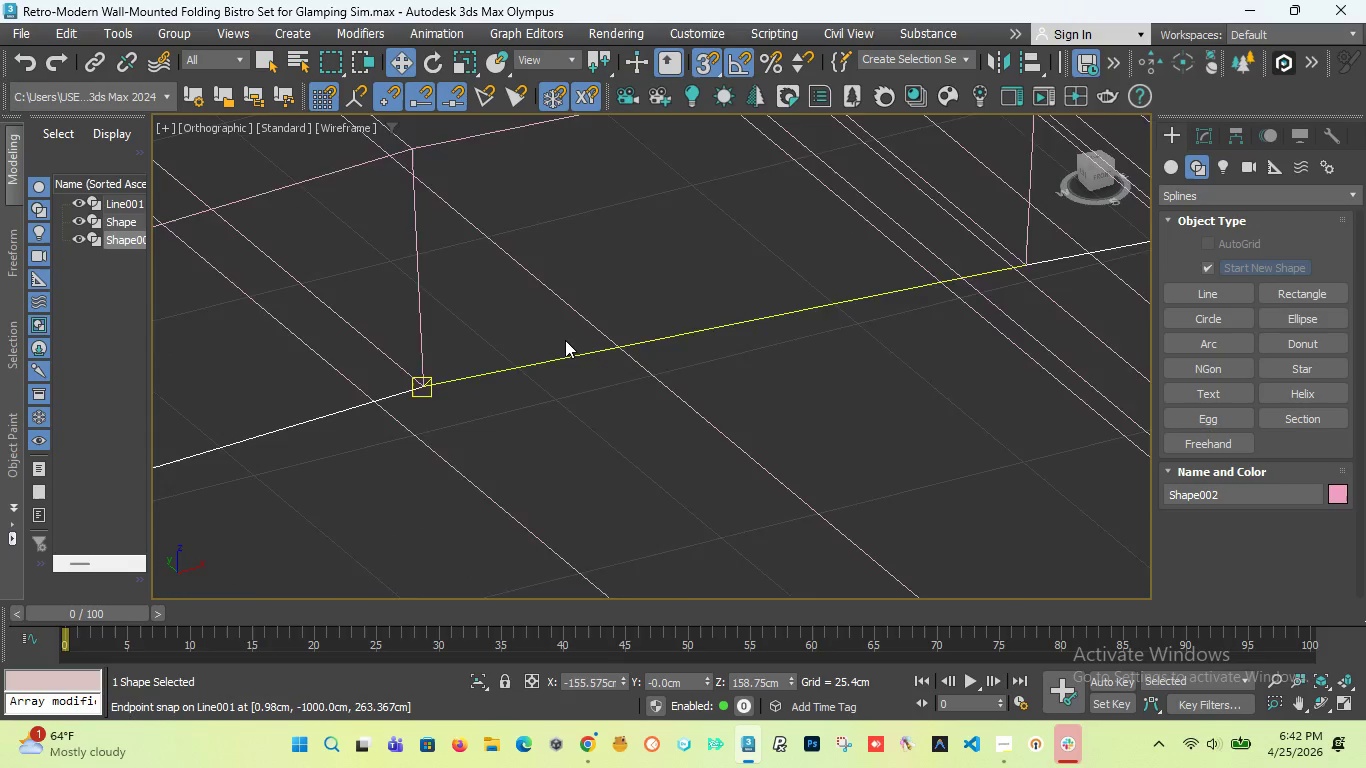 
scroll: coordinate [565, 340], scroll_direction: down, amount: 11.0
 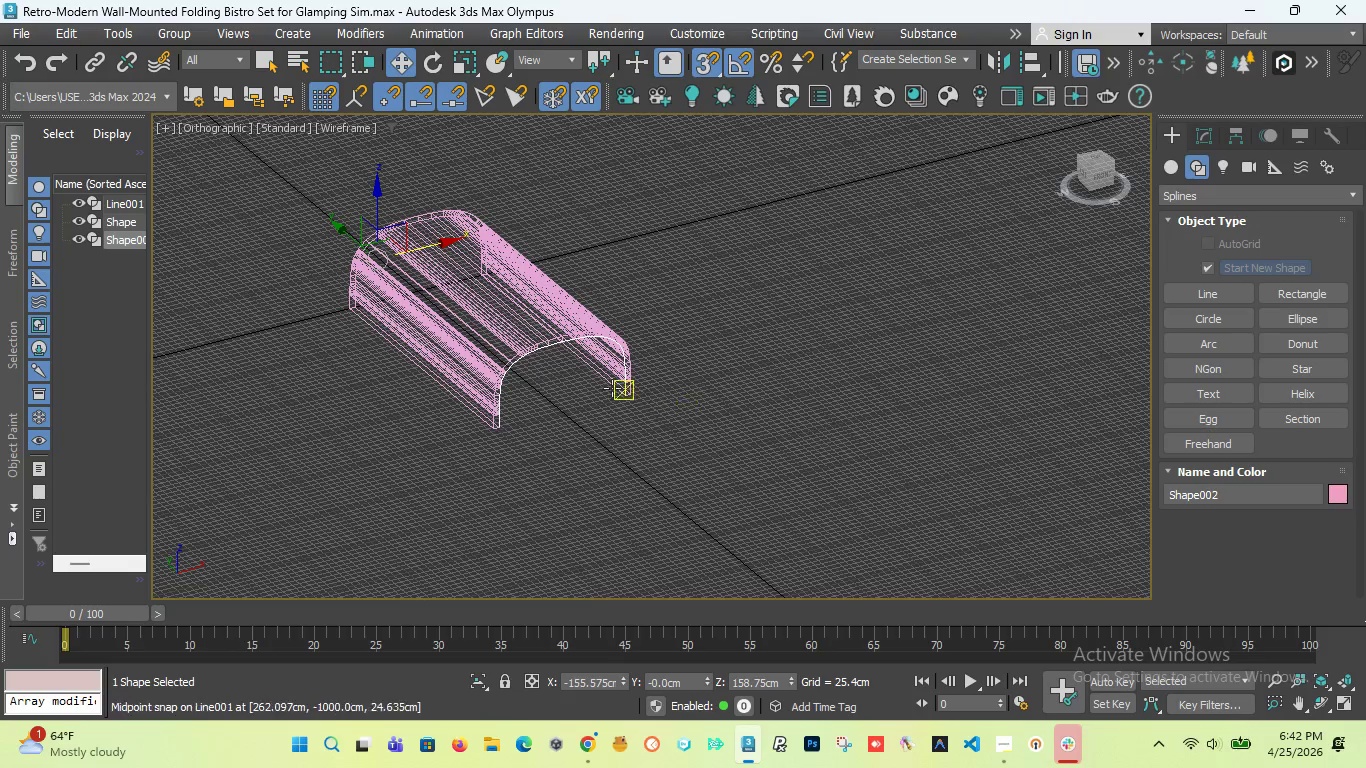 
scroll: coordinate [524, 467], scroll_direction: up, amount: 7.0
 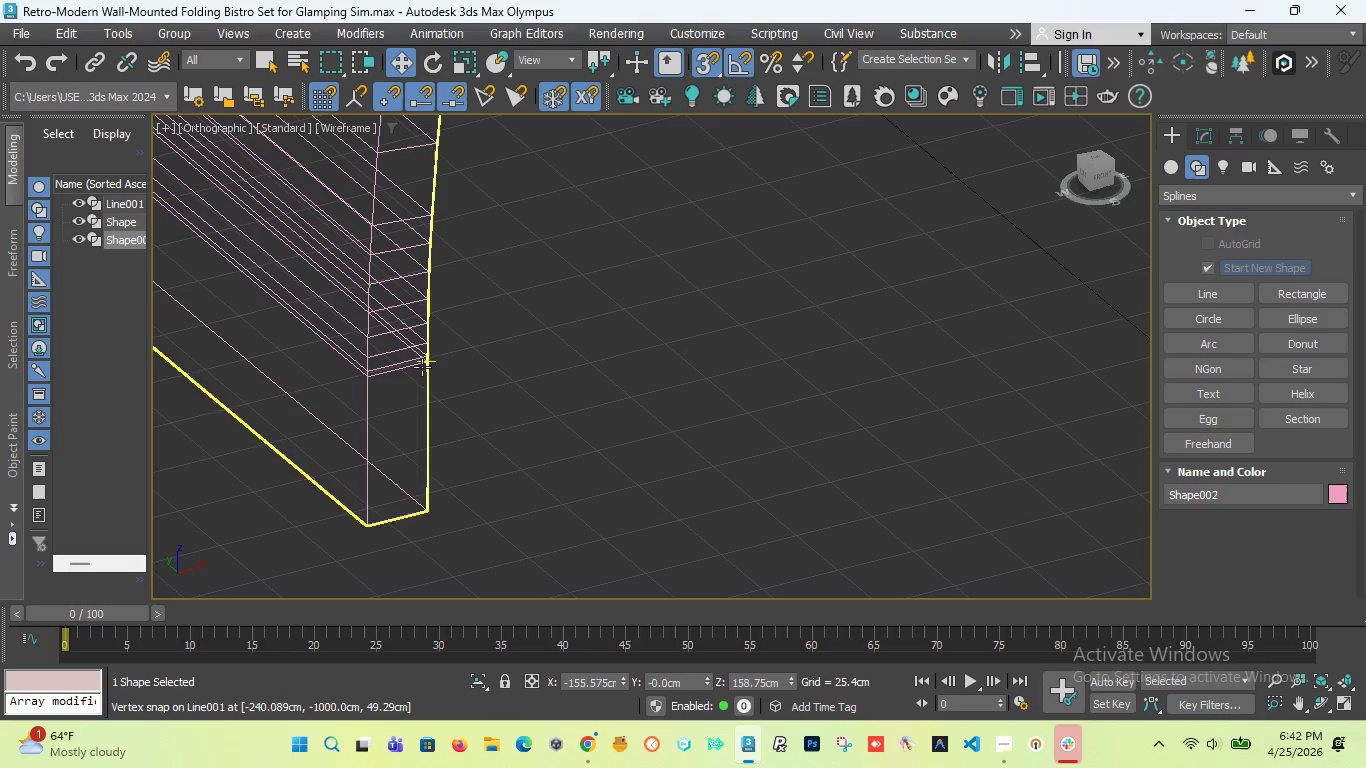 
scroll: coordinate [474, 464], scroll_direction: down, amount: 5.0
 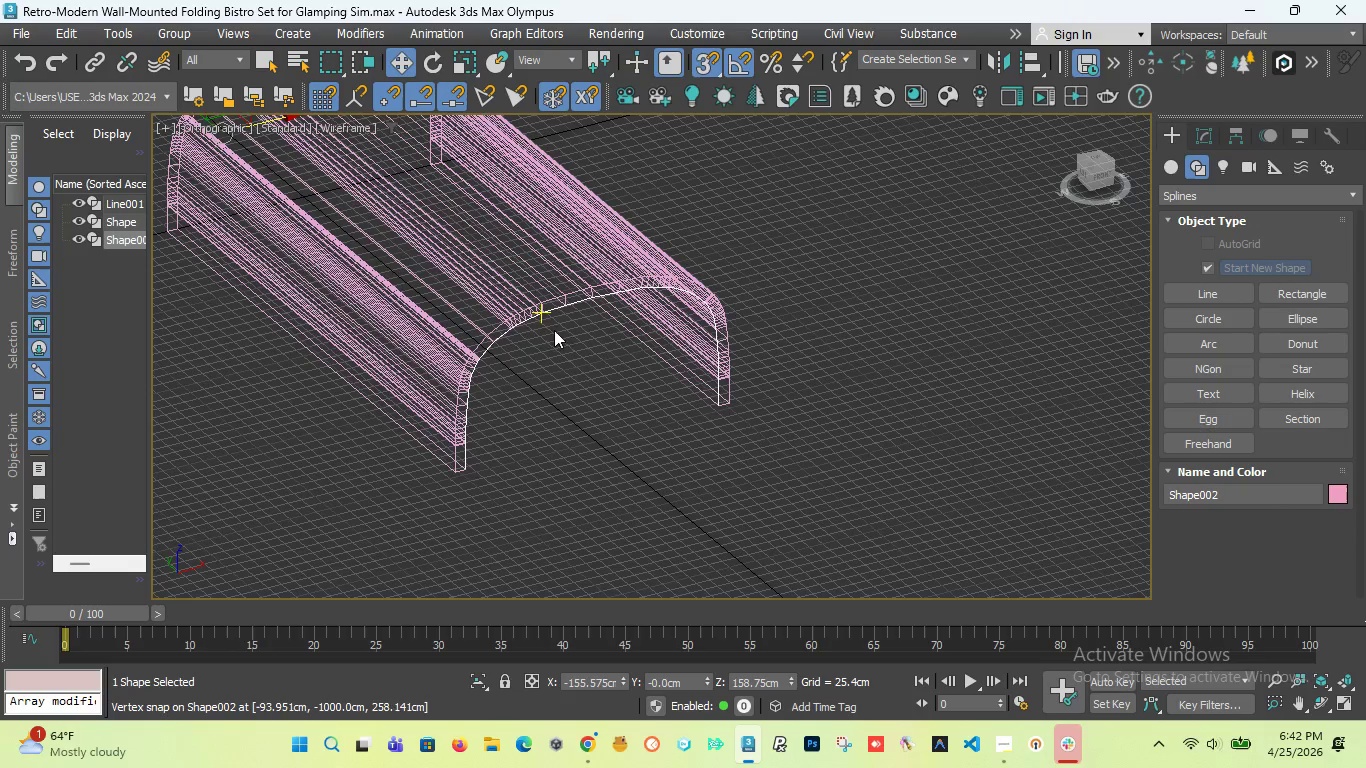 
scroll: coordinate [437, 309], scroll_direction: up, amount: 9.0
 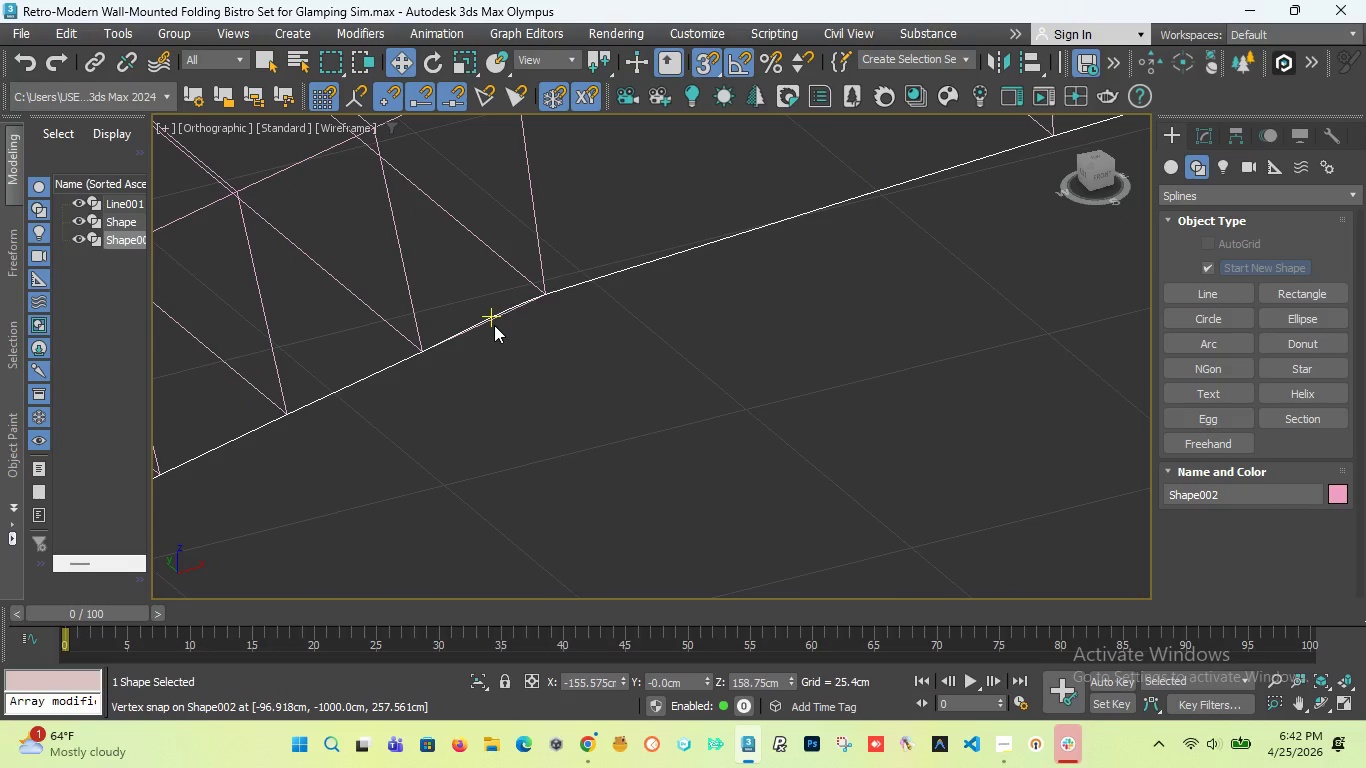 
left_click([494, 321])
 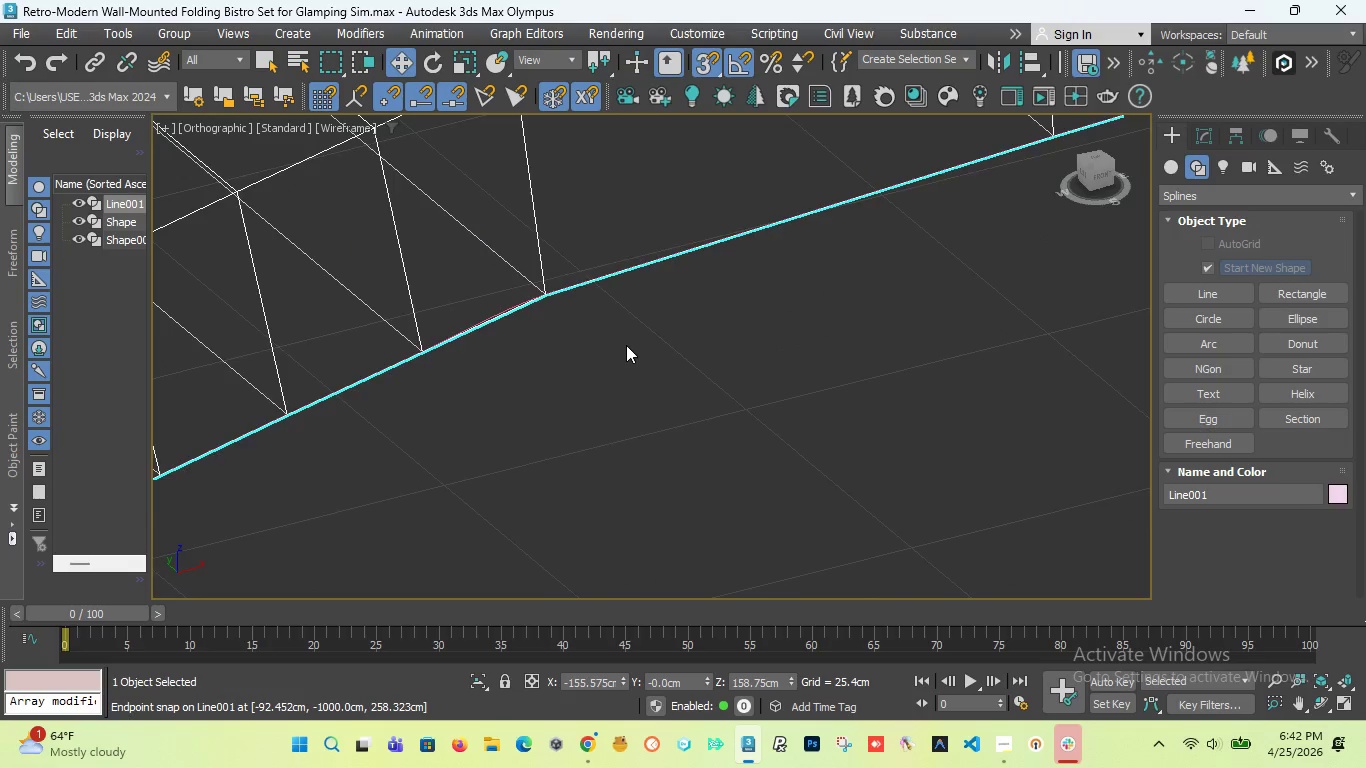 
scroll: coordinate [543, 307], scroll_direction: down, amount: 11.0
 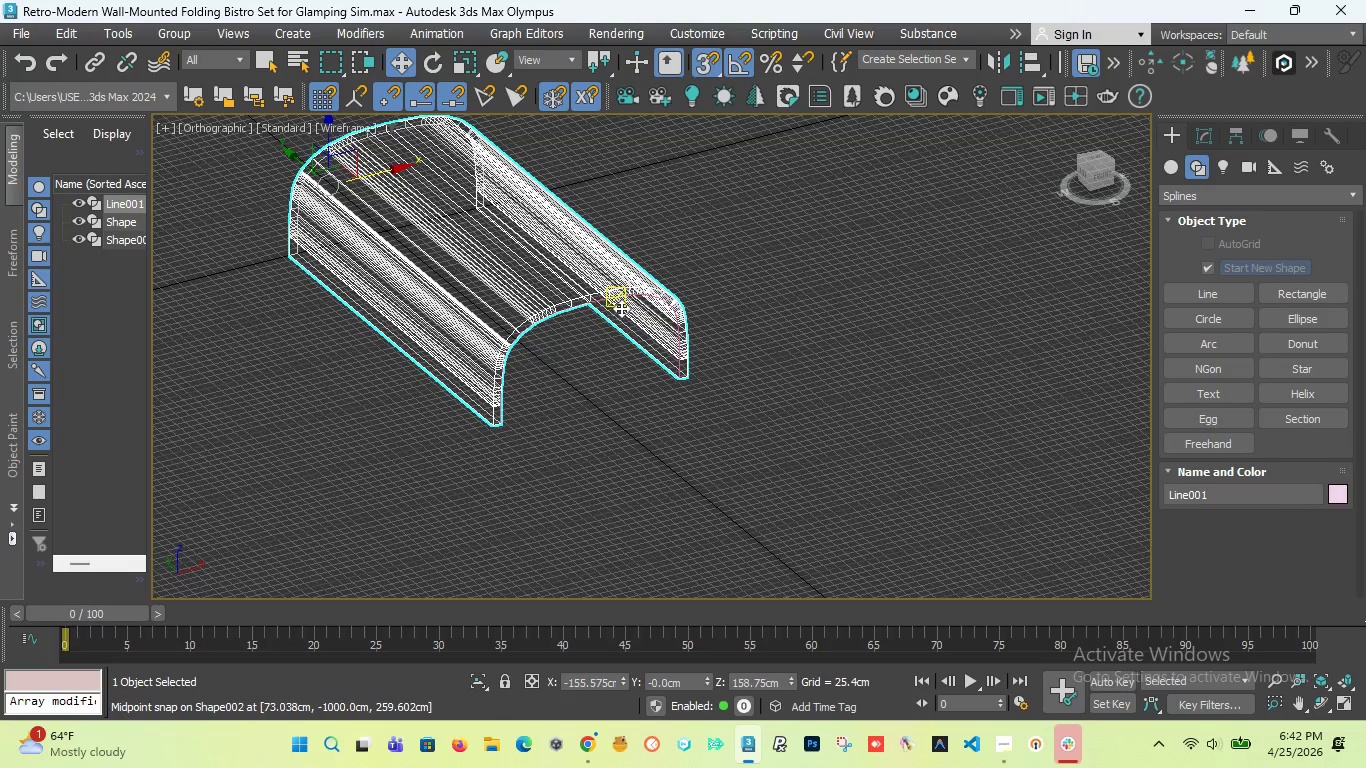 
scroll: coordinate [623, 297], scroll_direction: up, amount: 2.0
 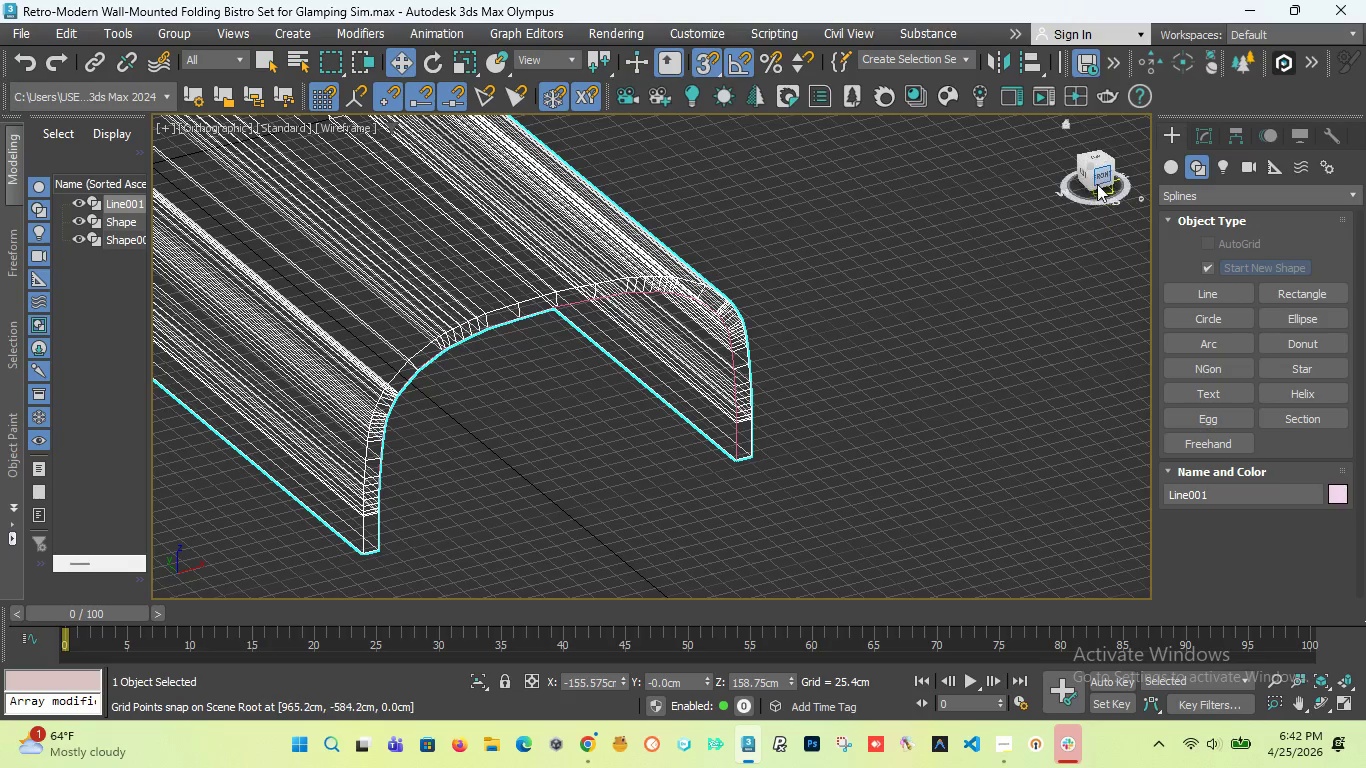 
left_click_drag(start_coordinate=[1097, 175], to_coordinate=[1064, 170])
 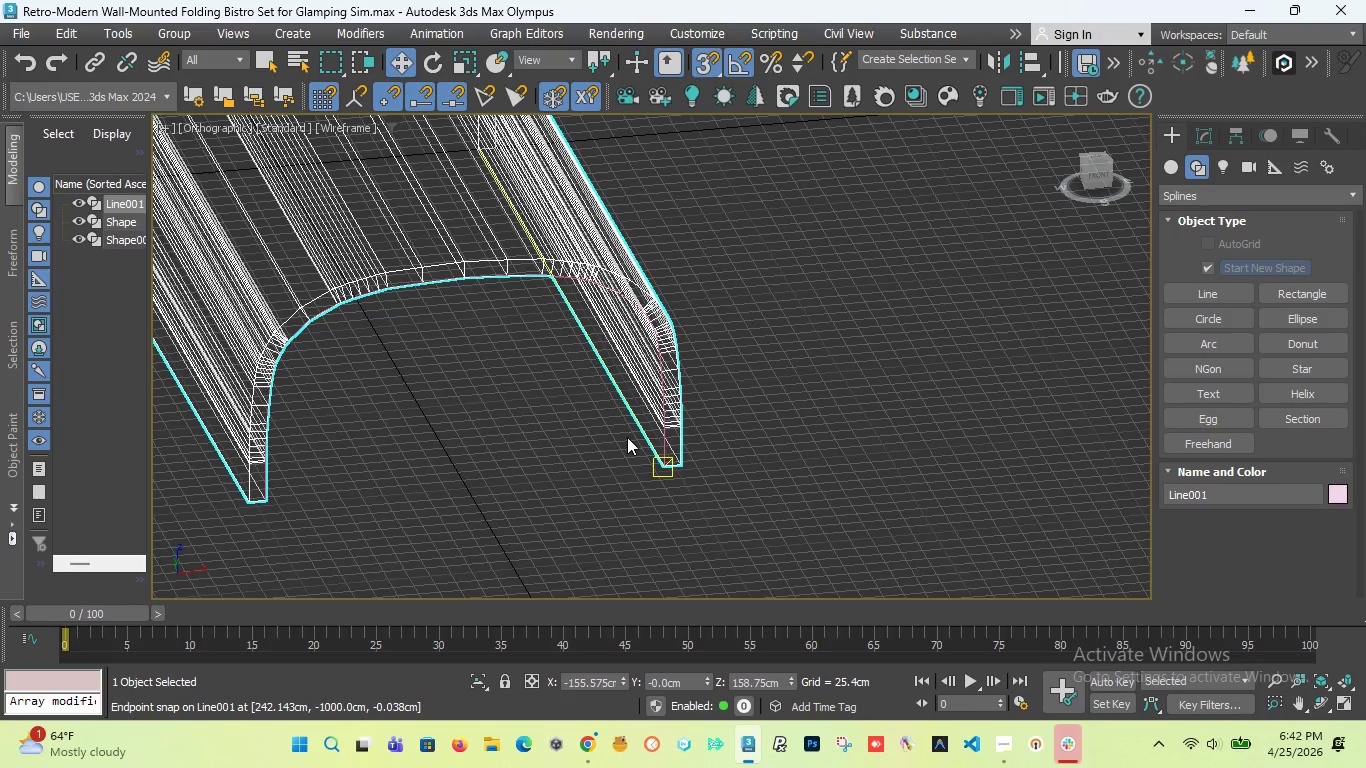 
key(Alt+Q)
 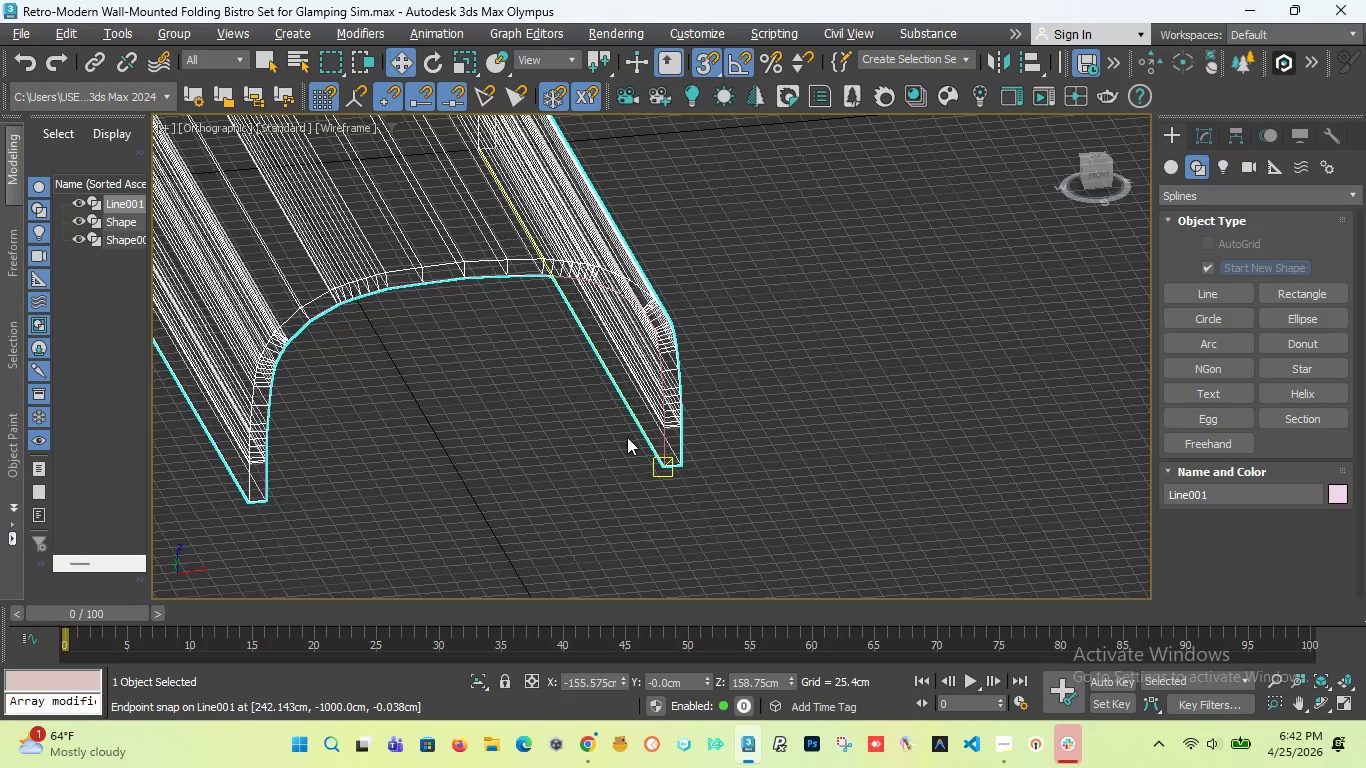 
key(Alt+Q)
 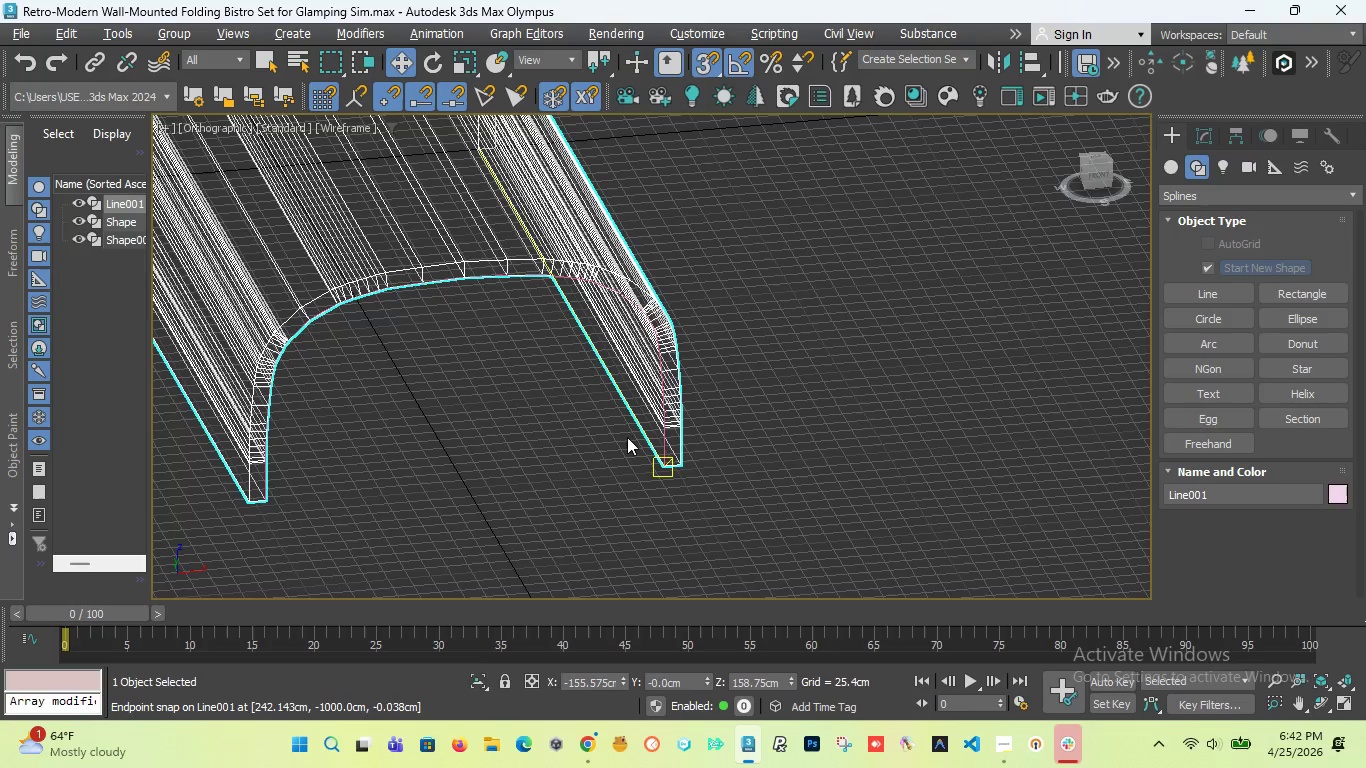 
key(Alt+Q)
 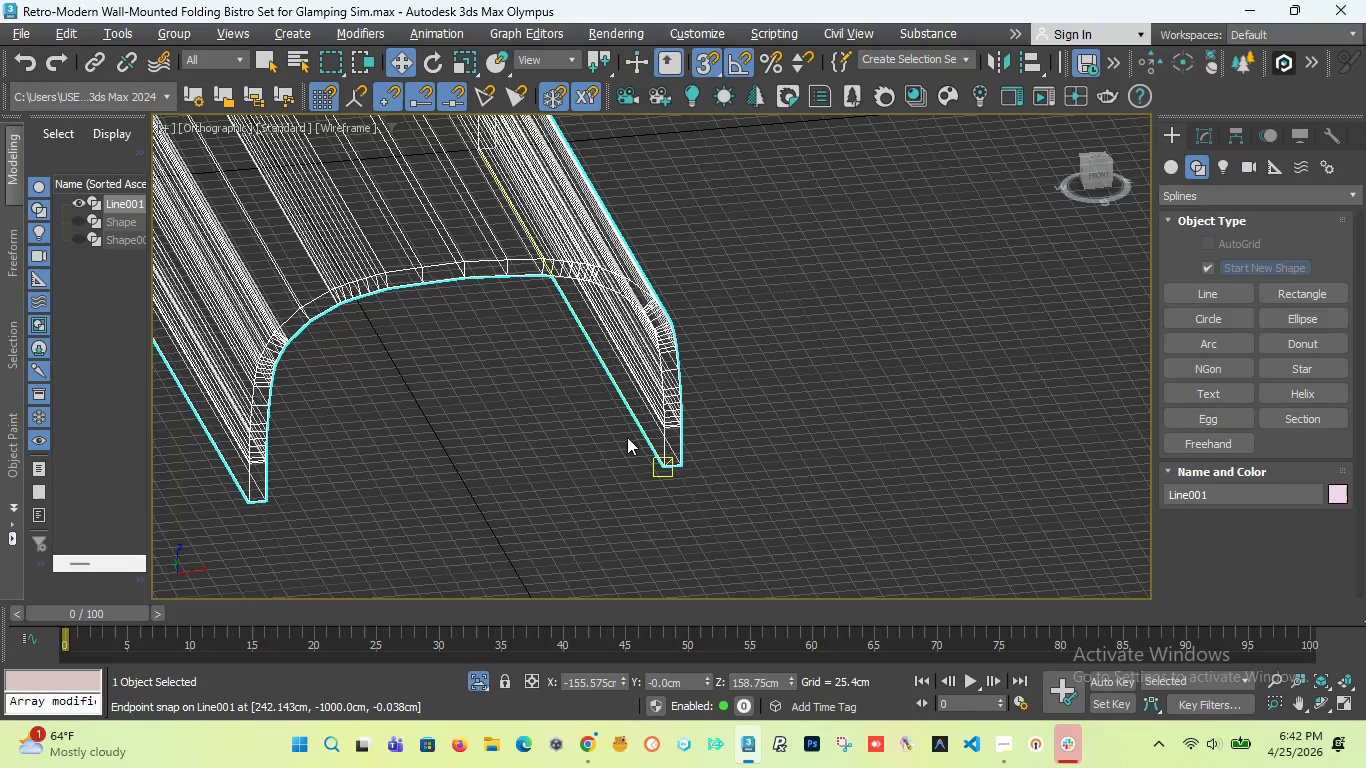 
key(Alt+Q)
 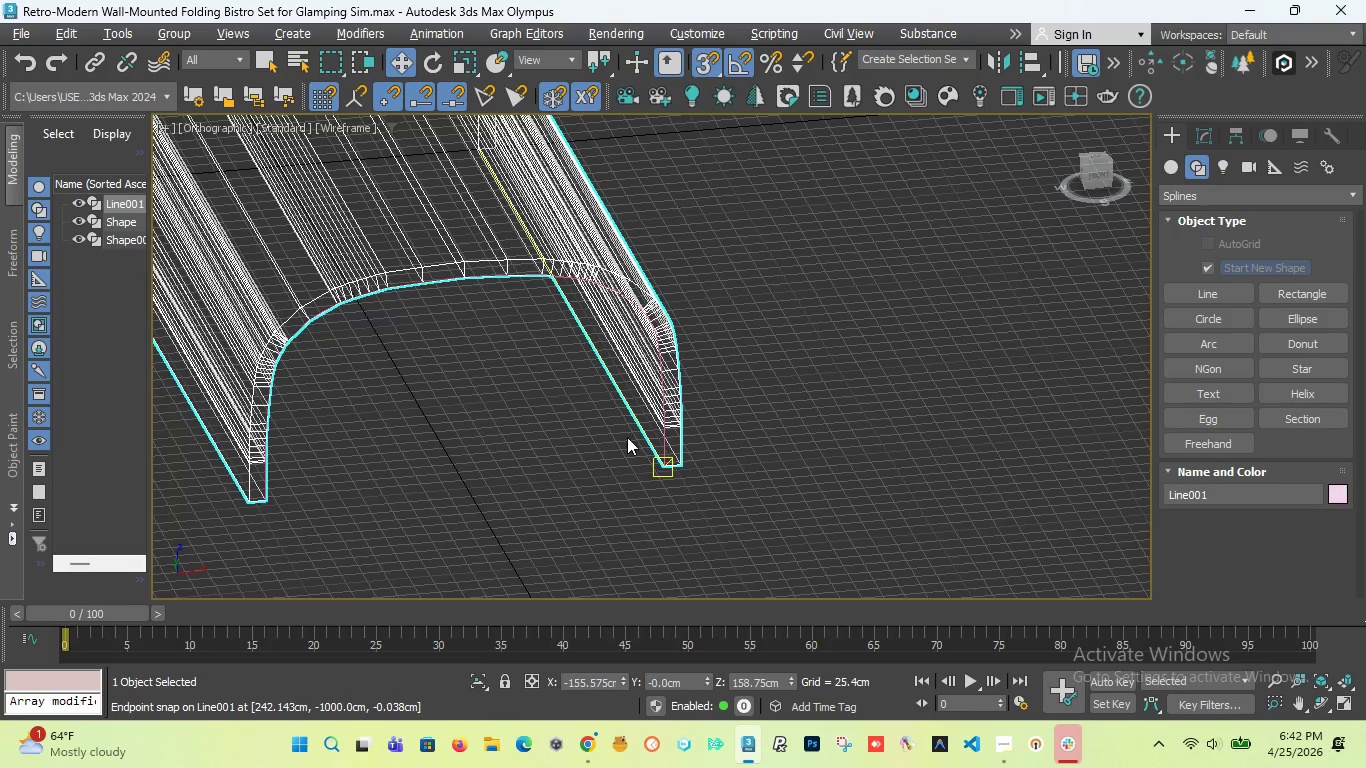 
key(Alt+Q)
 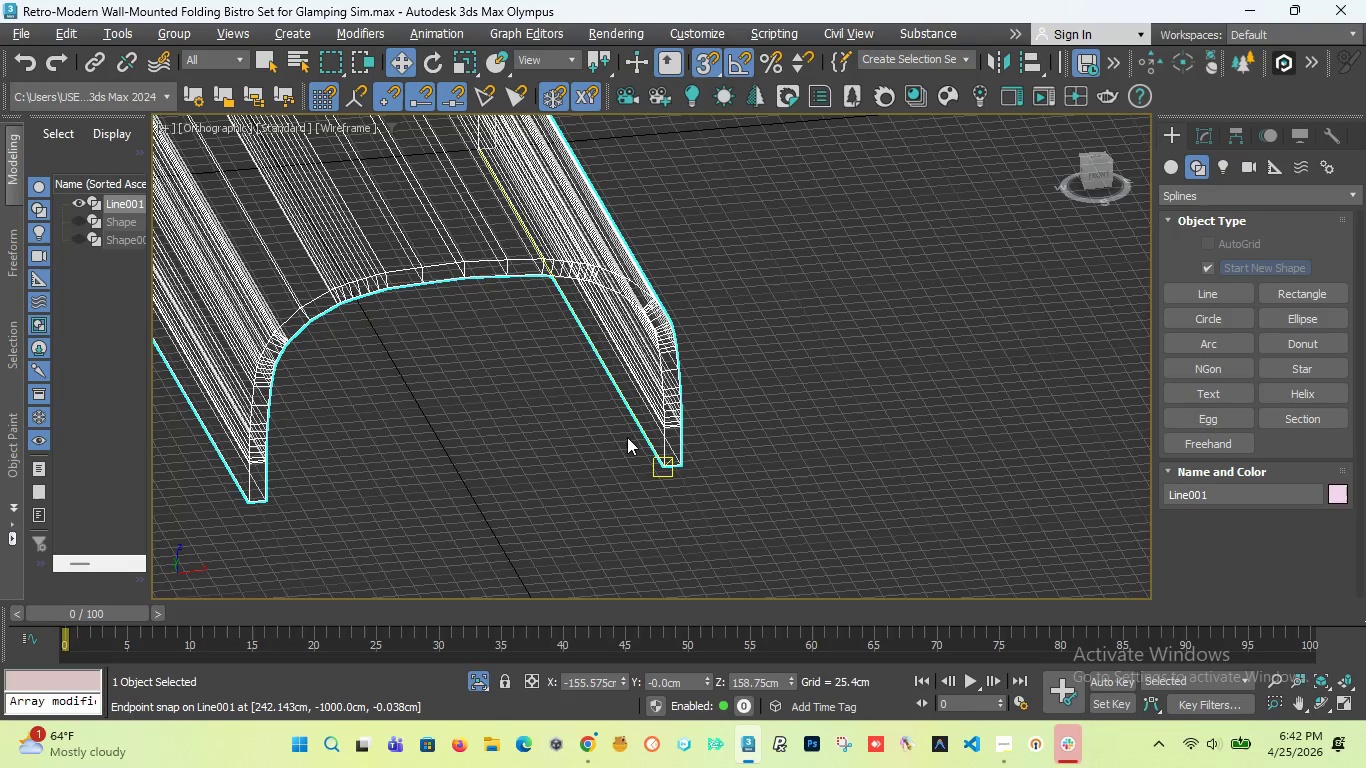 
key(Alt+Q)
 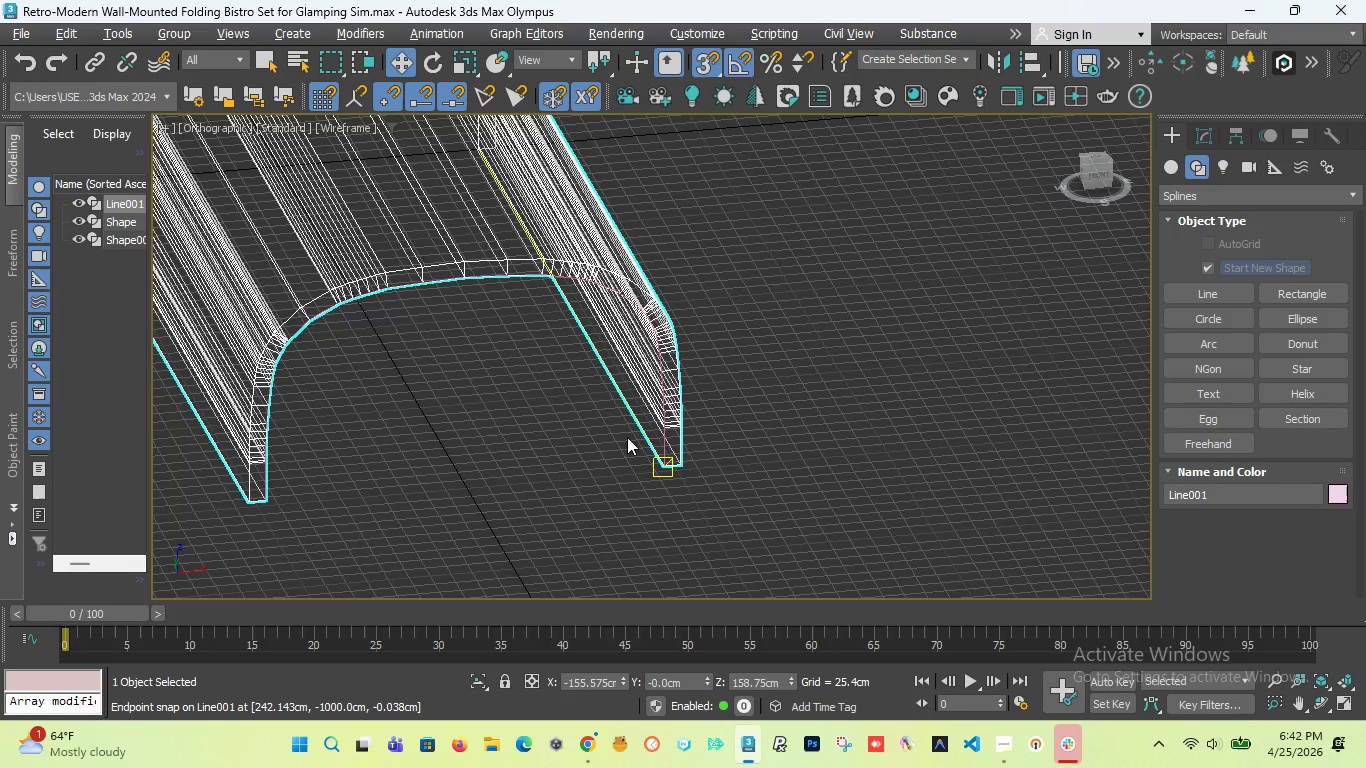 
key(Alt+Q)
 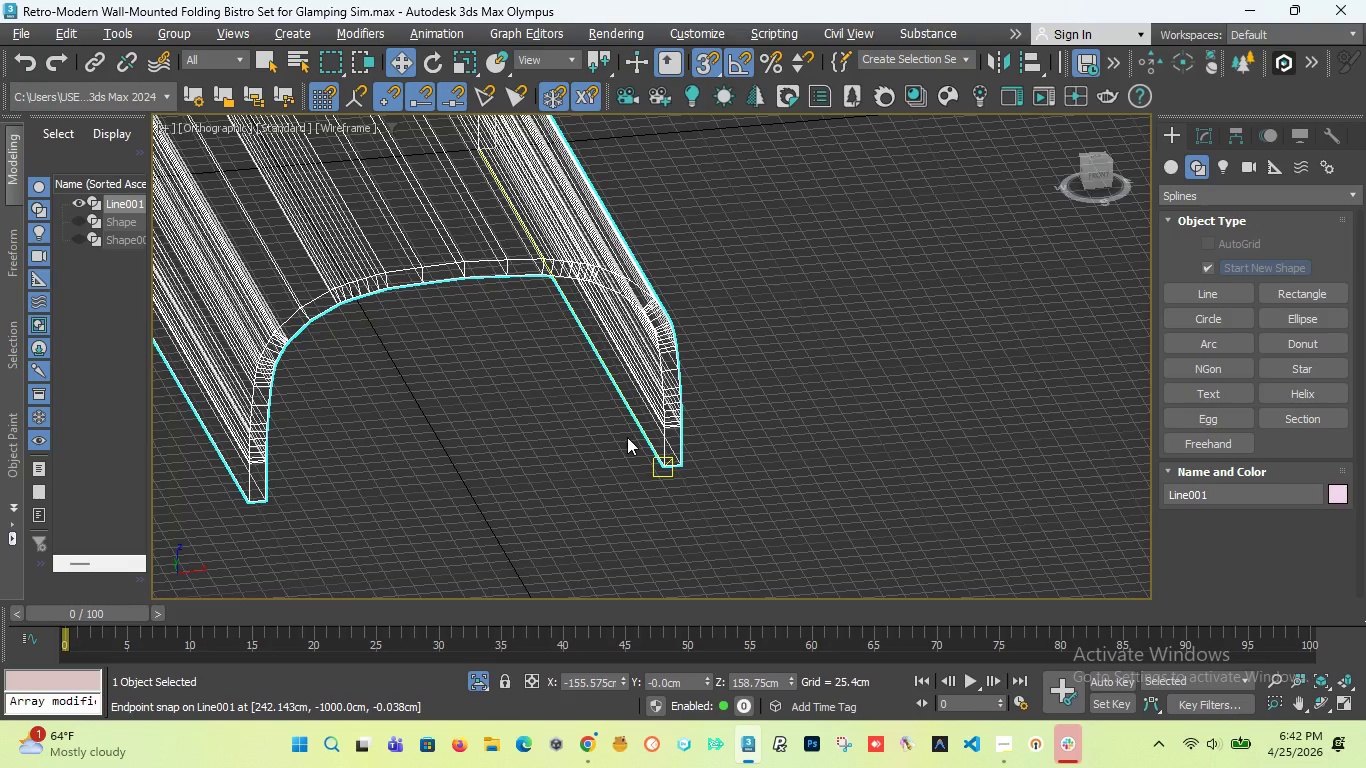 
key(Alt+Q)
 